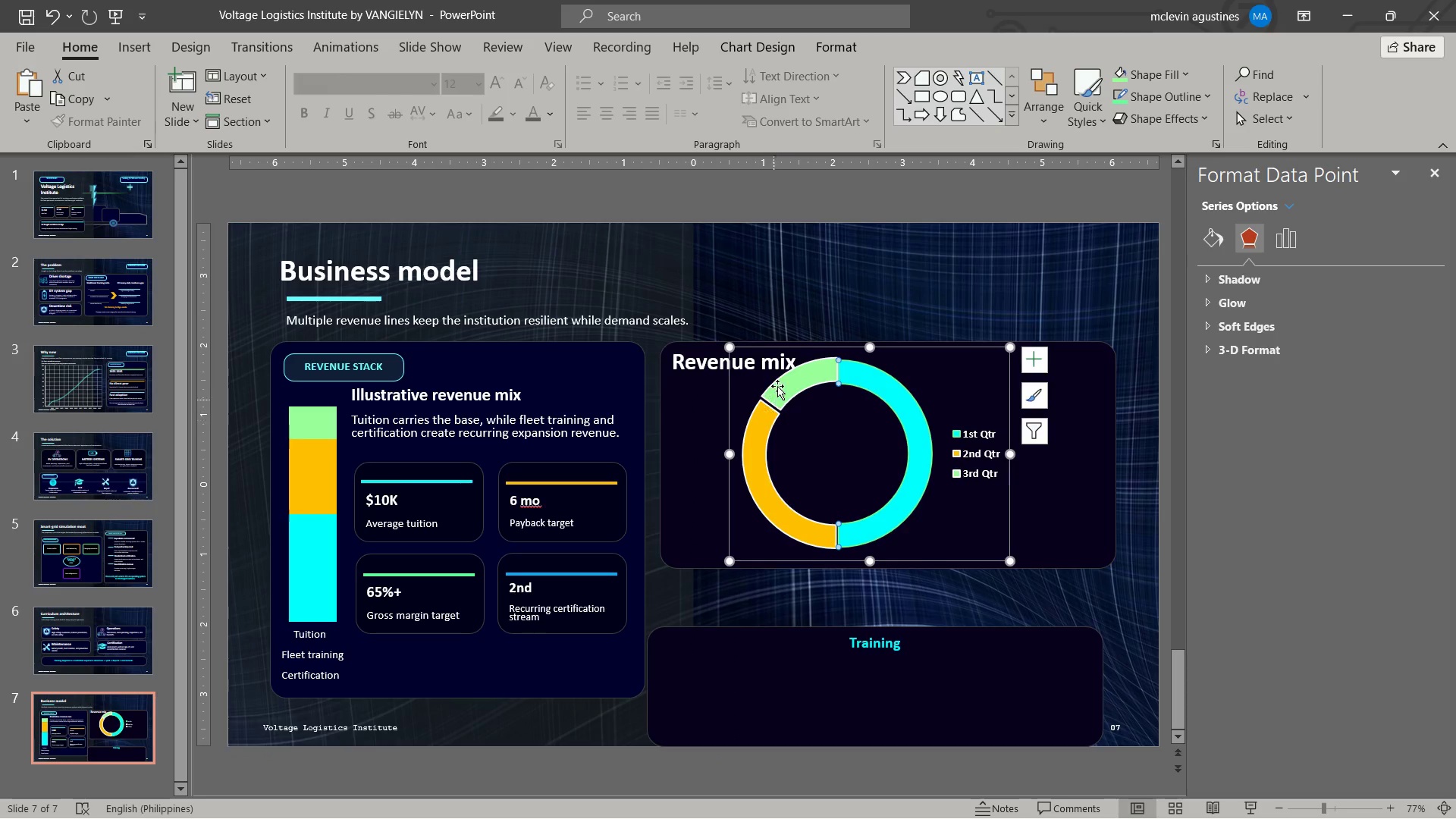 
left_click_drag(start_coordinate=[789, 386], to_coordinate=[785, 394])
 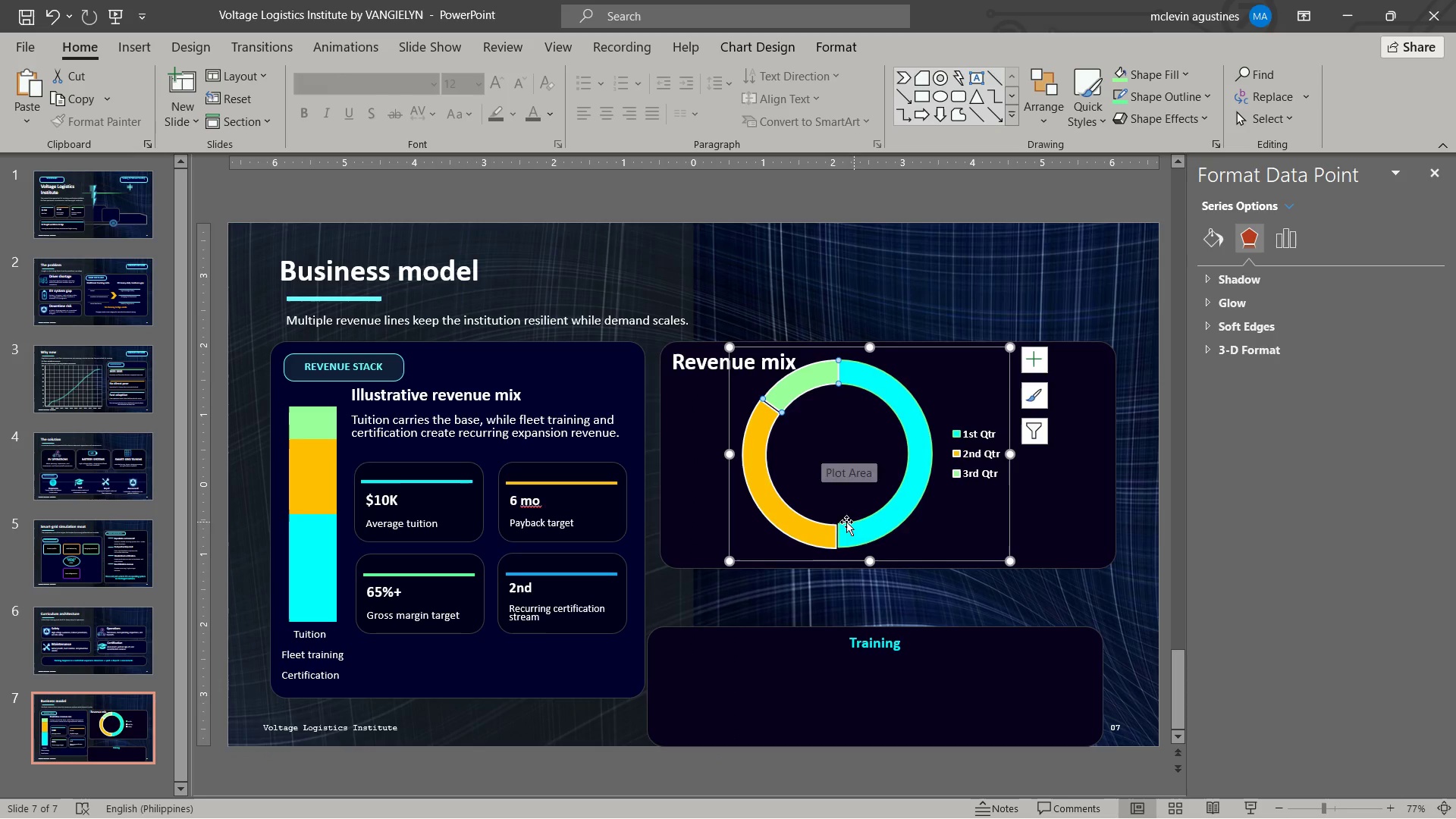 
left_click_drag(start_coordinate=[818, 539], to_coordinate=[825, 539])
 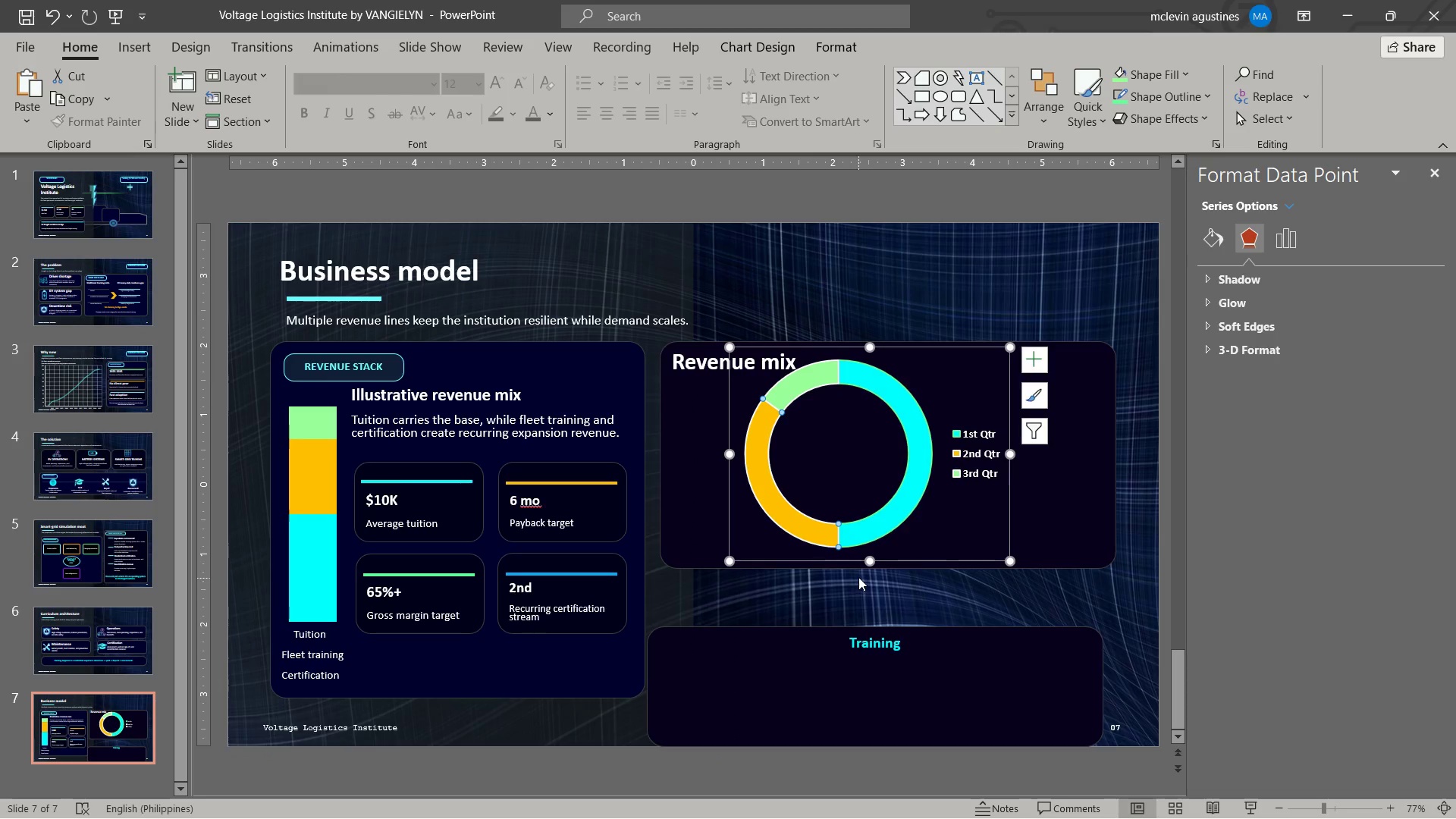 
key(Escape)
 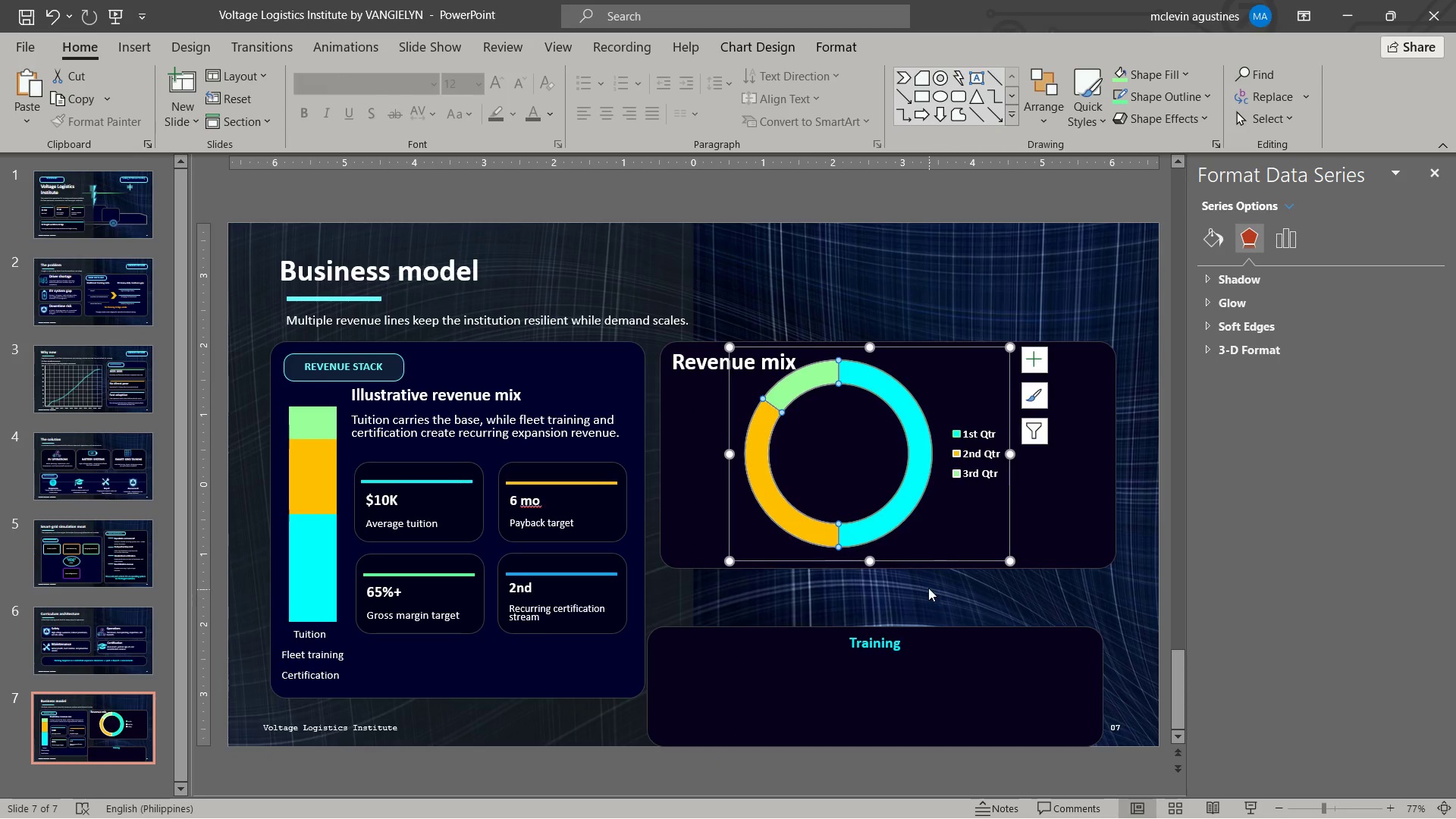 
key(Escape)
 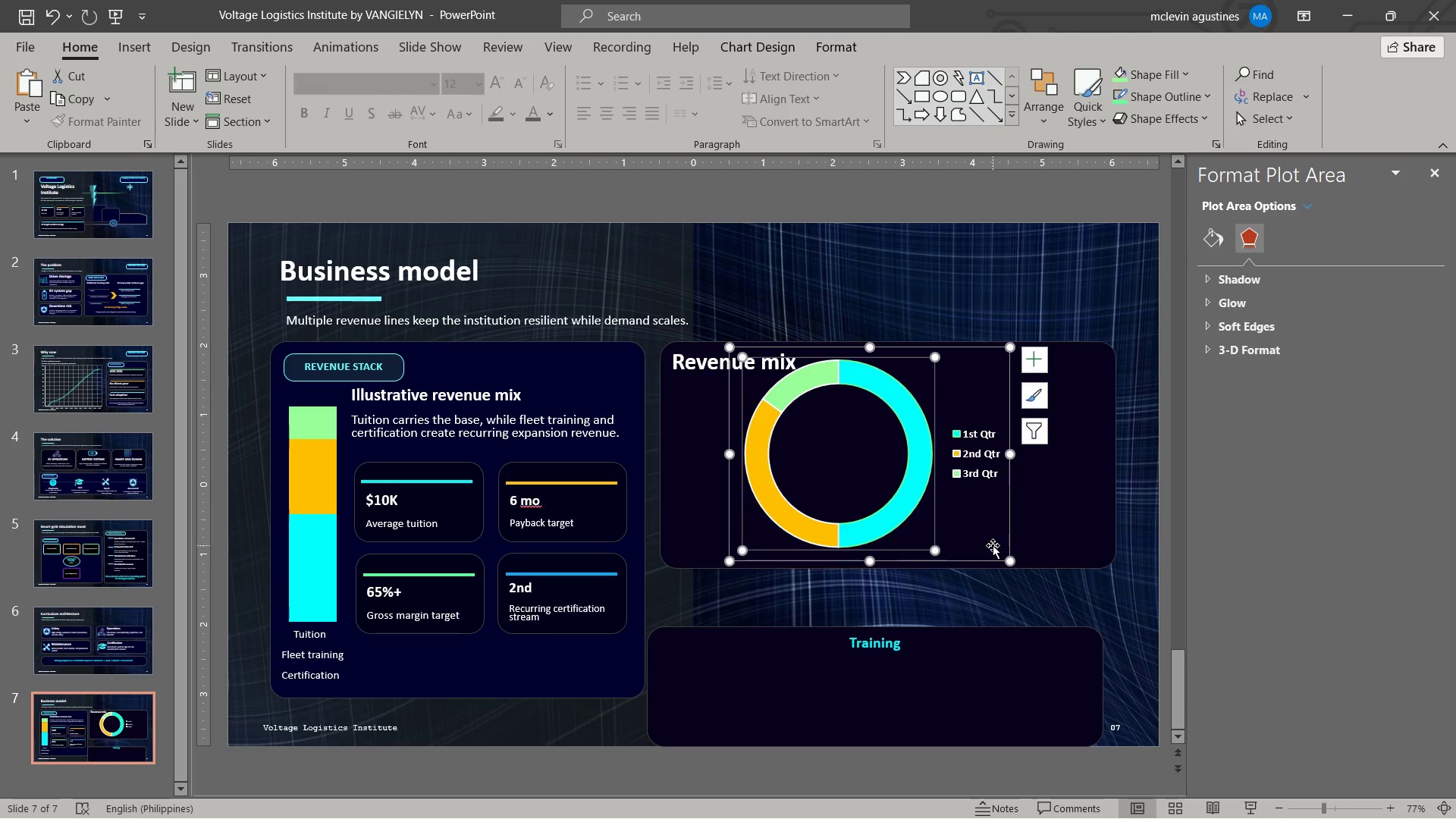 
left_click_drag(start_coordinate=[1007, 541], to_coordinate=[1025, 540])
 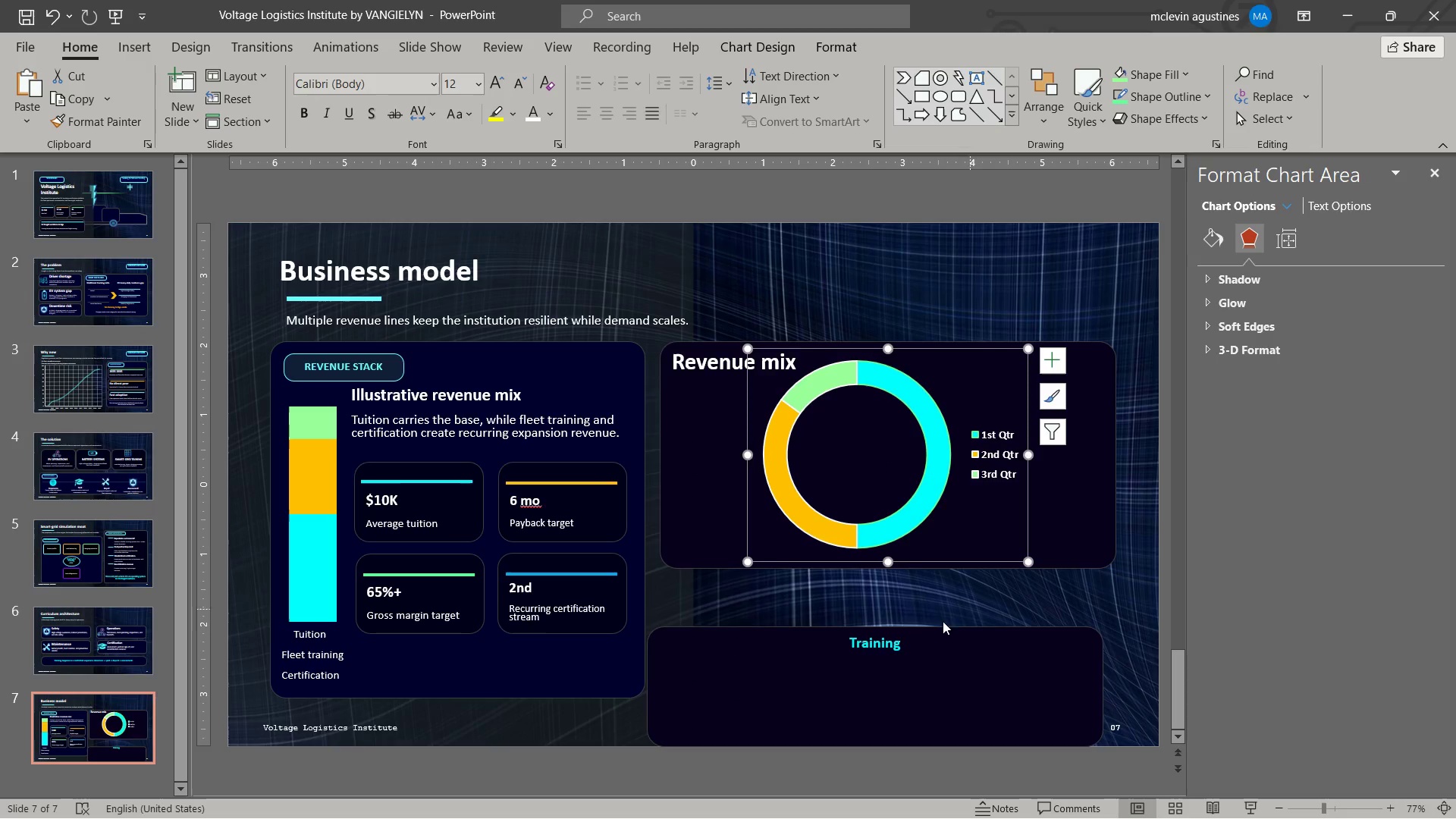 
left_click([891, 639])
 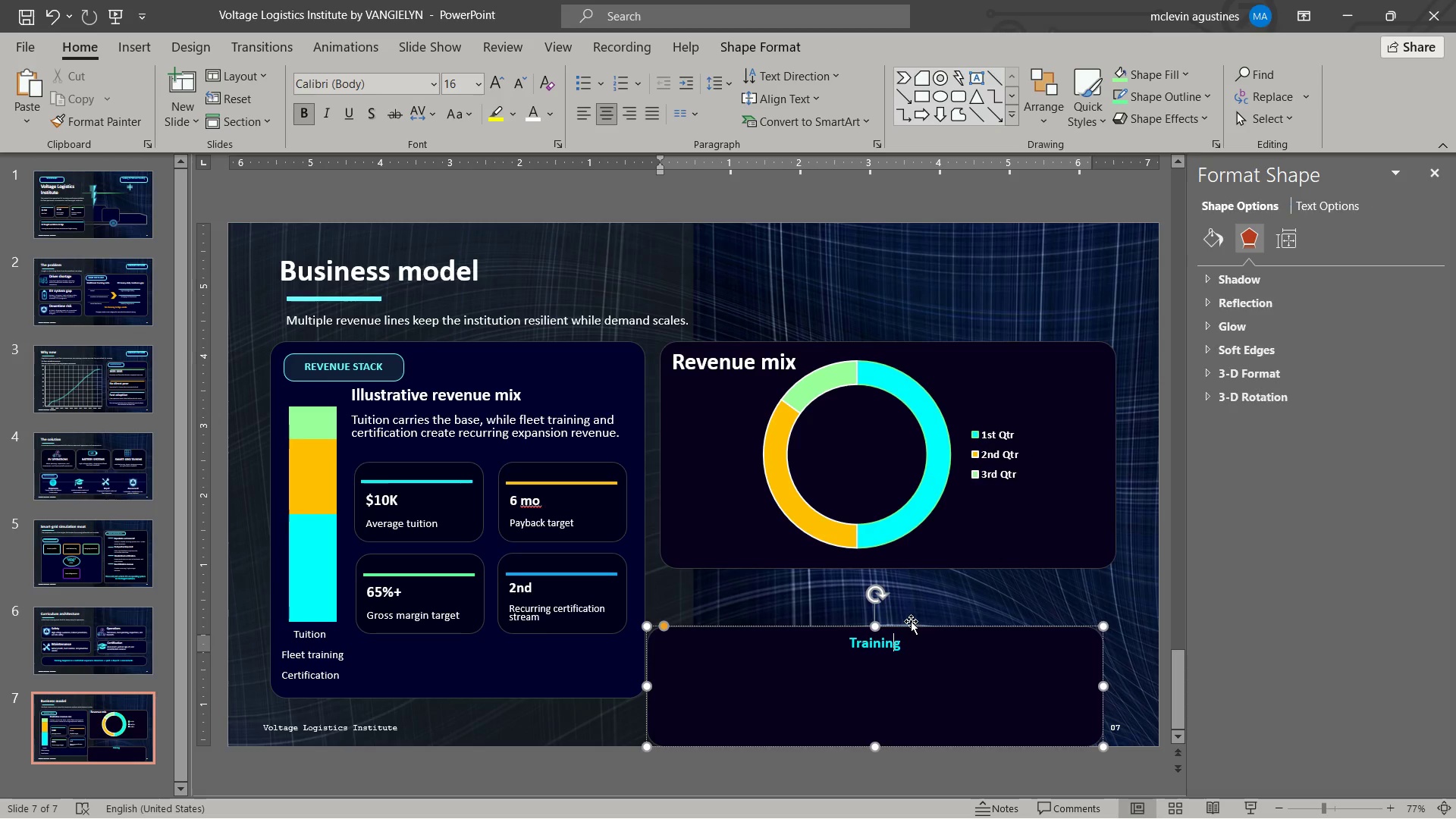 
left_click_drag(start_coordinate=[912, 623], to_coordinate=[922, 574])
 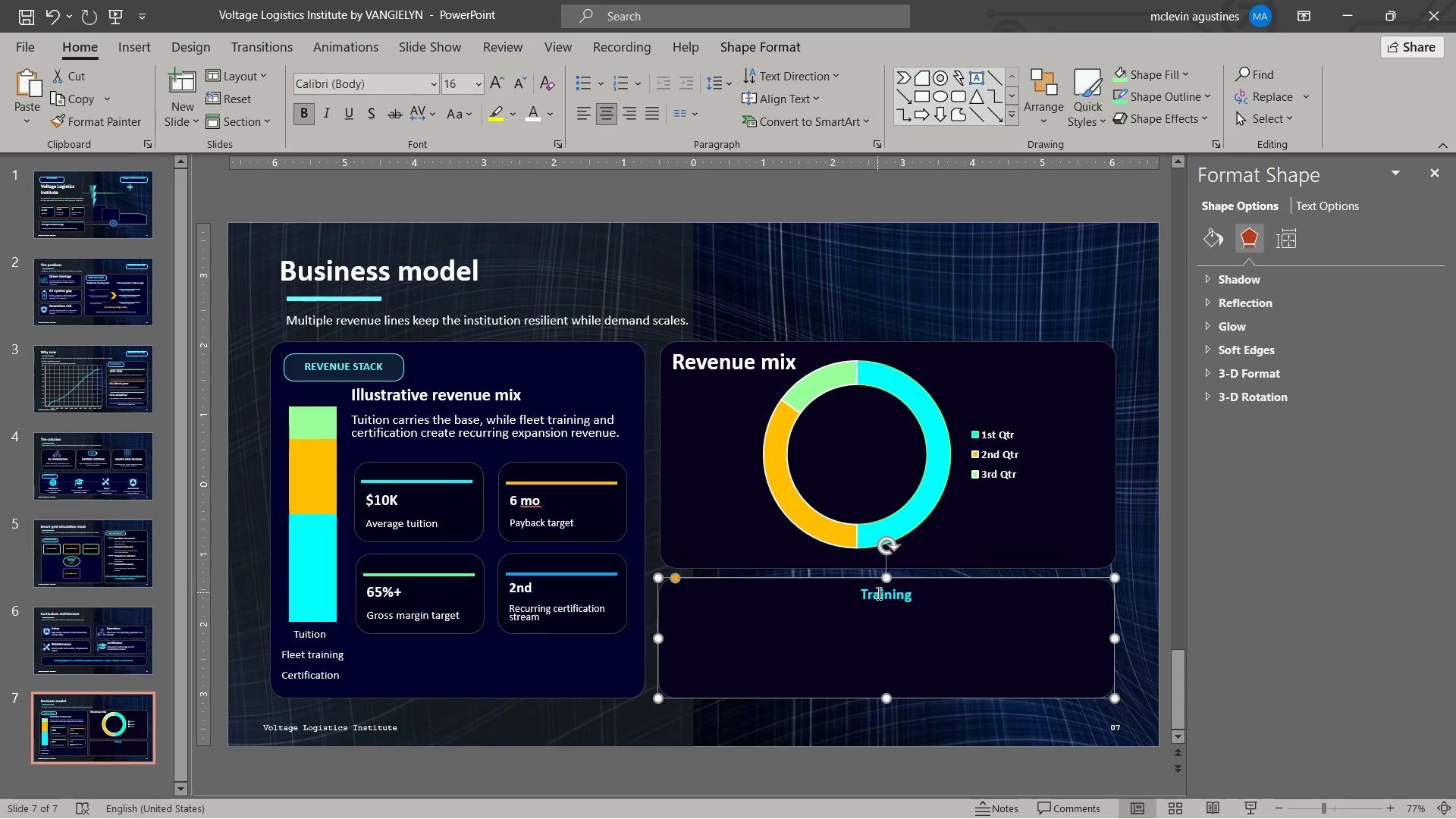 
left_click([877, 592])
 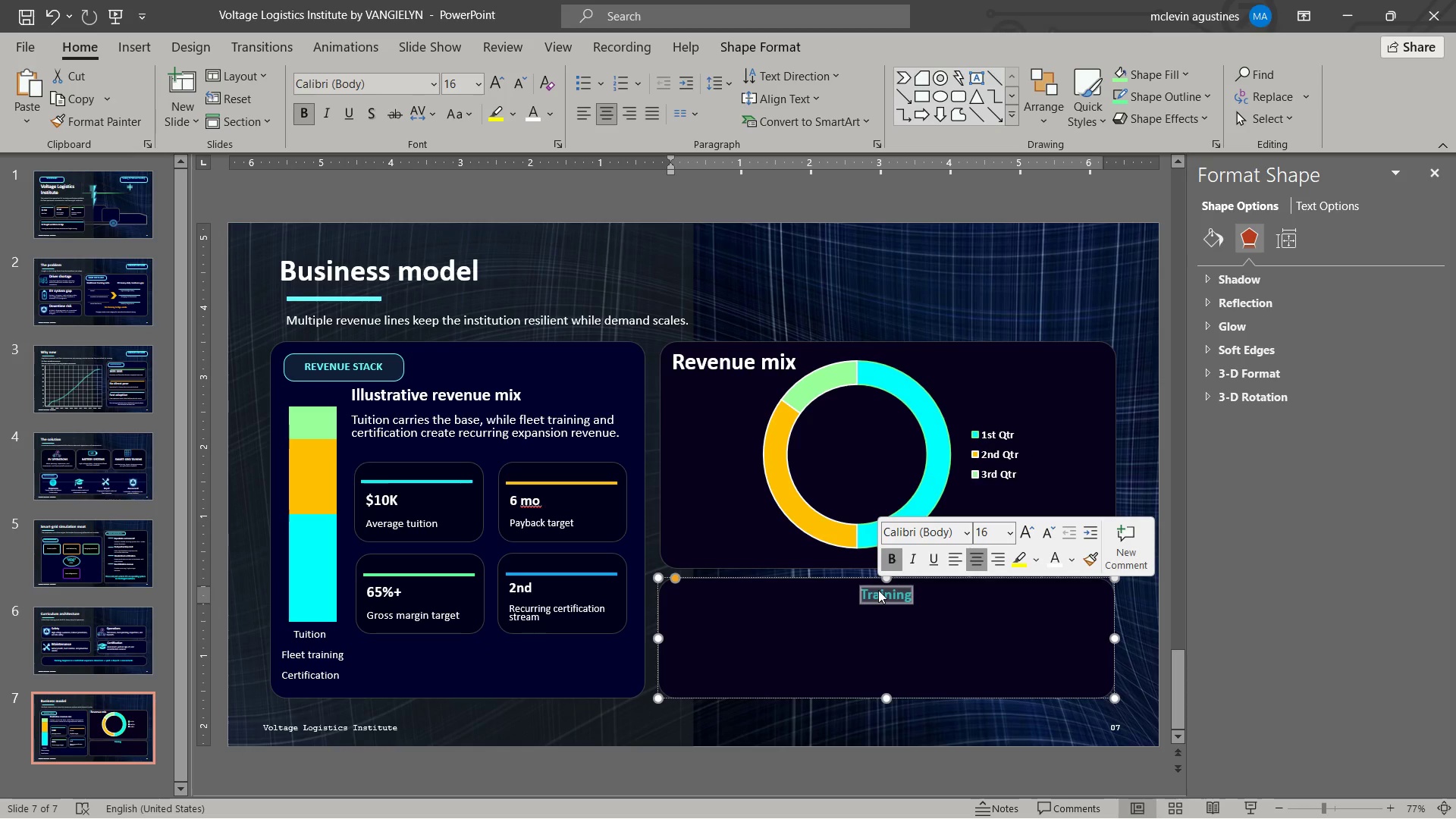 
wait(32.19)
 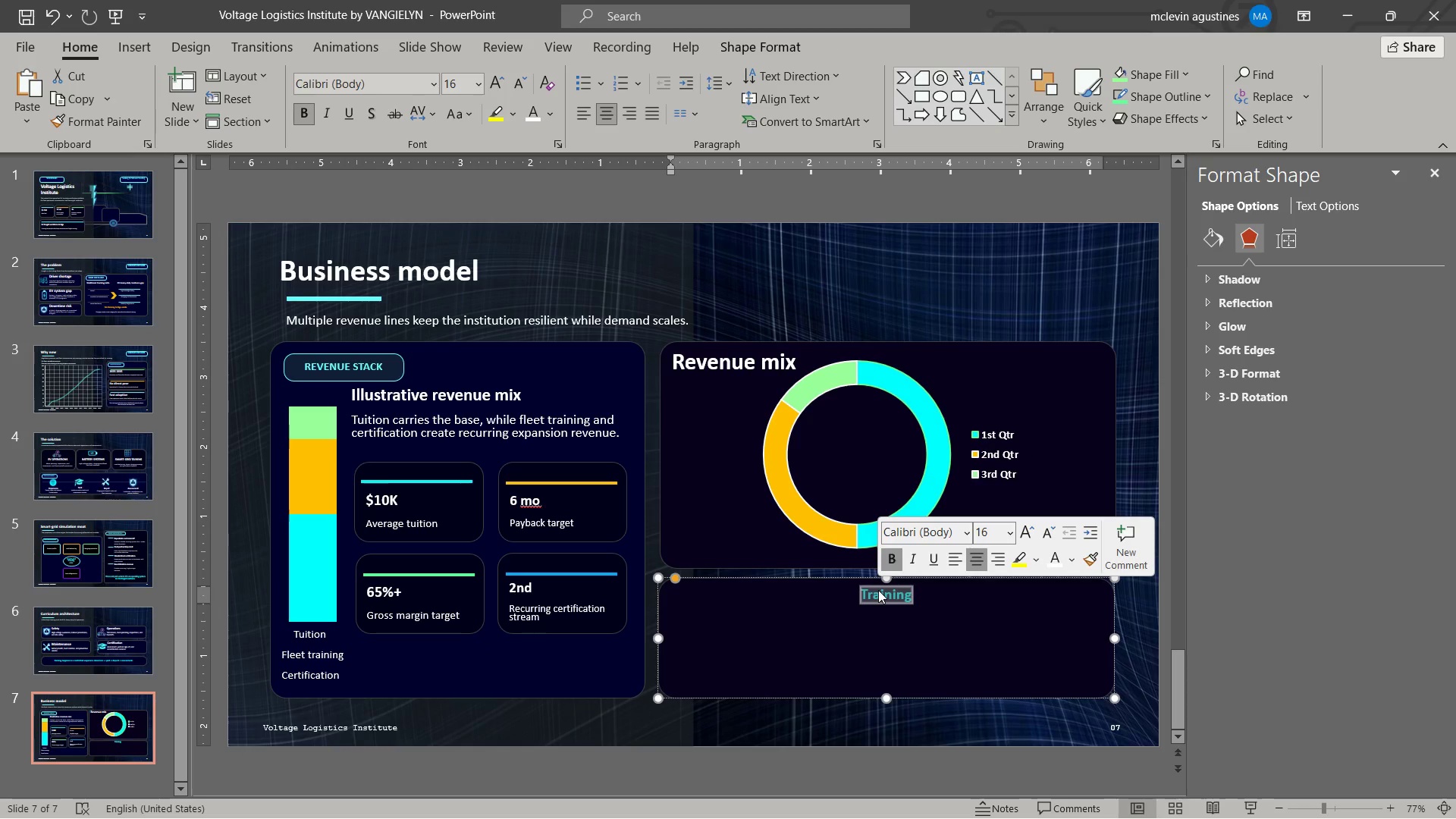 
left_click([35, 17])
 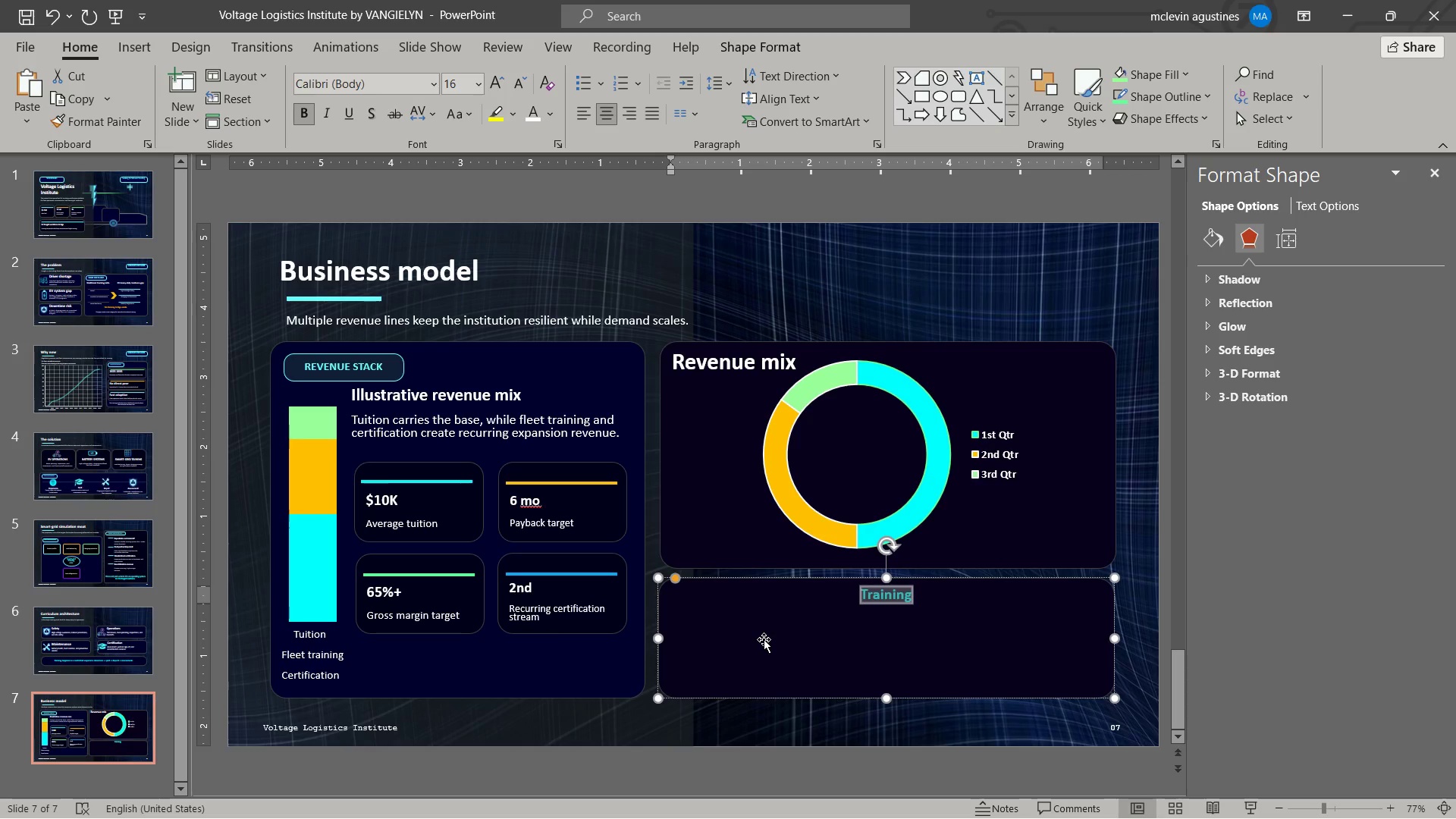 
wait(16.58)
 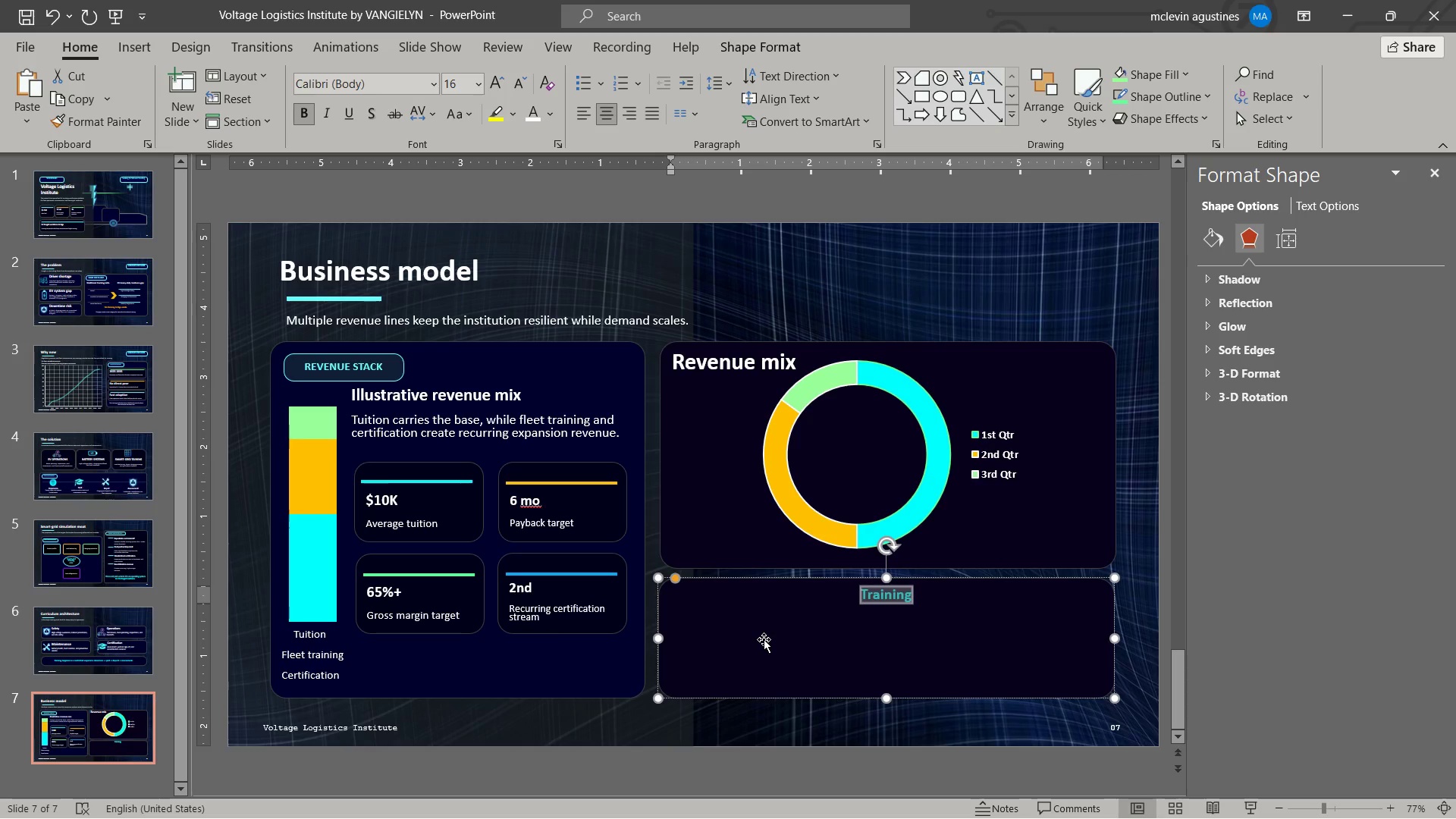 
left_click([1046, 303])
 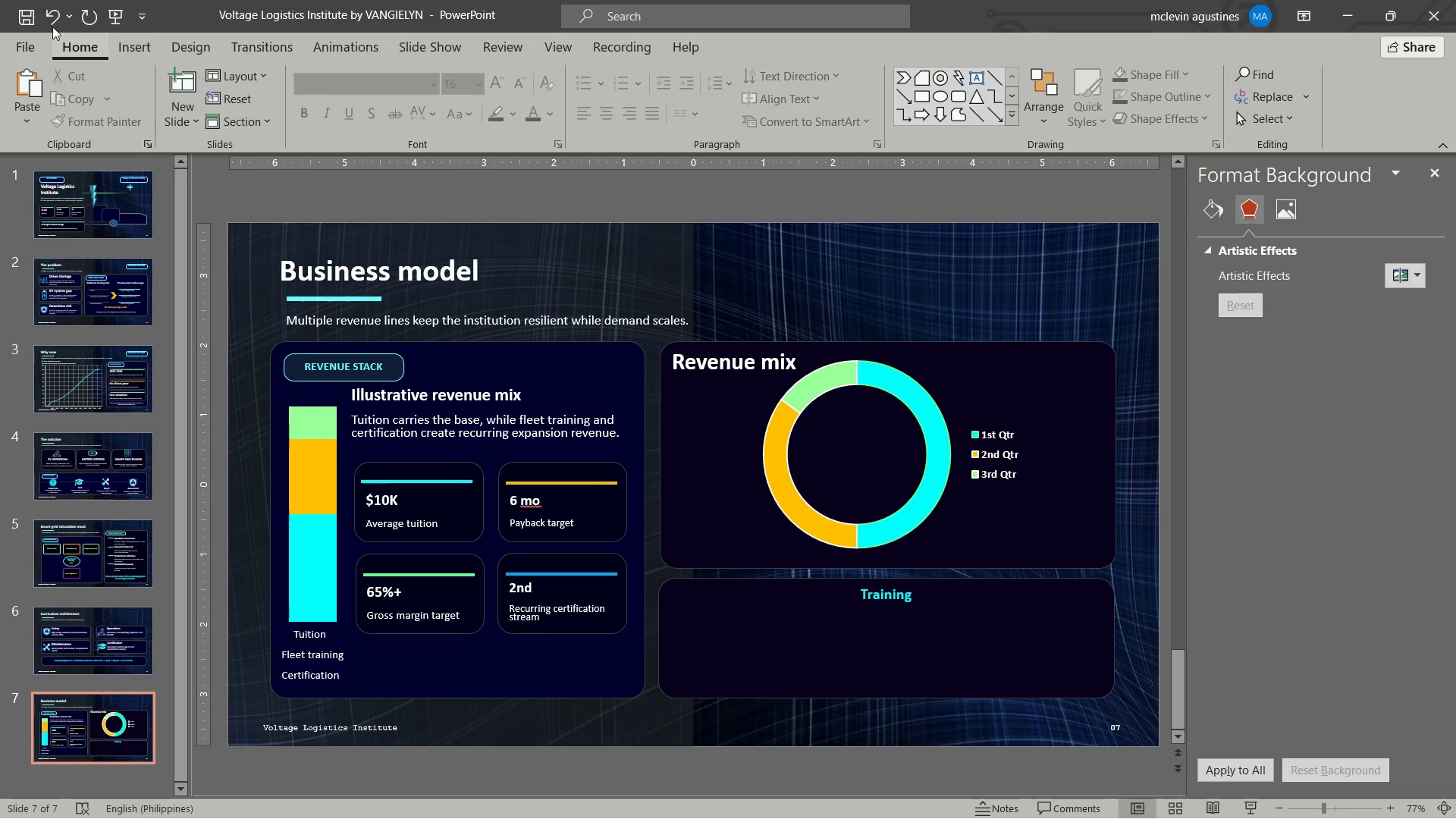 
left_click([29, 17])
 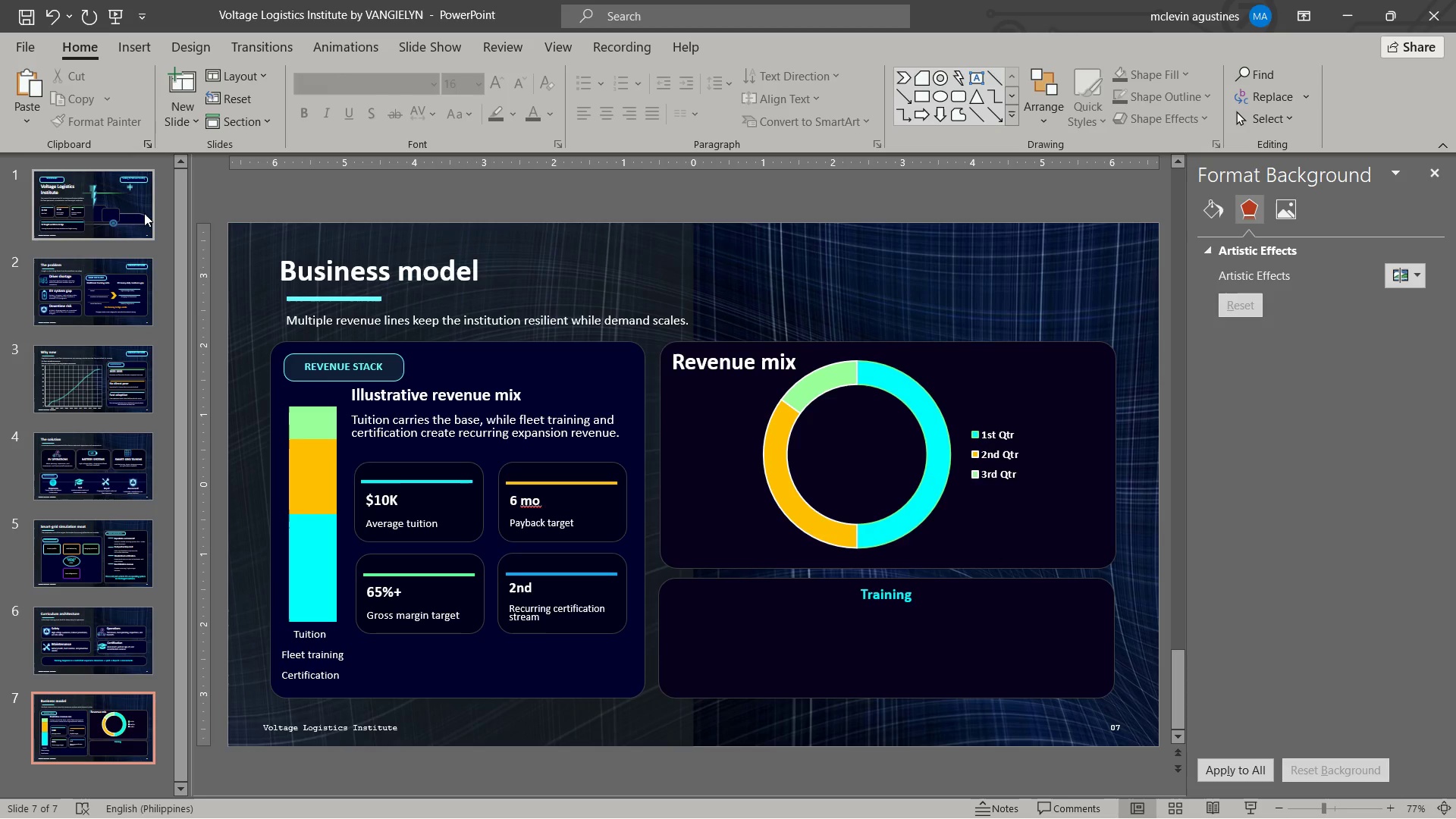 
left_click([144, 213])
 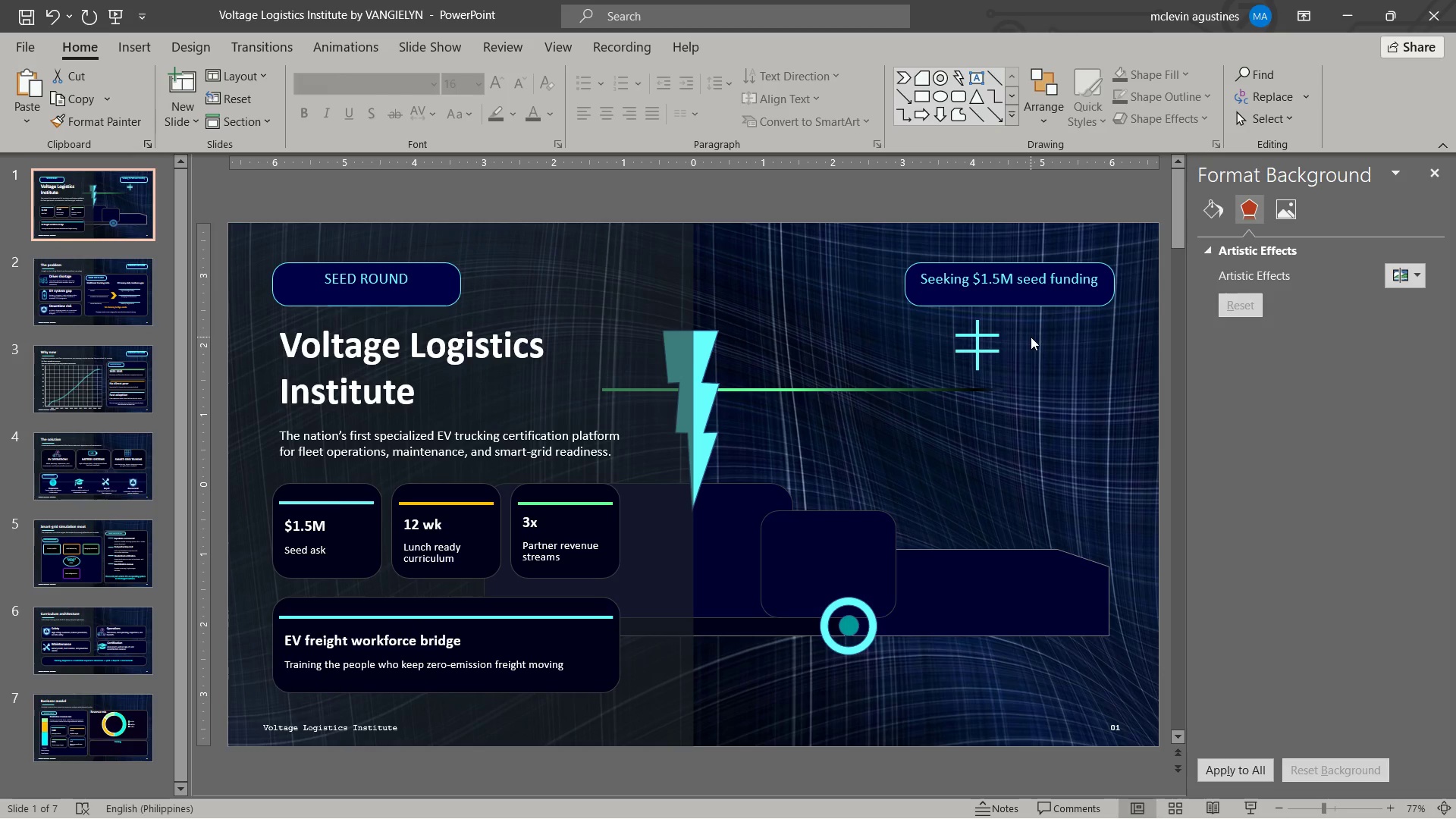 
wait(10.8)
 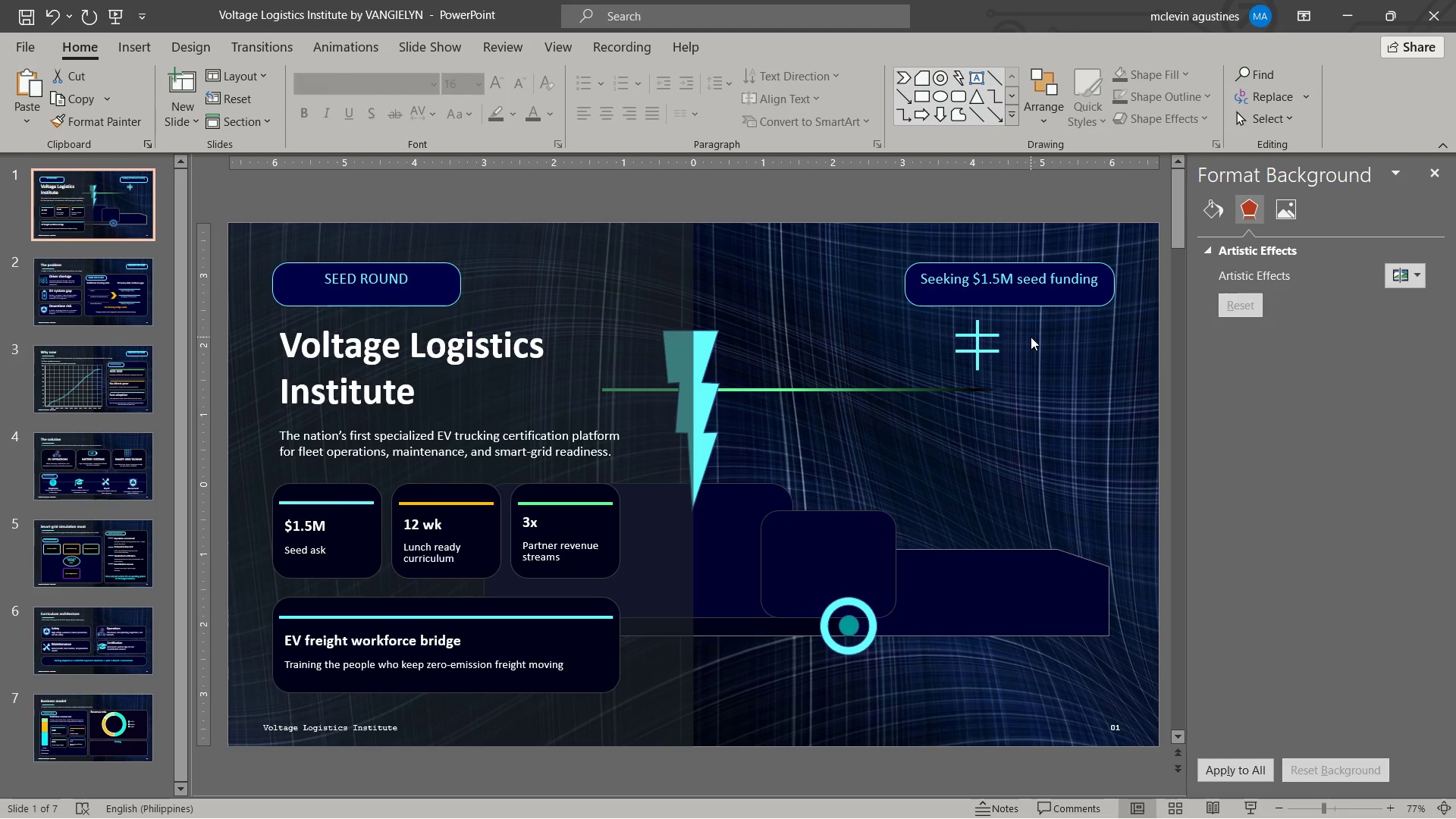 
scroll: coordinate [1031, 337], scroll_direction: down, amount: 1.0
 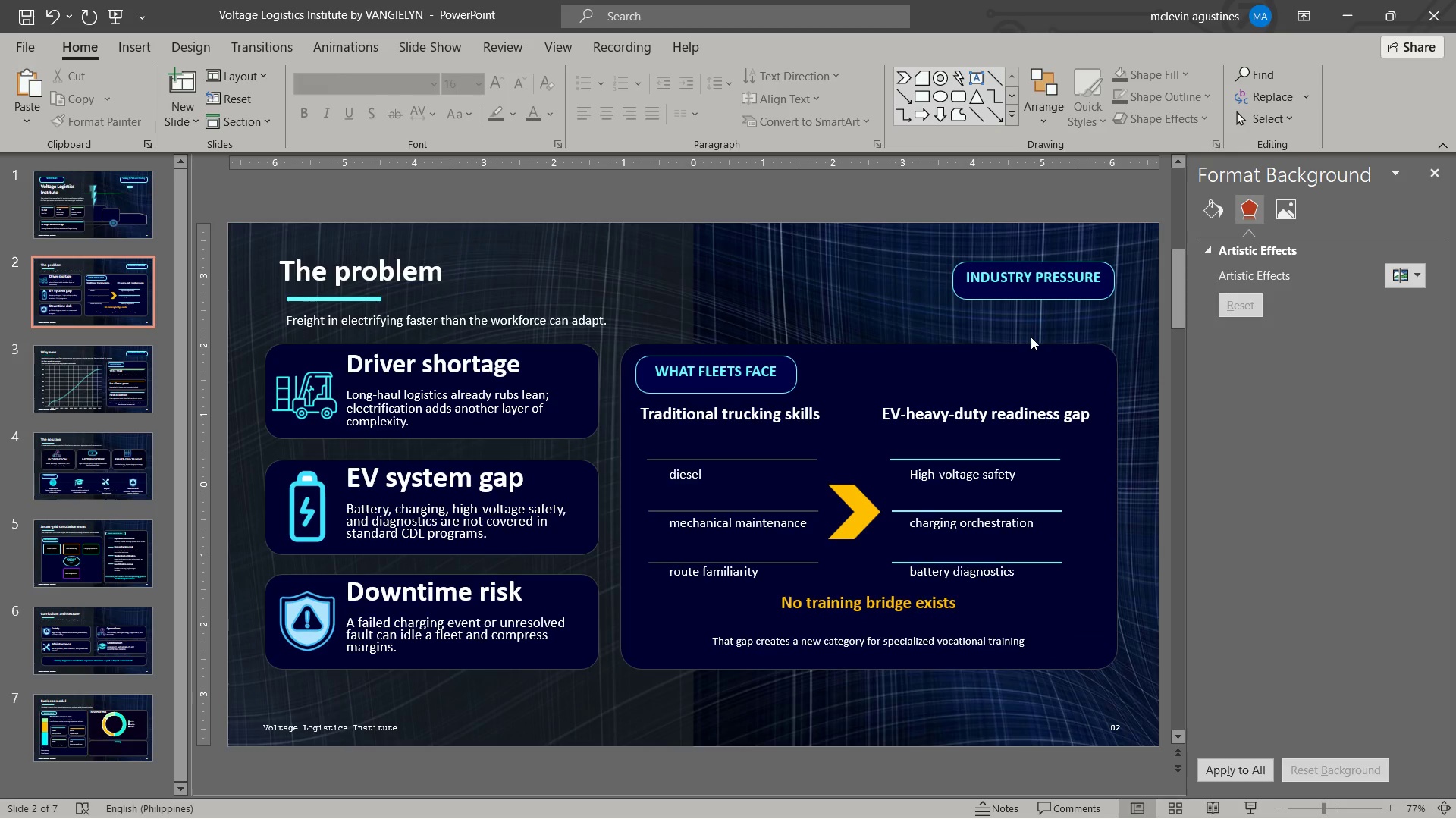 
wait(6.69)
 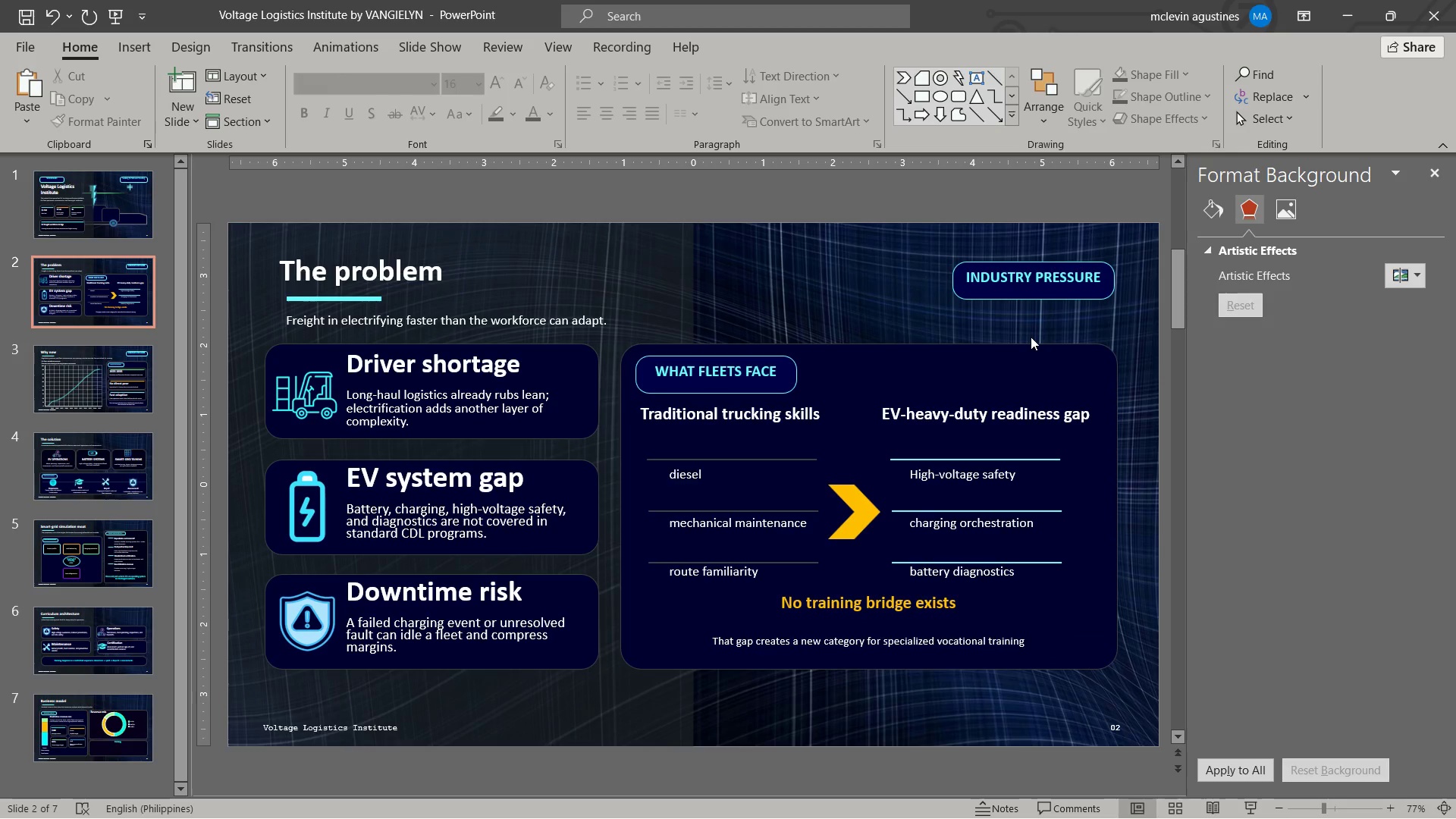 
scroll: coordinate [1031, 339], scroll_direction: down, amount: 1.0
 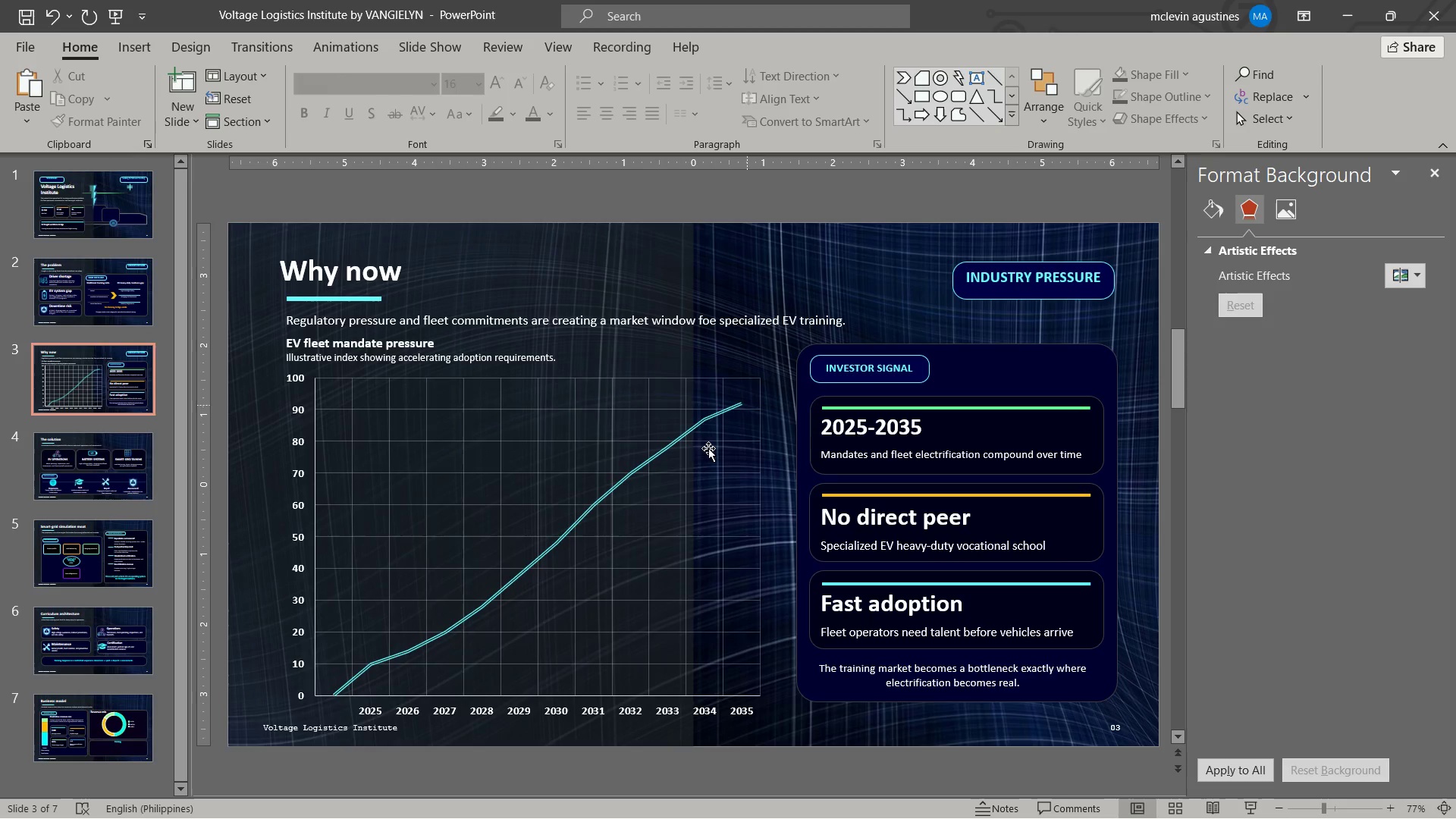 
left_click([615, 485])
 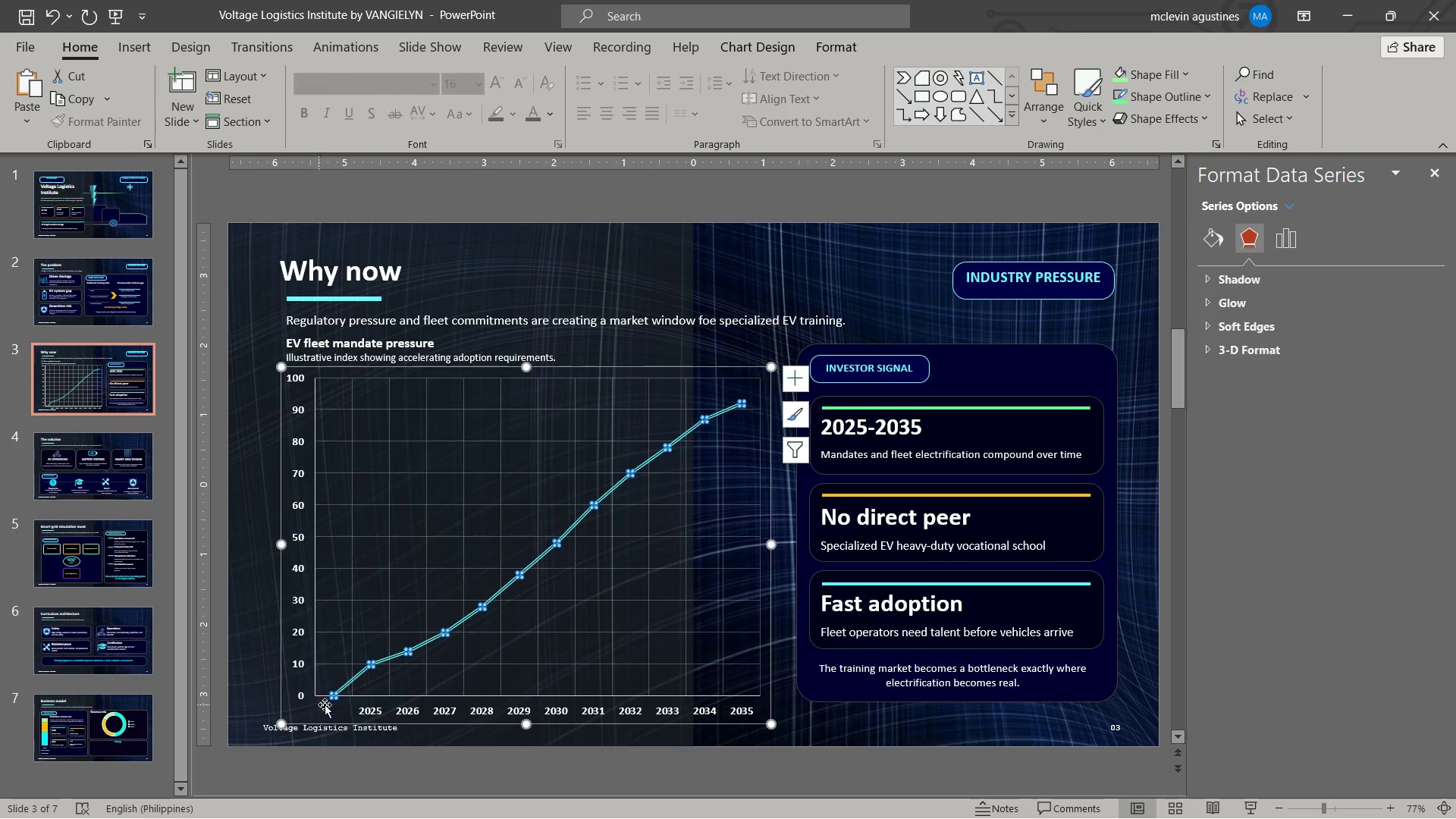 
wait(5.36)
 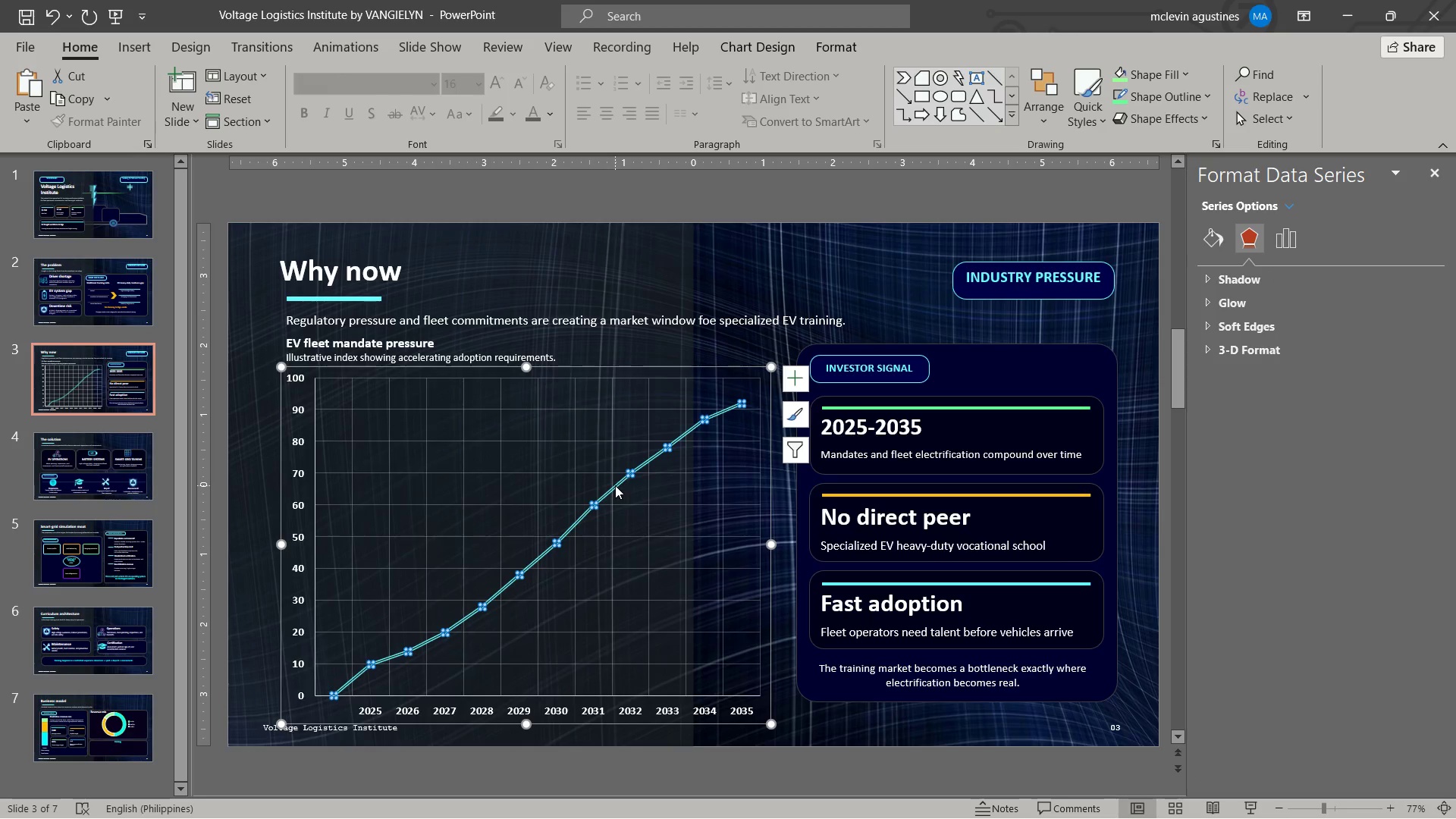 
left_click([332, 697])
 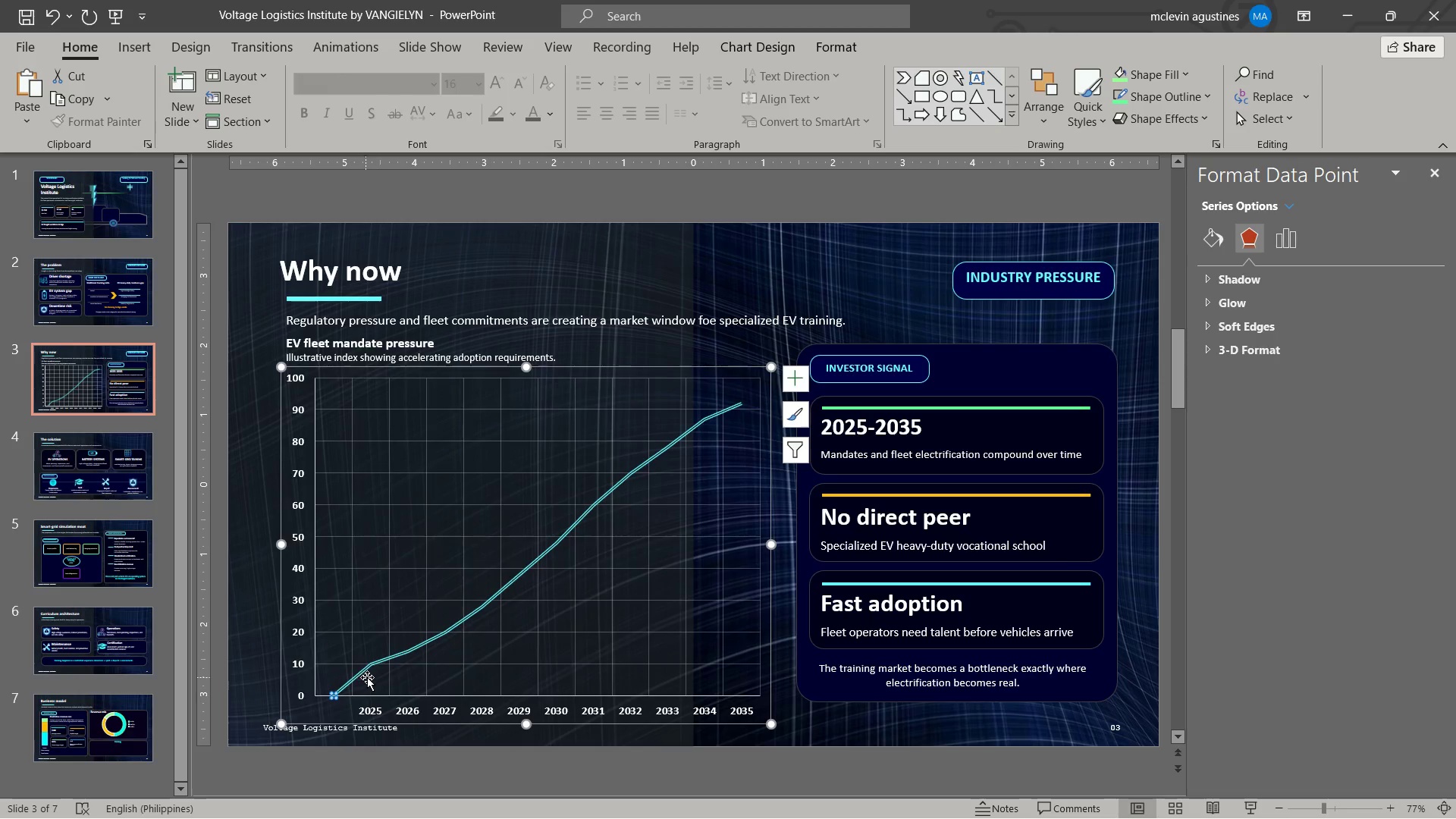 
left_click([371, 663])
 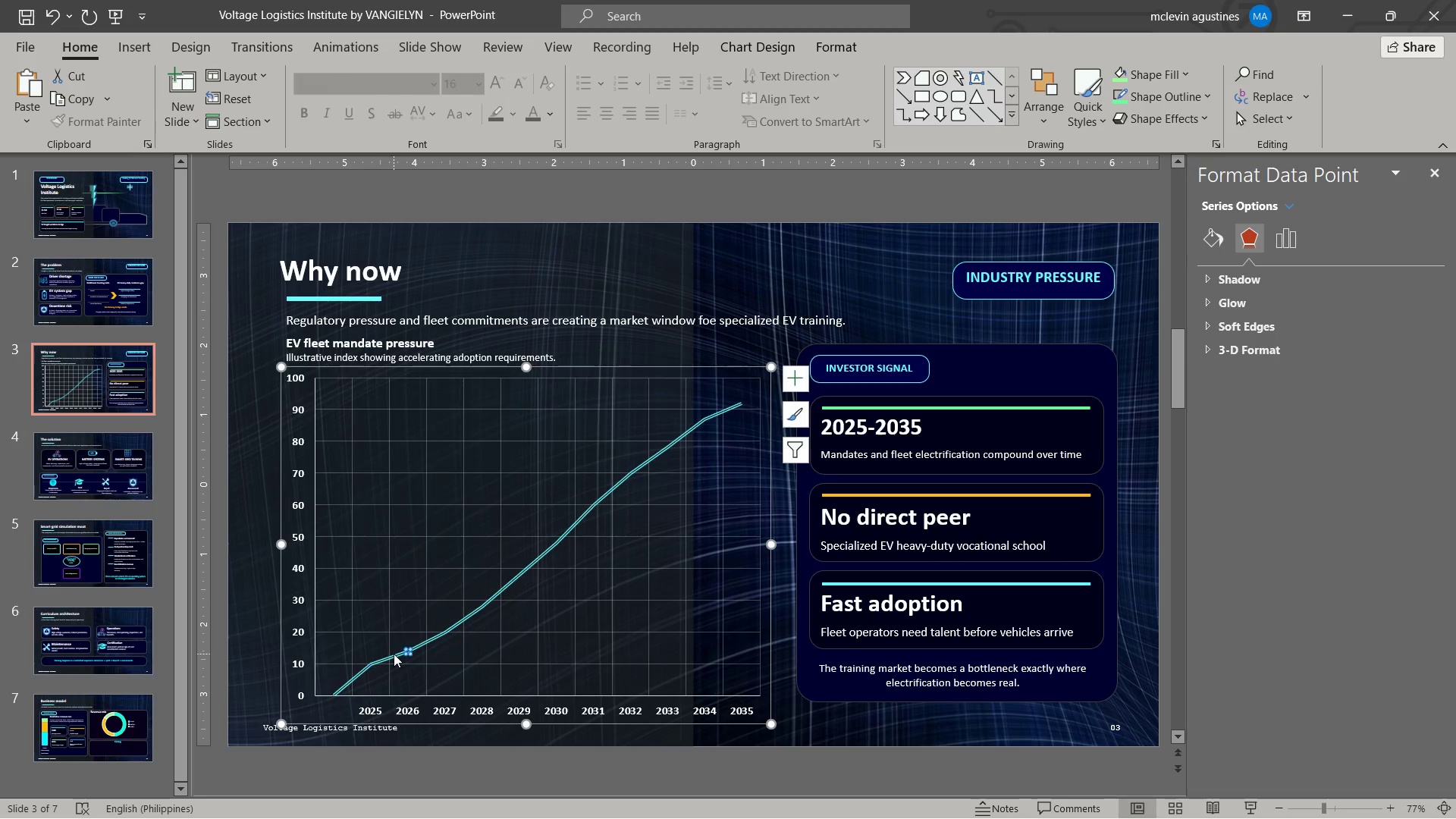 
double_click([475, 661])
 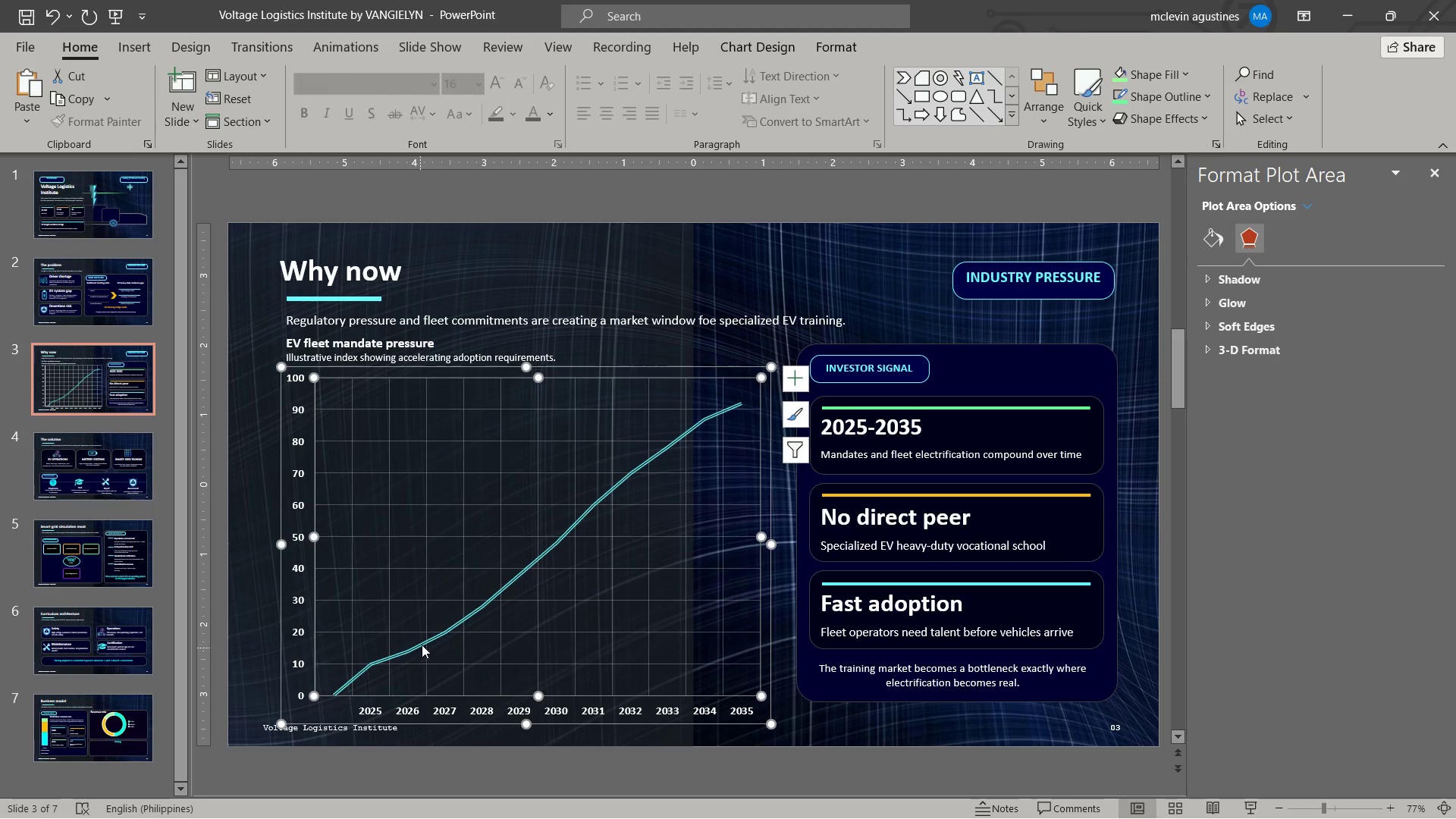 
left_click([422, 642])
 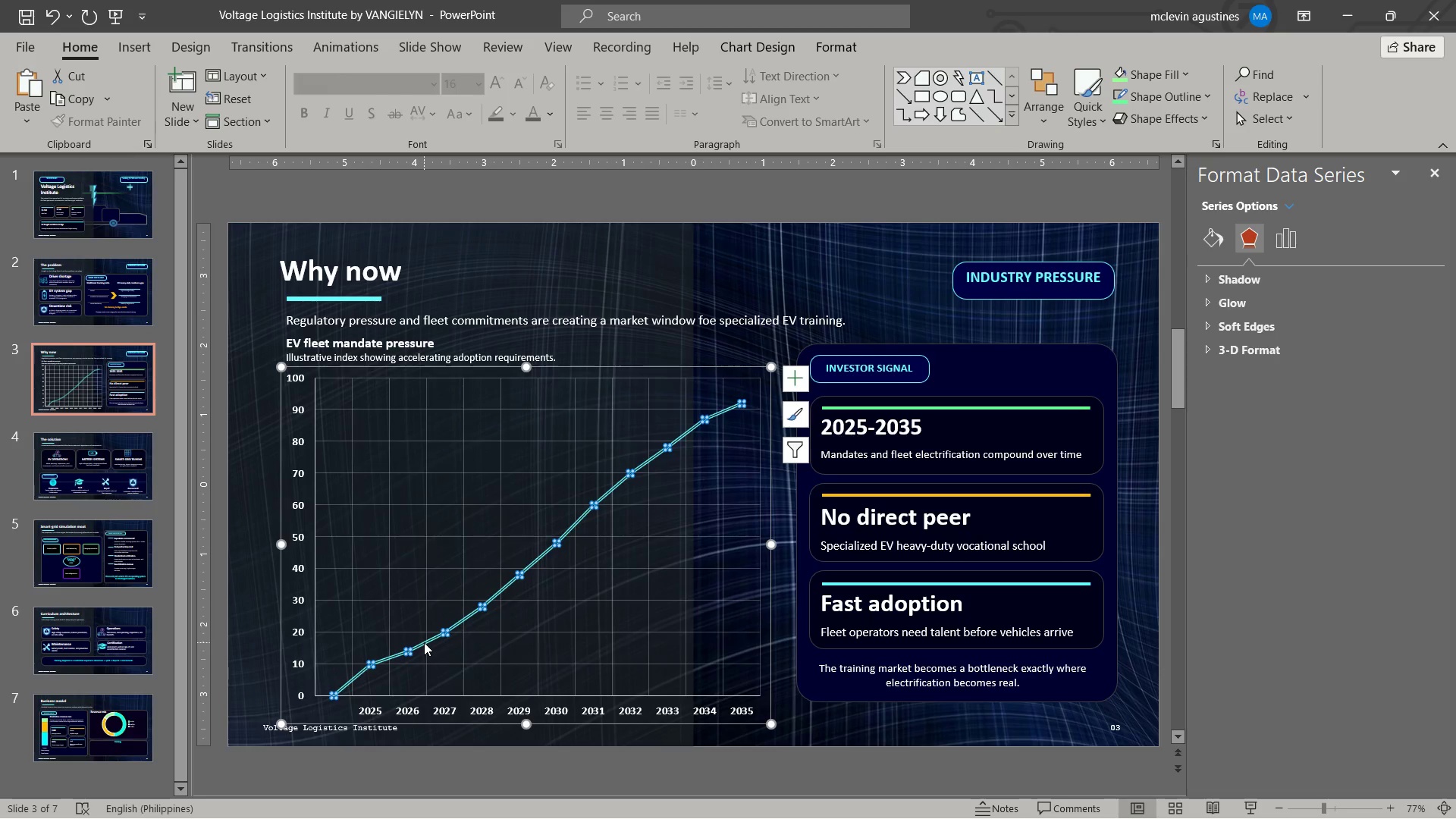 
wait(9.59)
 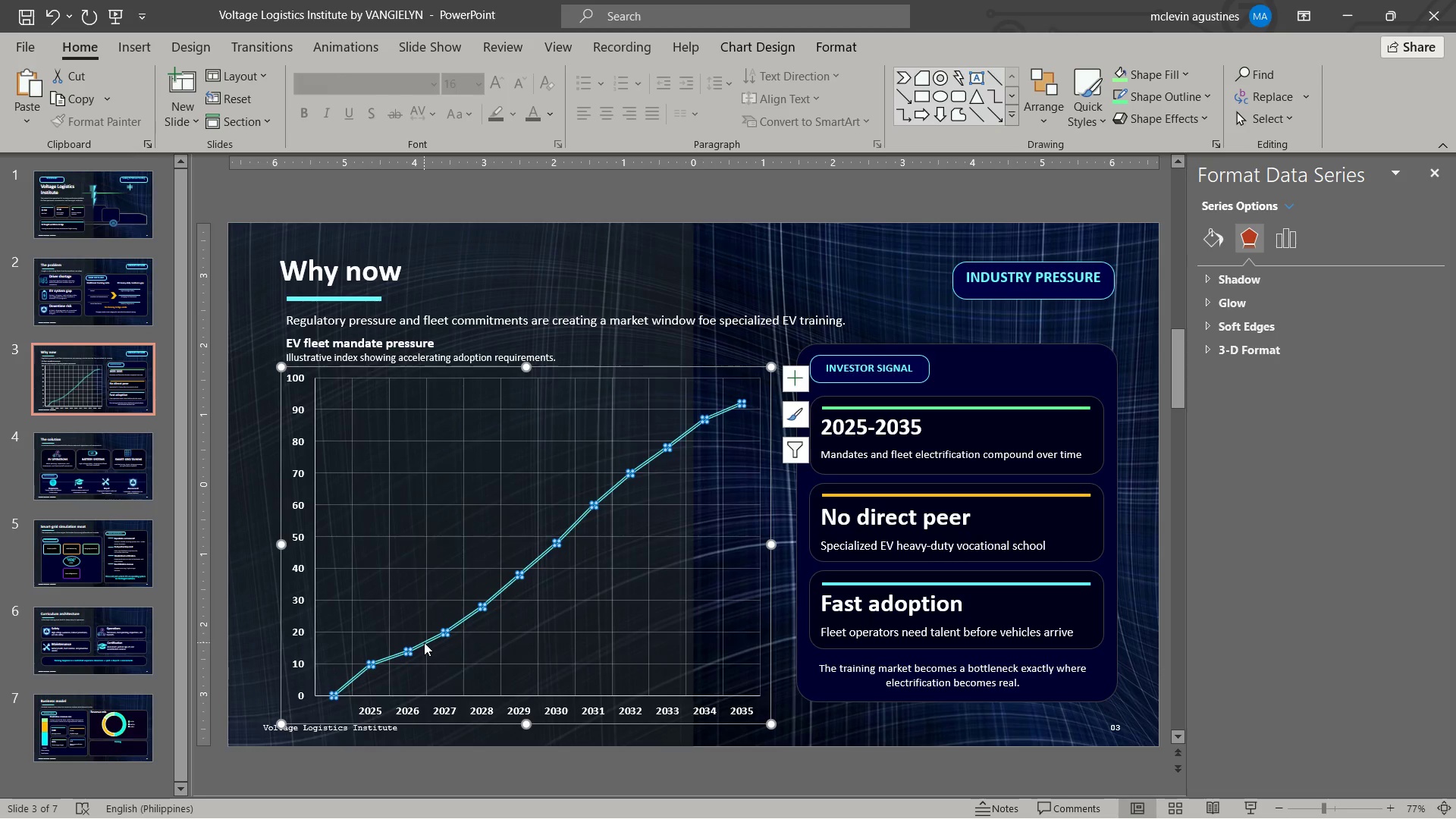 
left_click([1231, 306])
 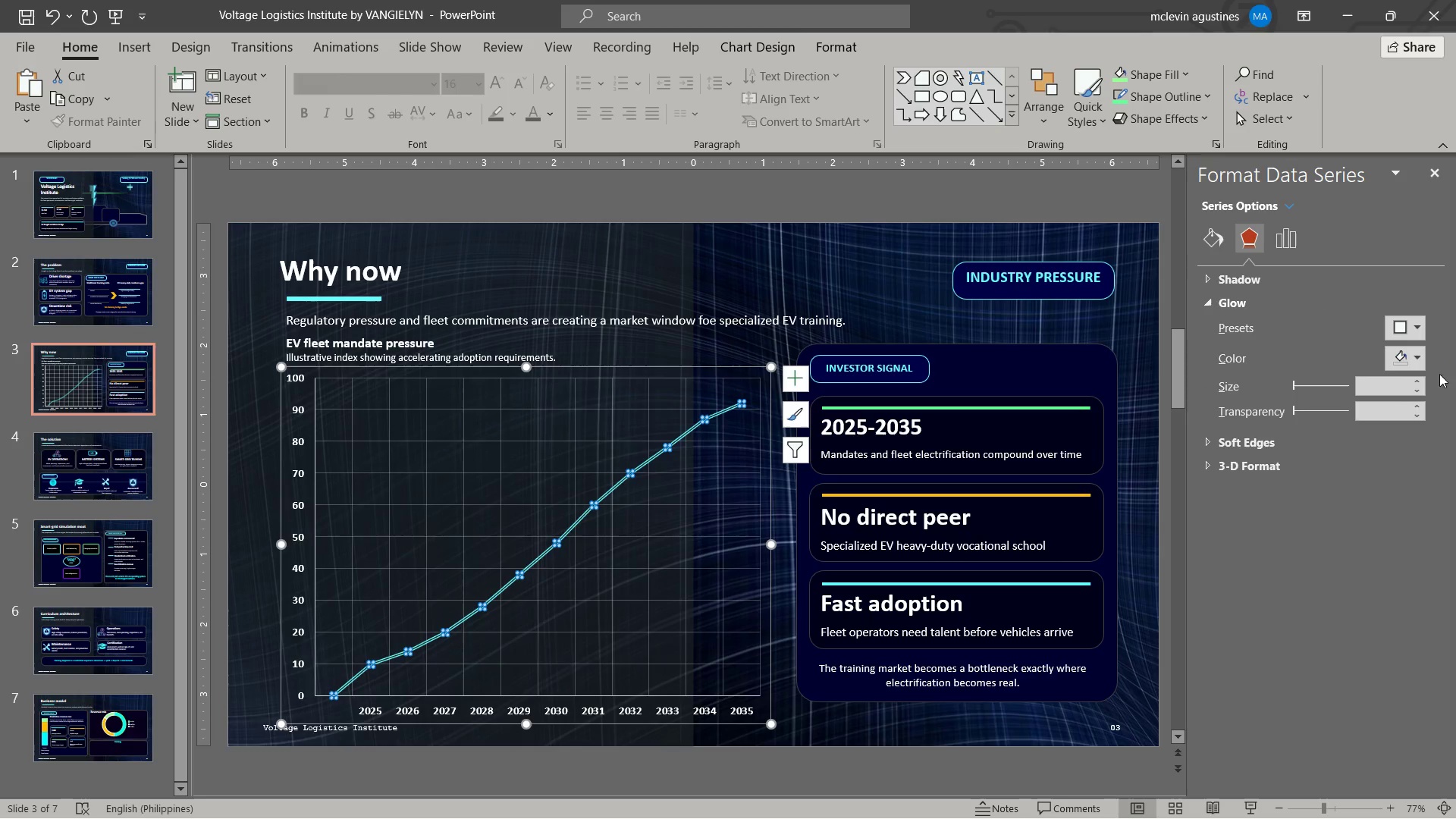 
left_click([1411, 362])
 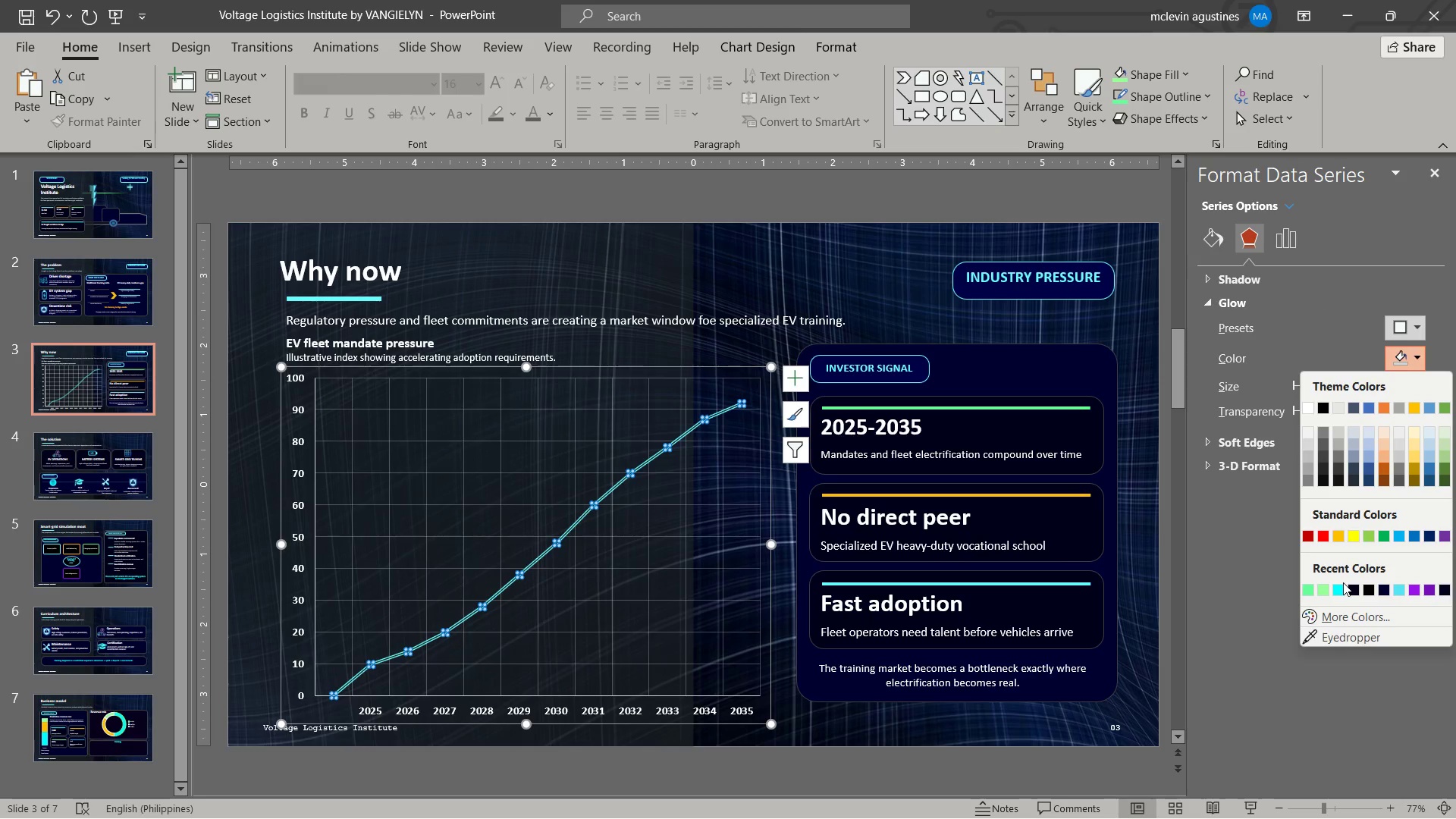 
left_click([1341, 587])
 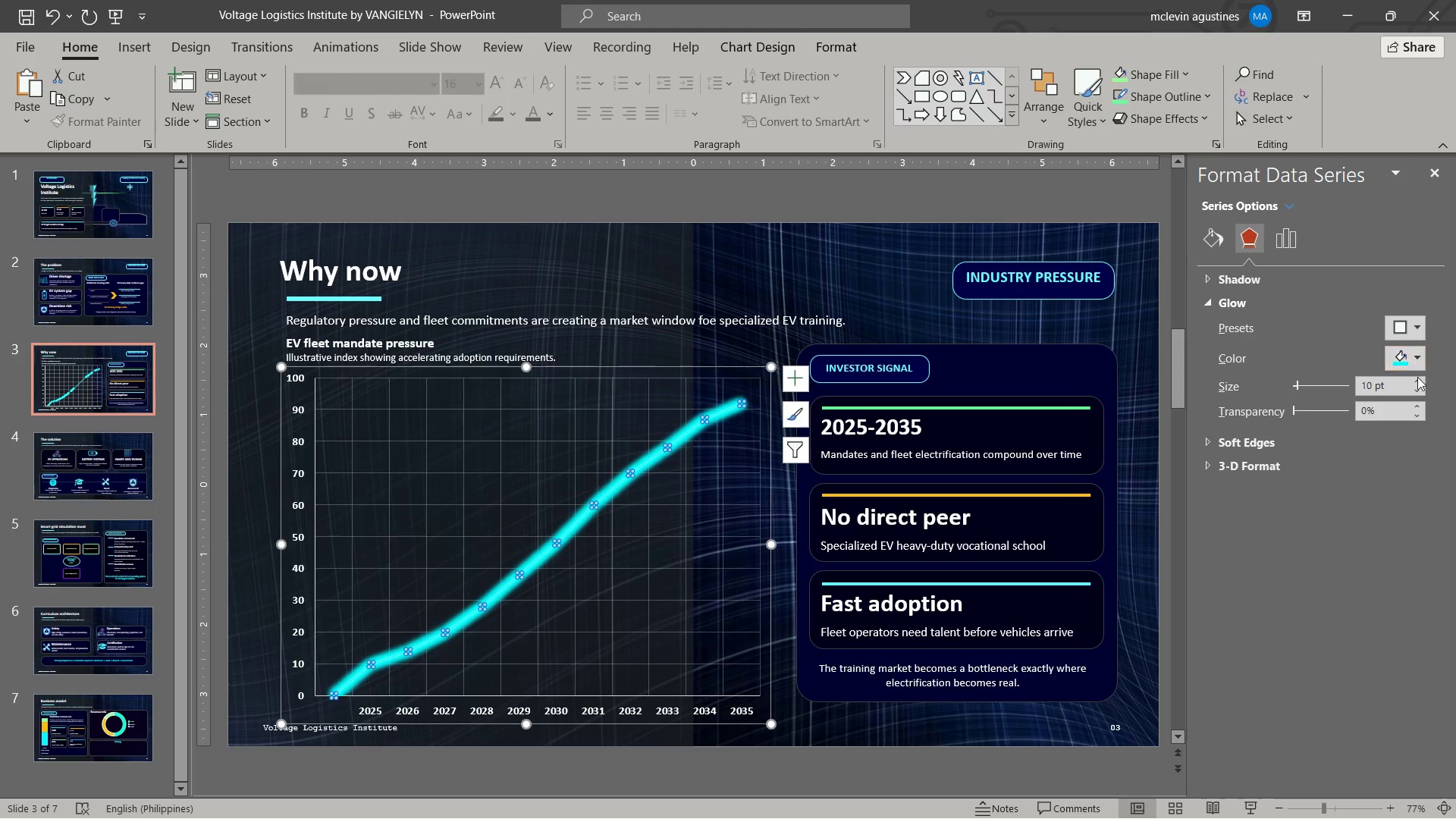 
left_click([1417, 388])
 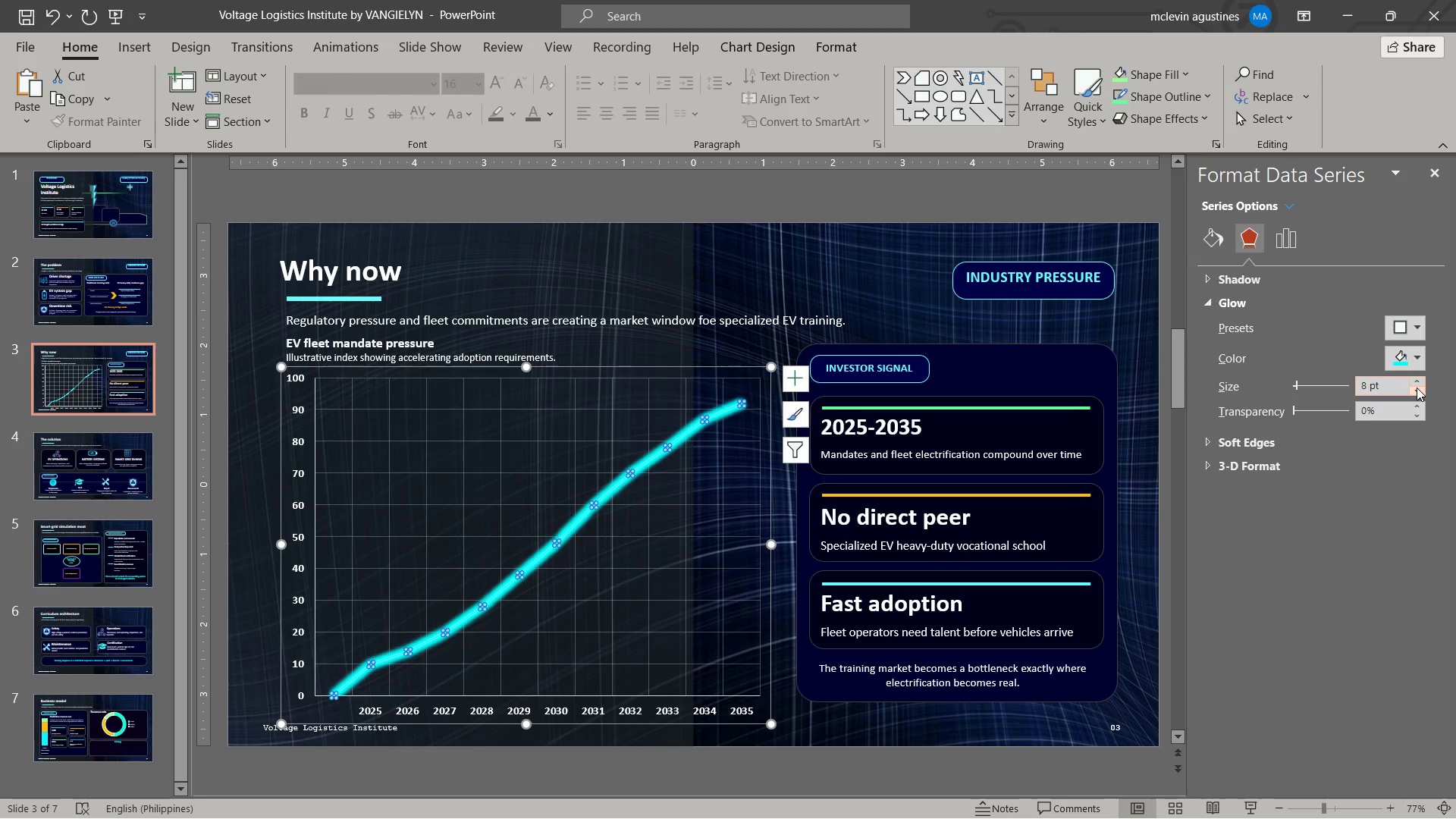 
double_click([1417, 388])
 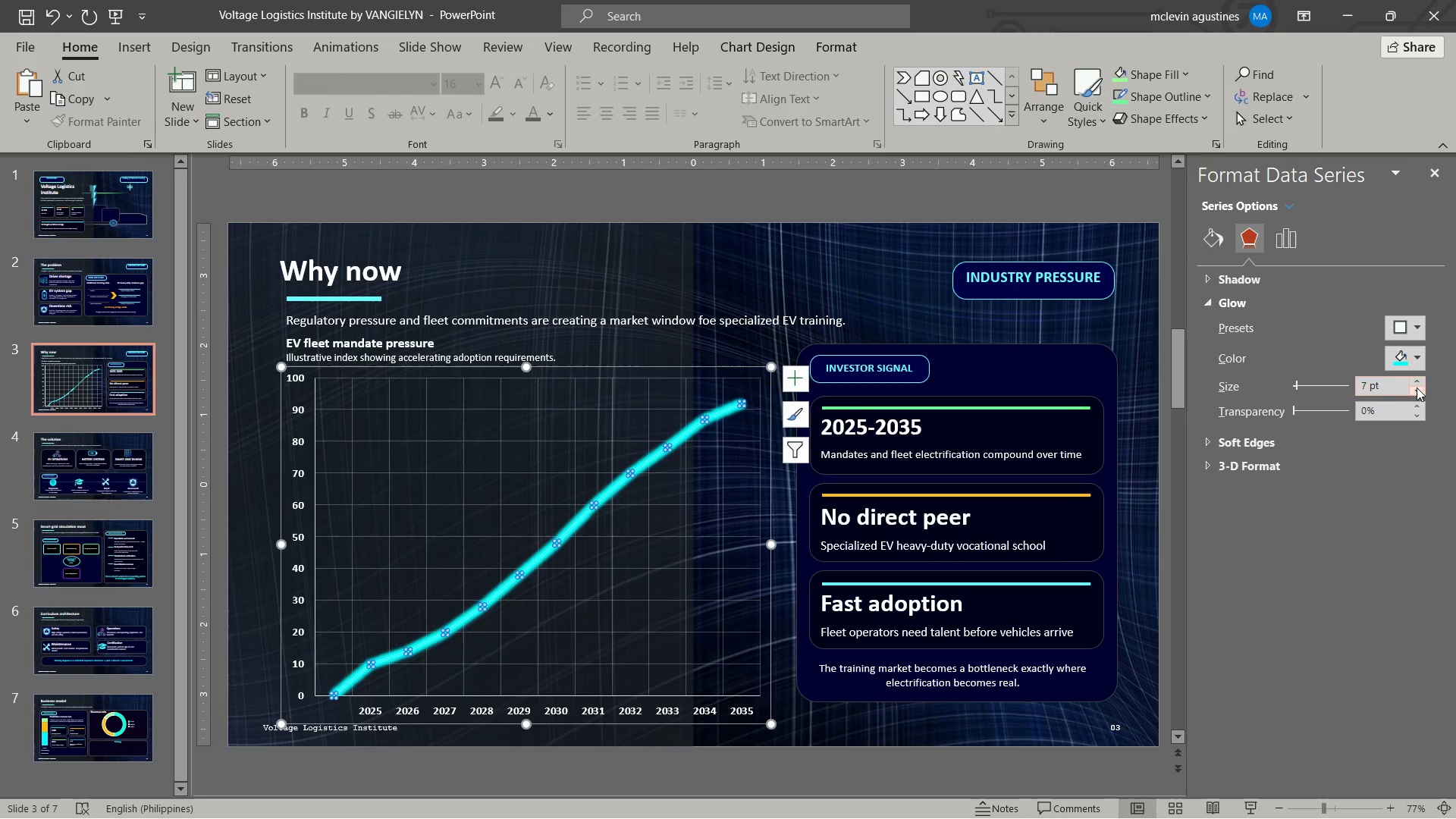 
triple_click([1417, 388])
 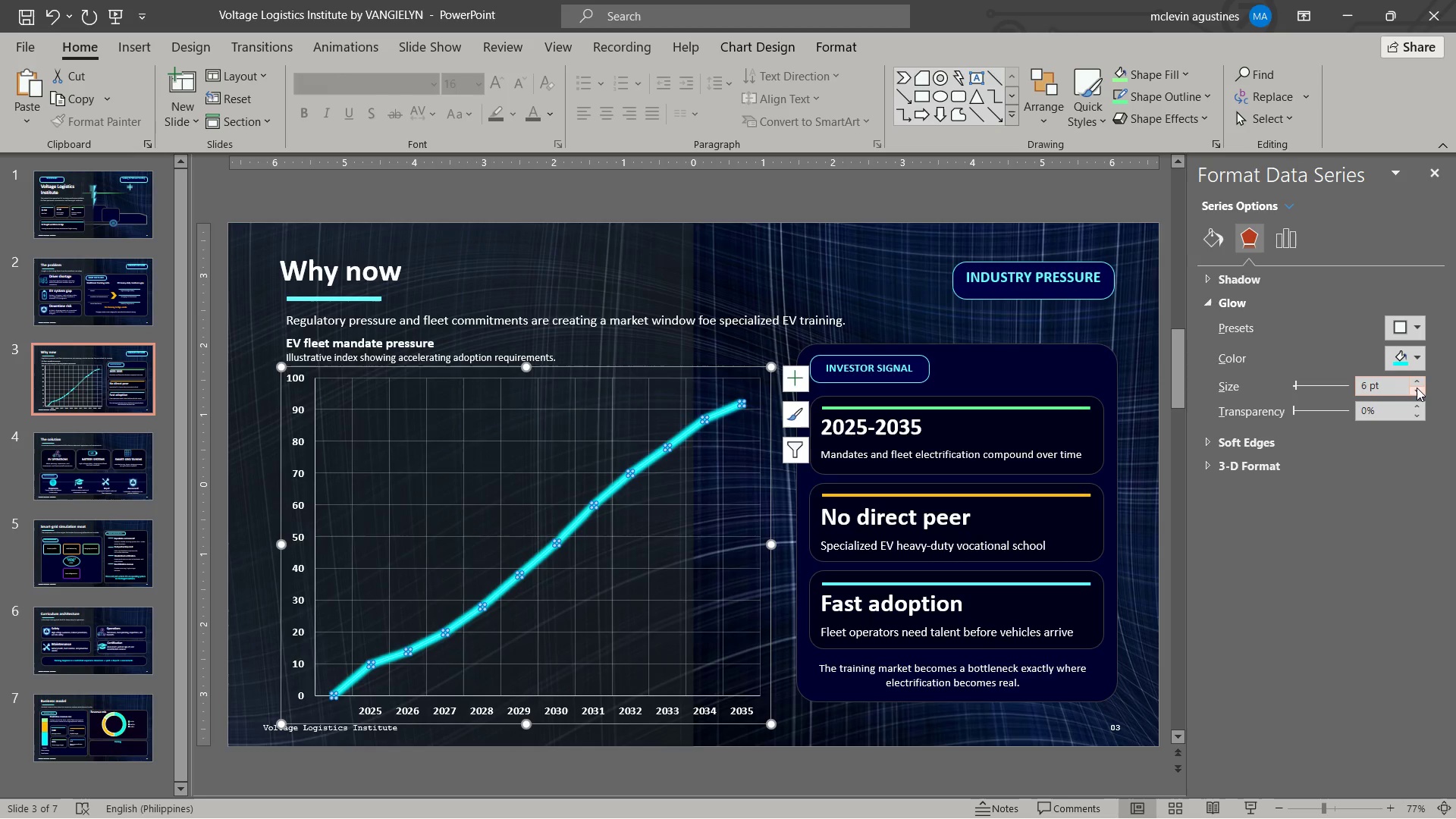 
triple_click([1417, 388])
 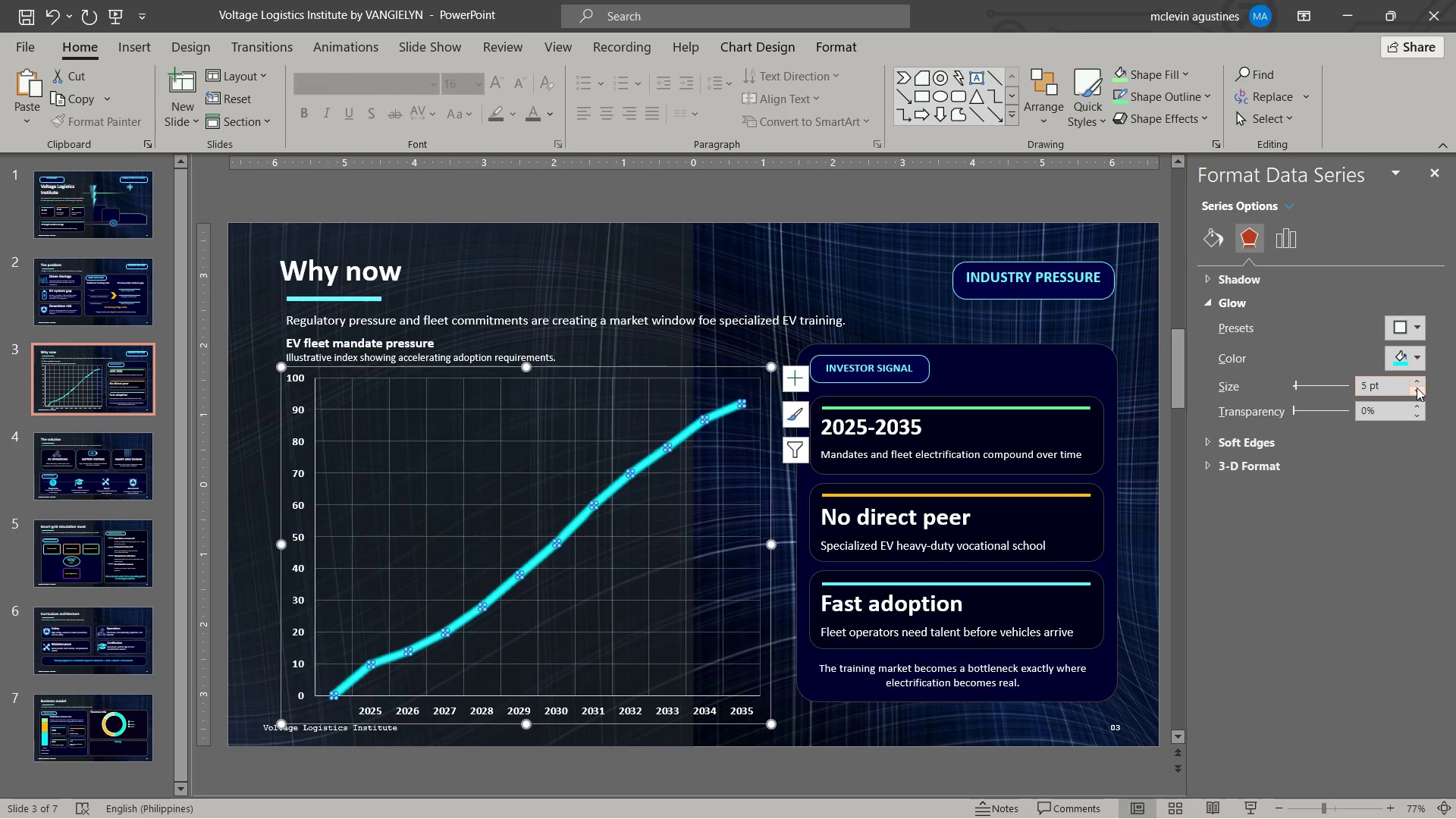 
triple_click([1417, 388])
 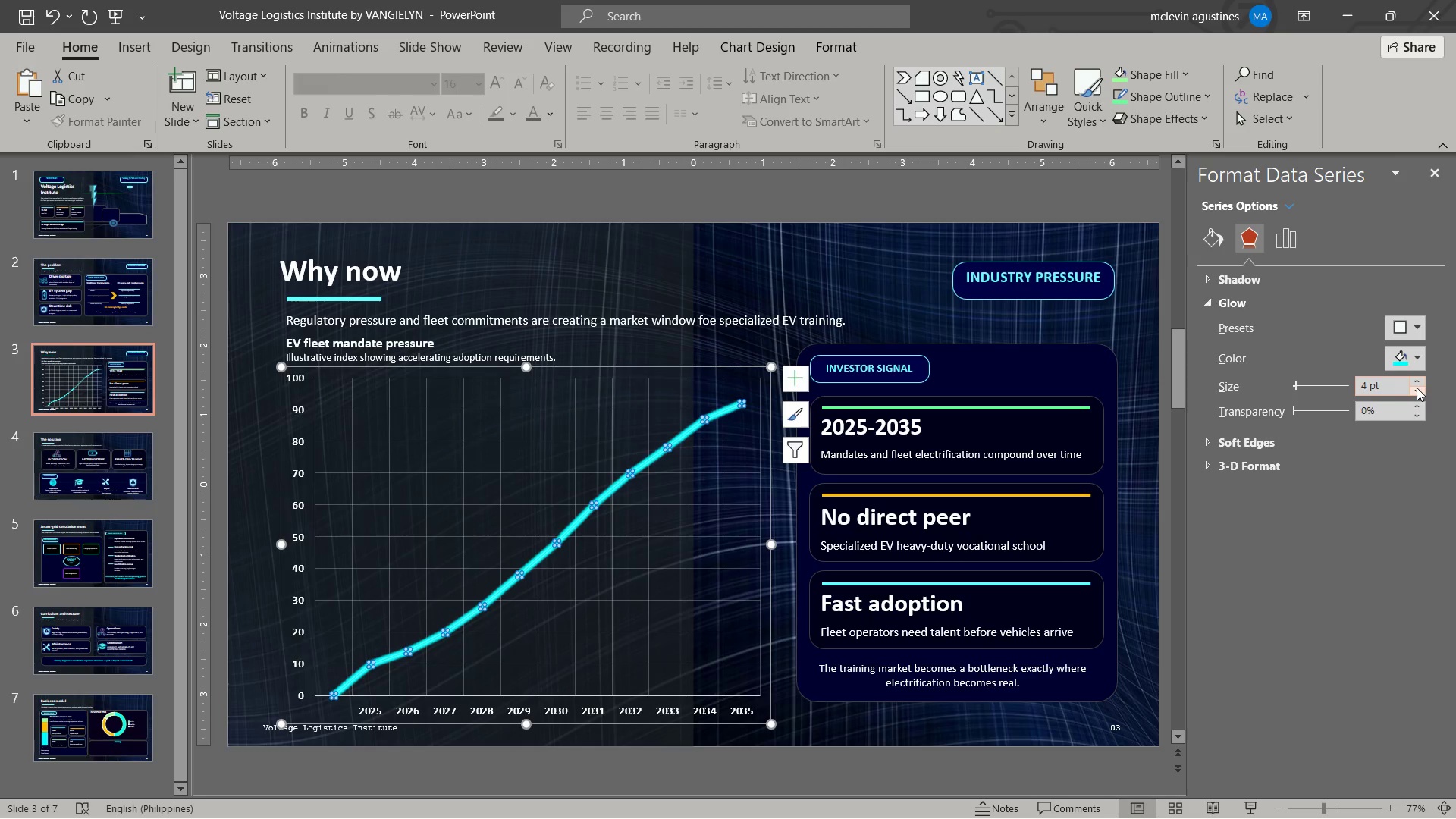 
triple_click([1417, 388])
 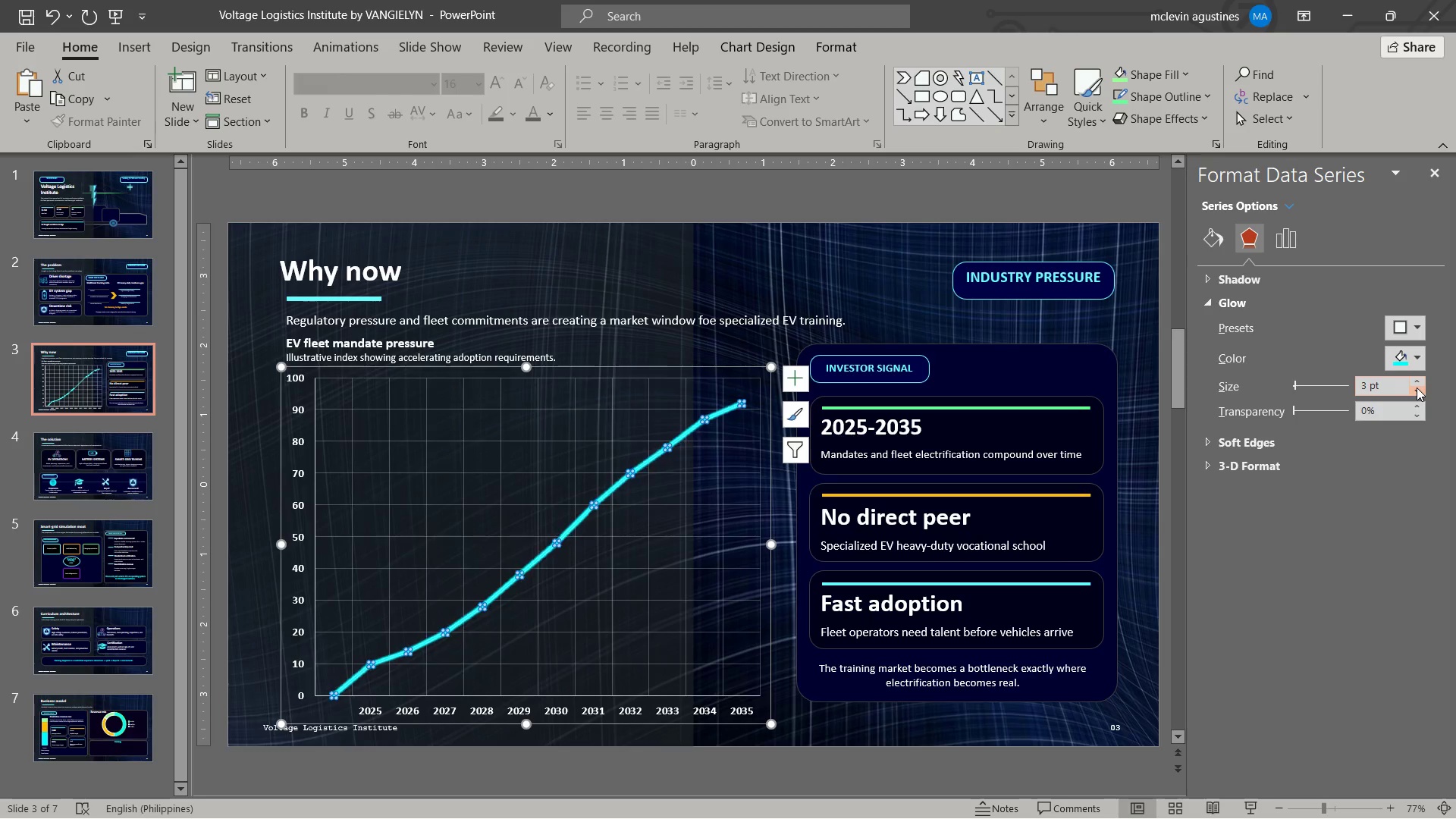 
triple_click([1417, 388])
 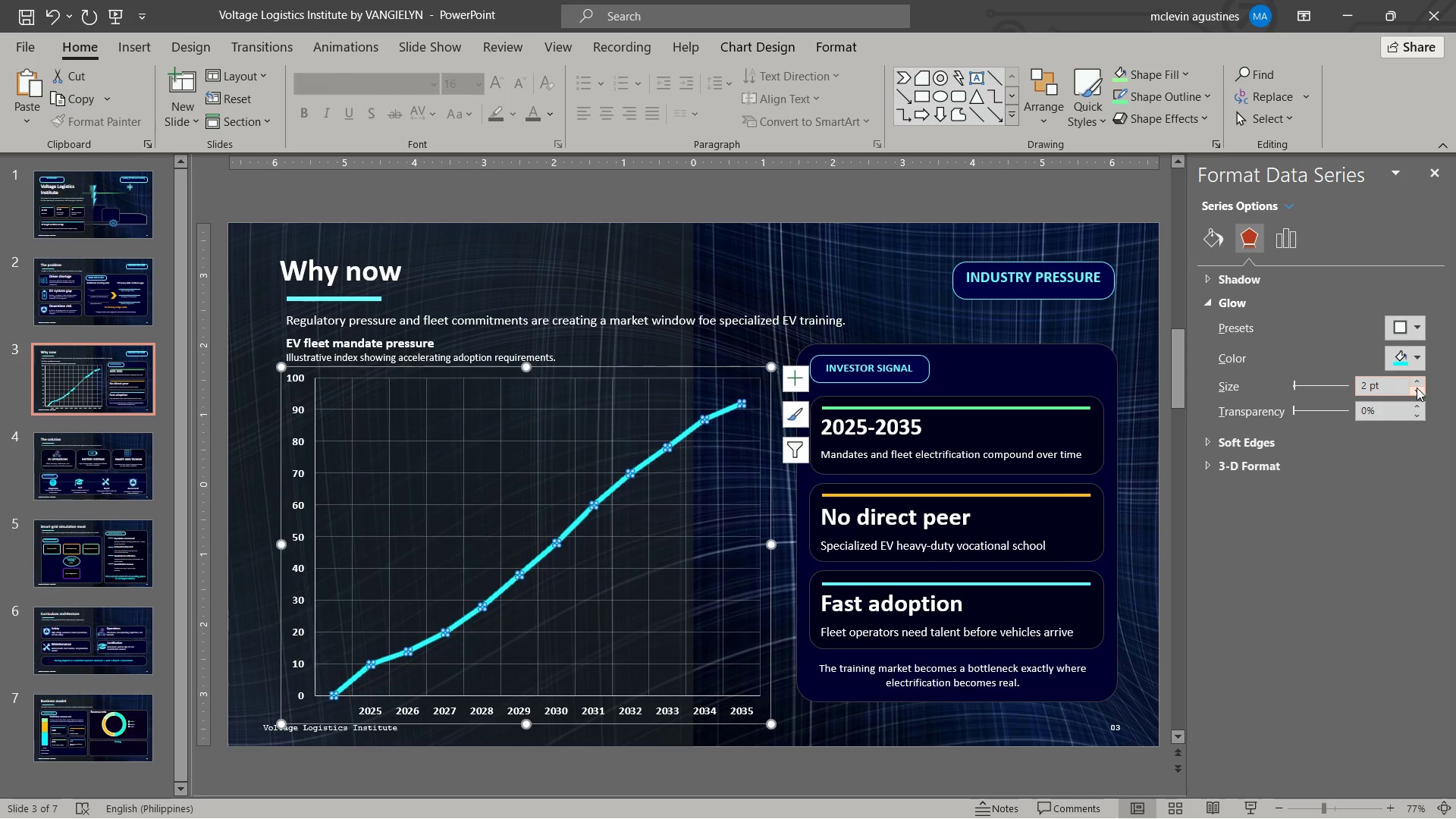 
left_click([1417, 388])
 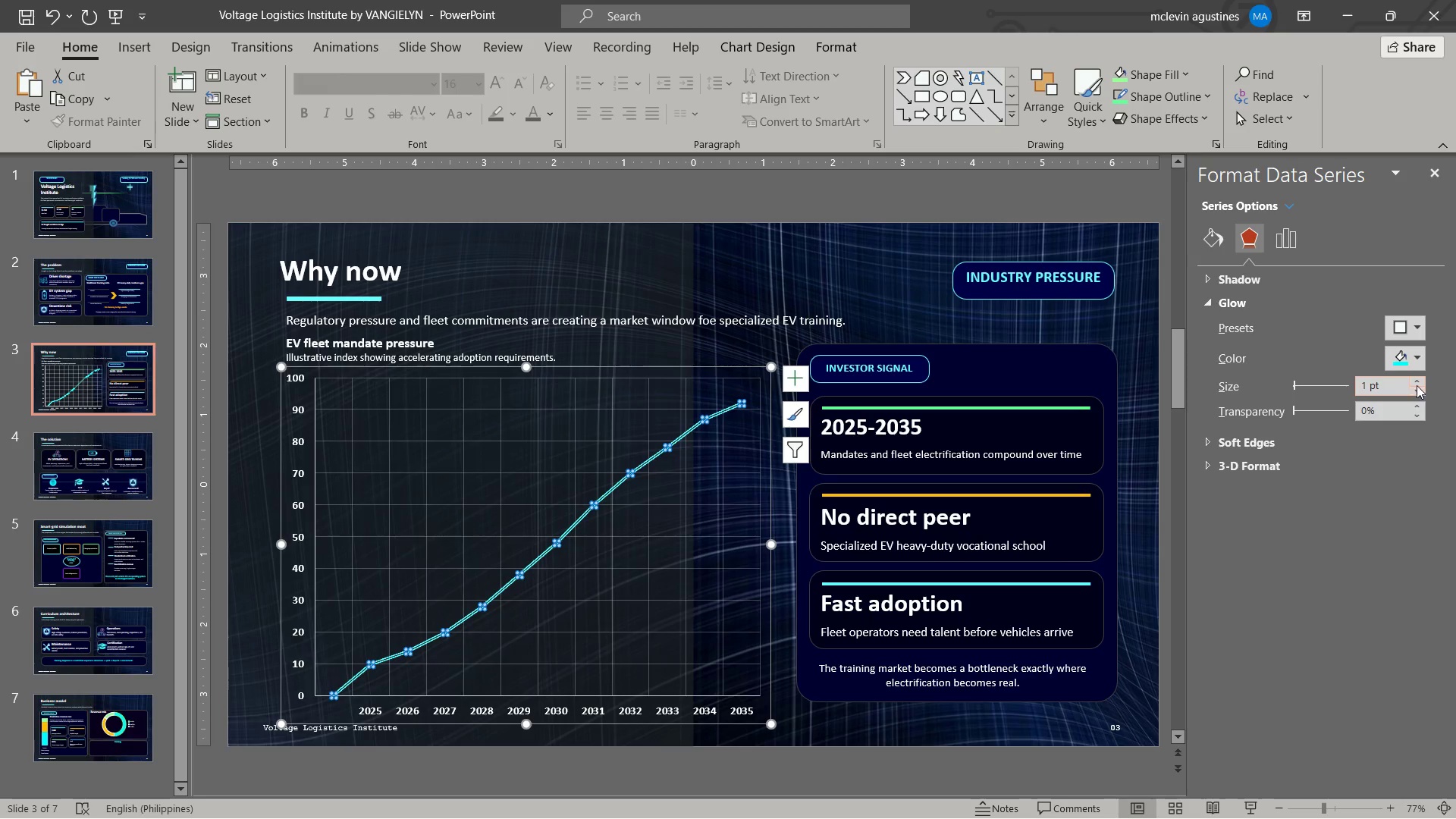 
left_click([1417, 382])
 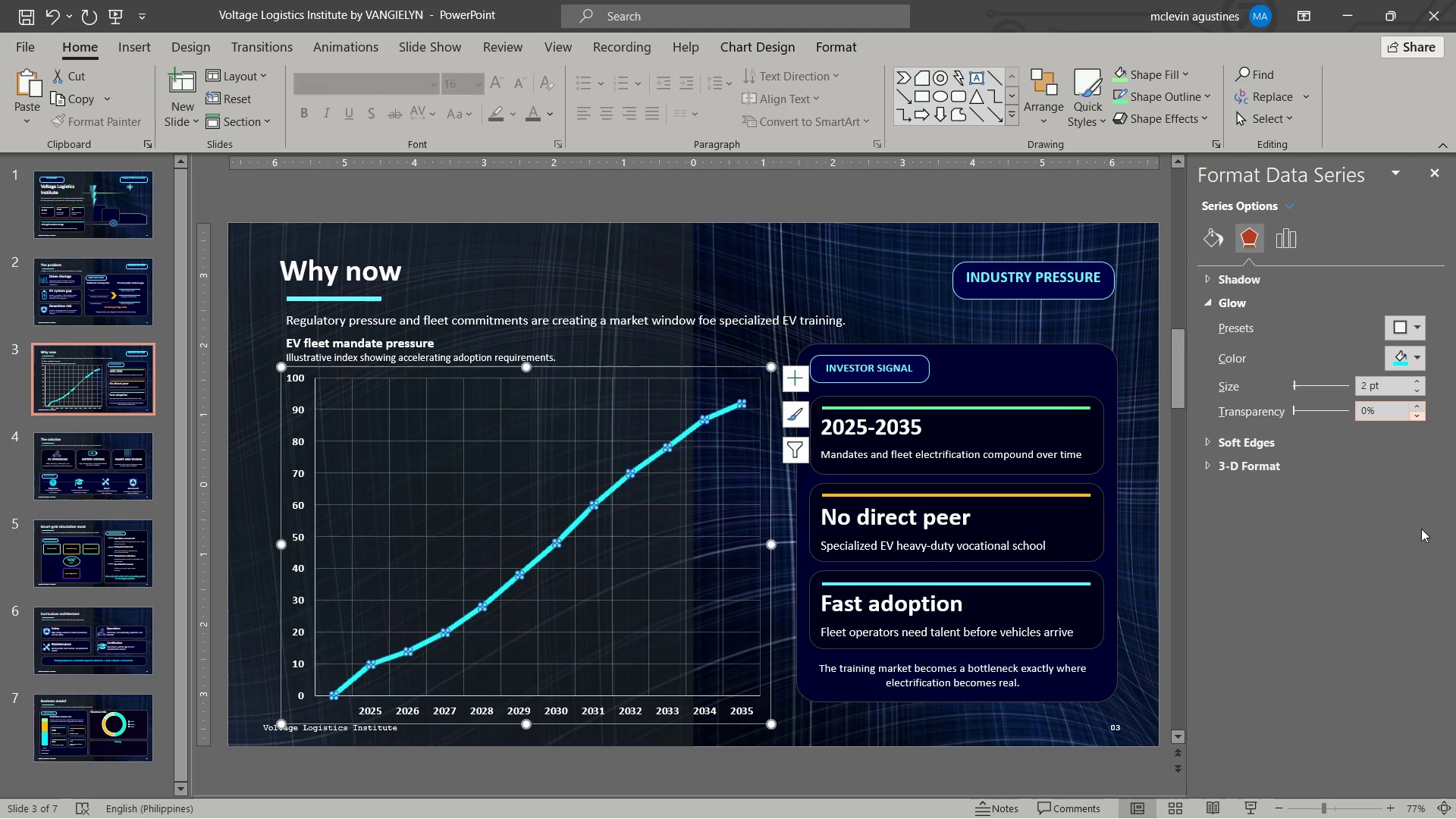 
left_click([1432, 563])
 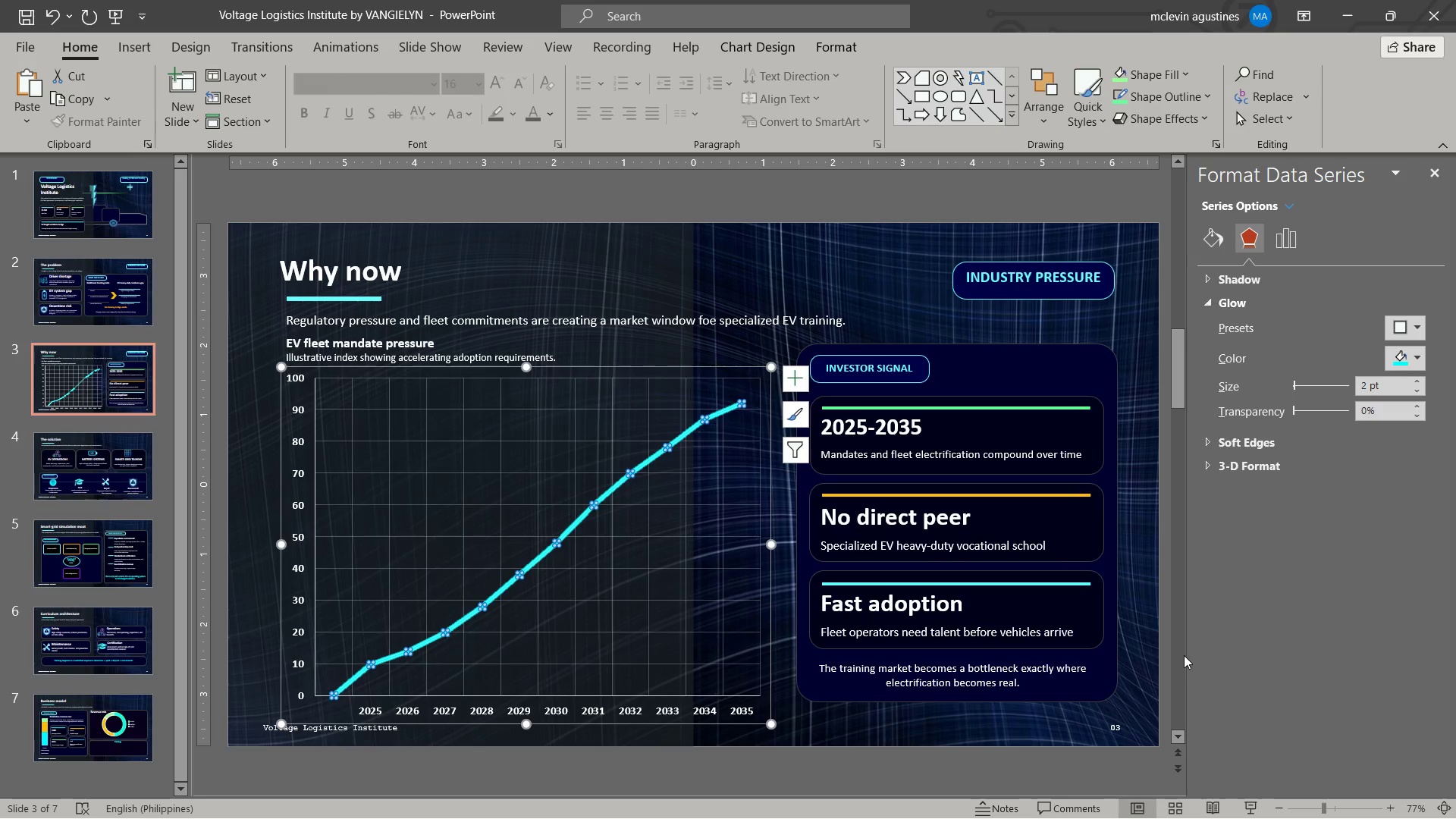 
left_click([1147, 651])
 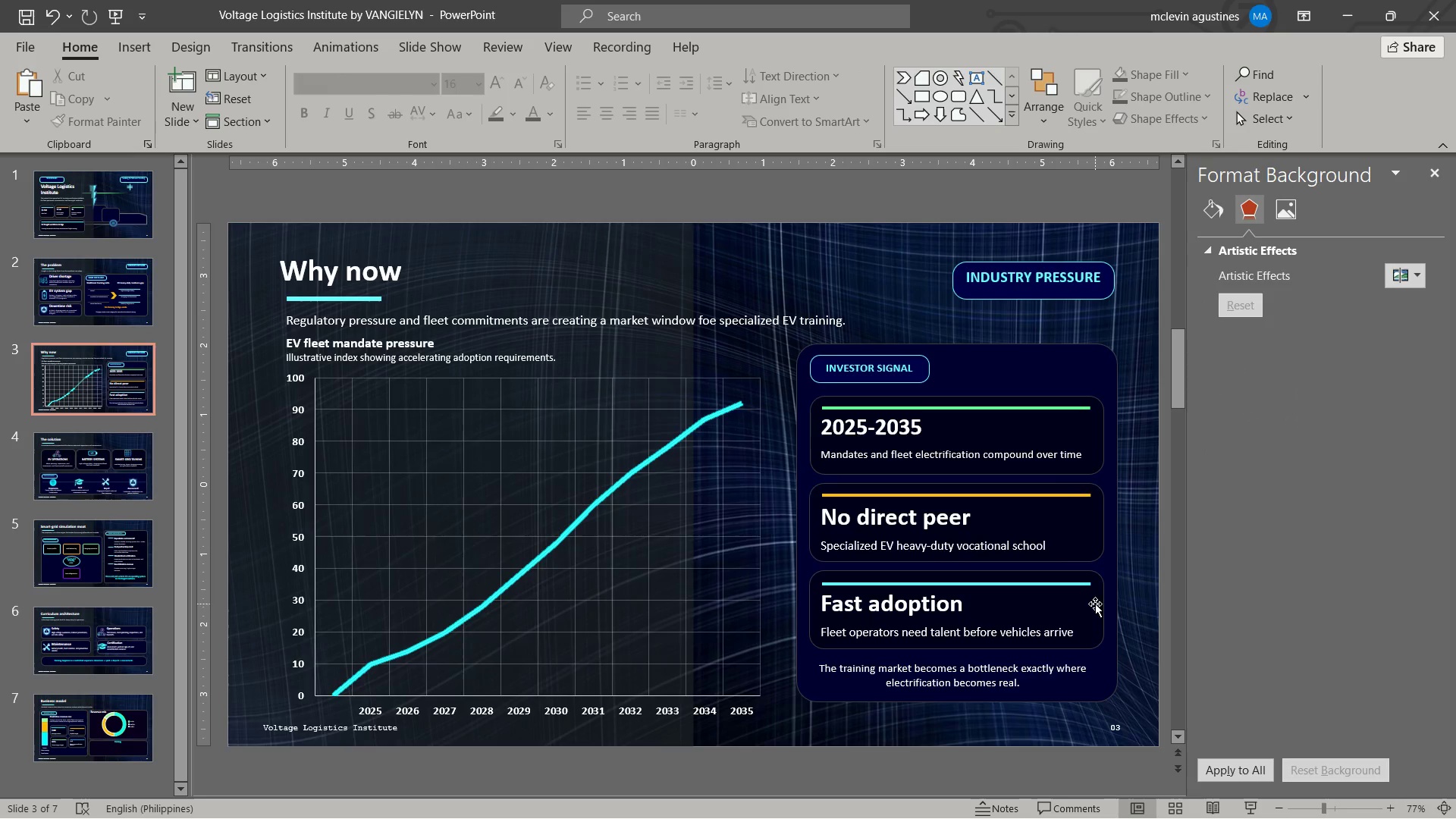 
mouse_move([546, 13])
 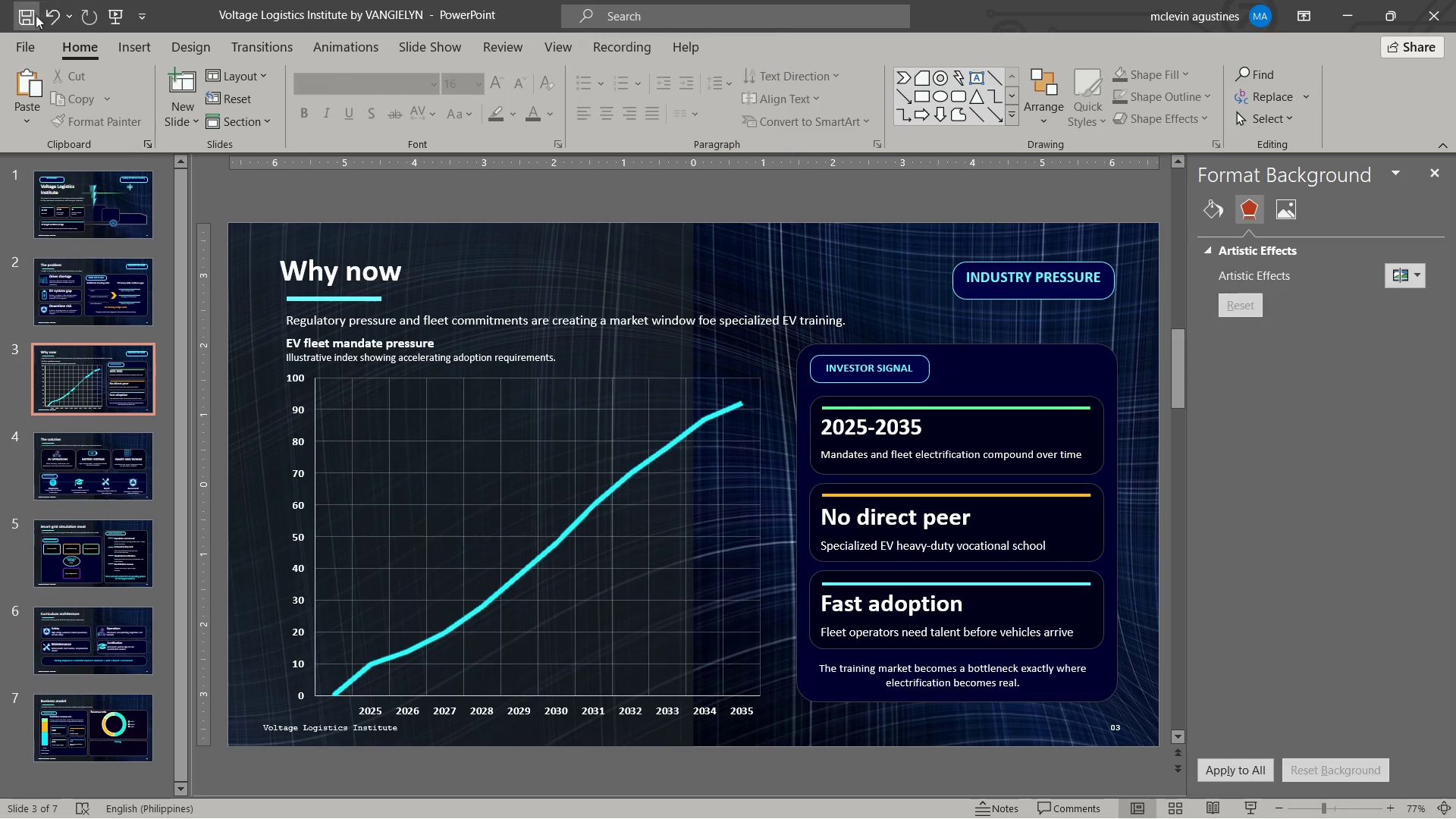 
left_click([20, 11])
 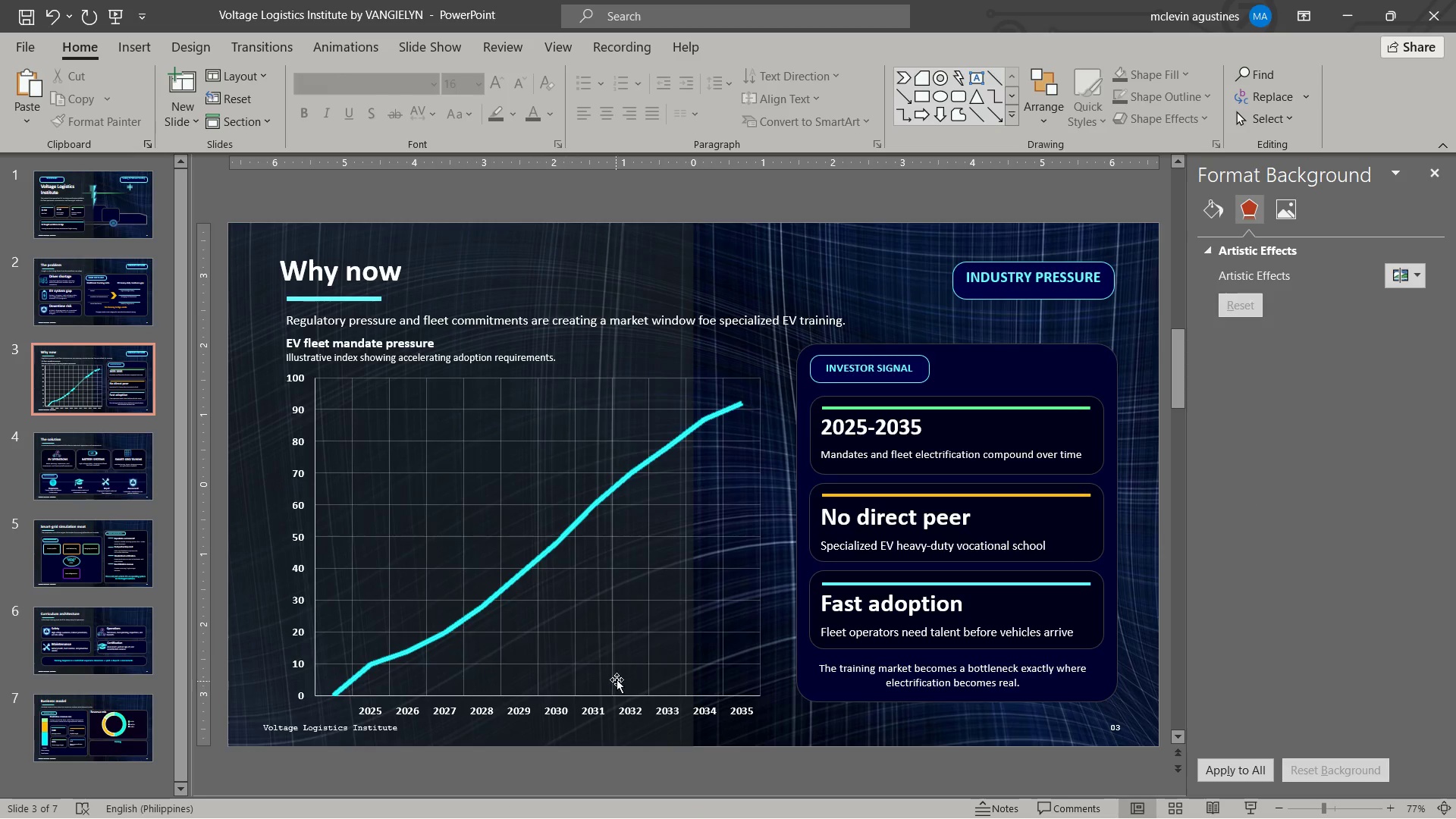 
wait(6.64)
 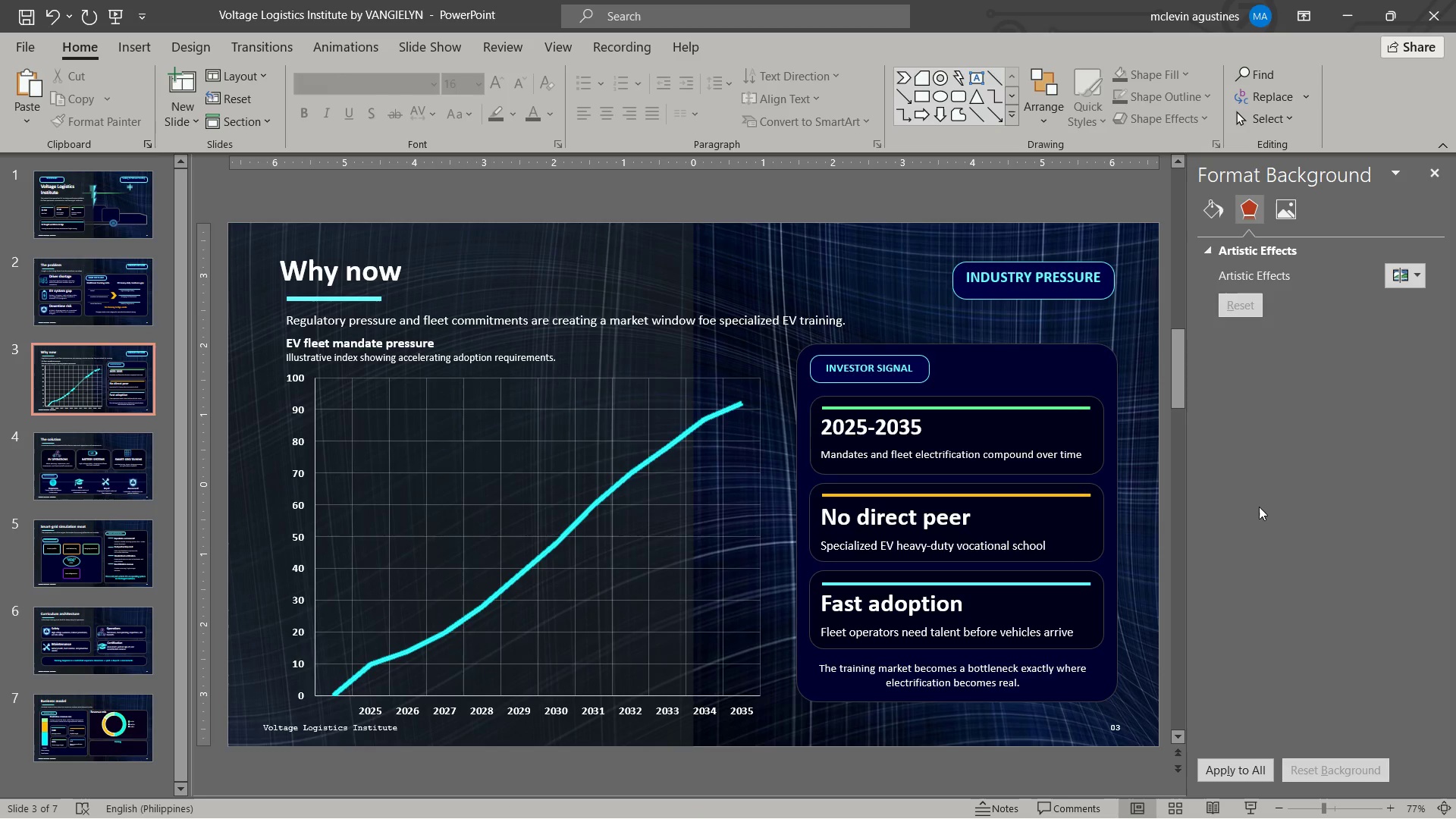 
left_click_drag(start_coordinate=[528, 722], to_coordinate=[524, 701])
 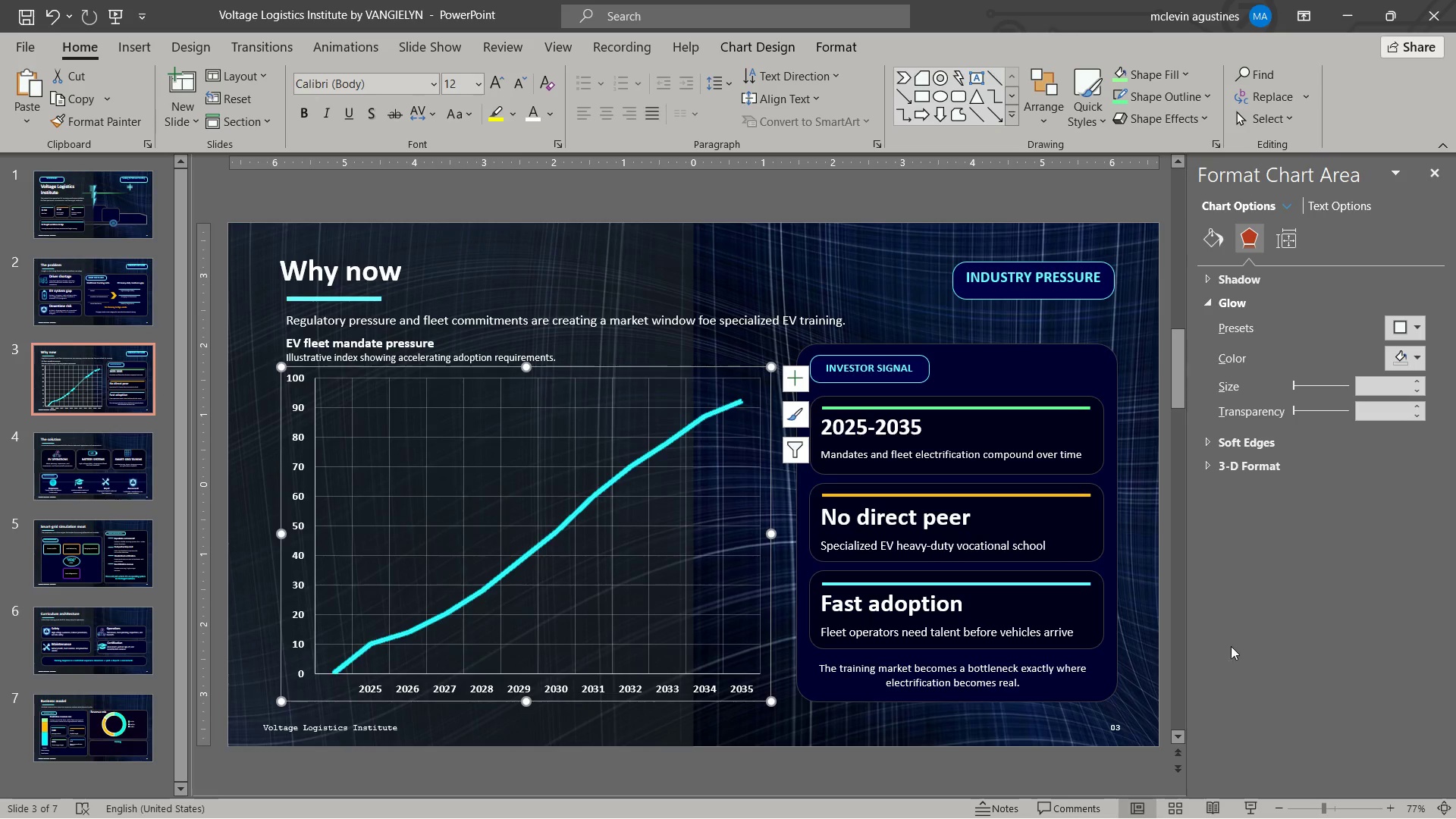 
left_click([1263, 653])
 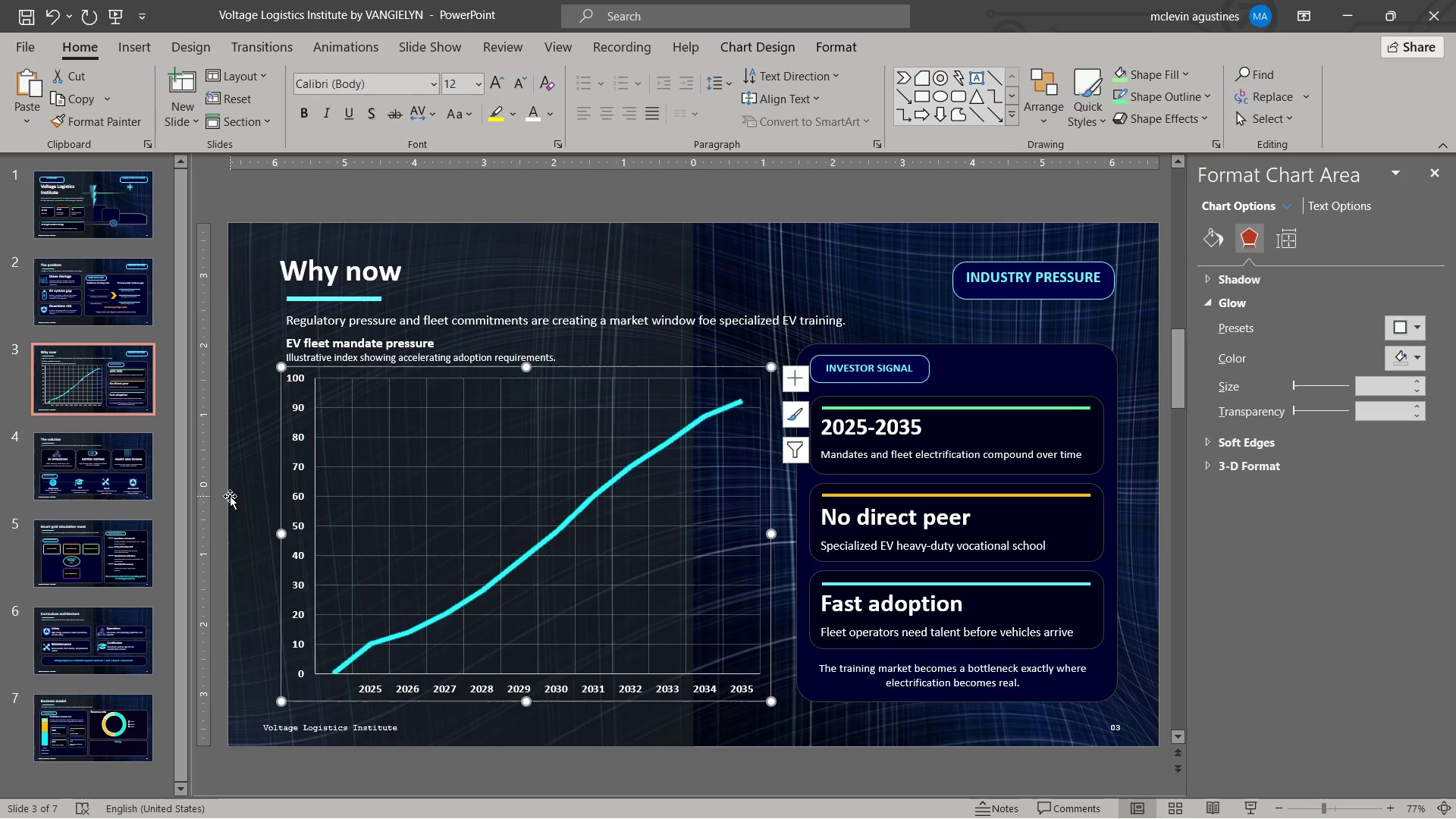 
wait(12.67)
 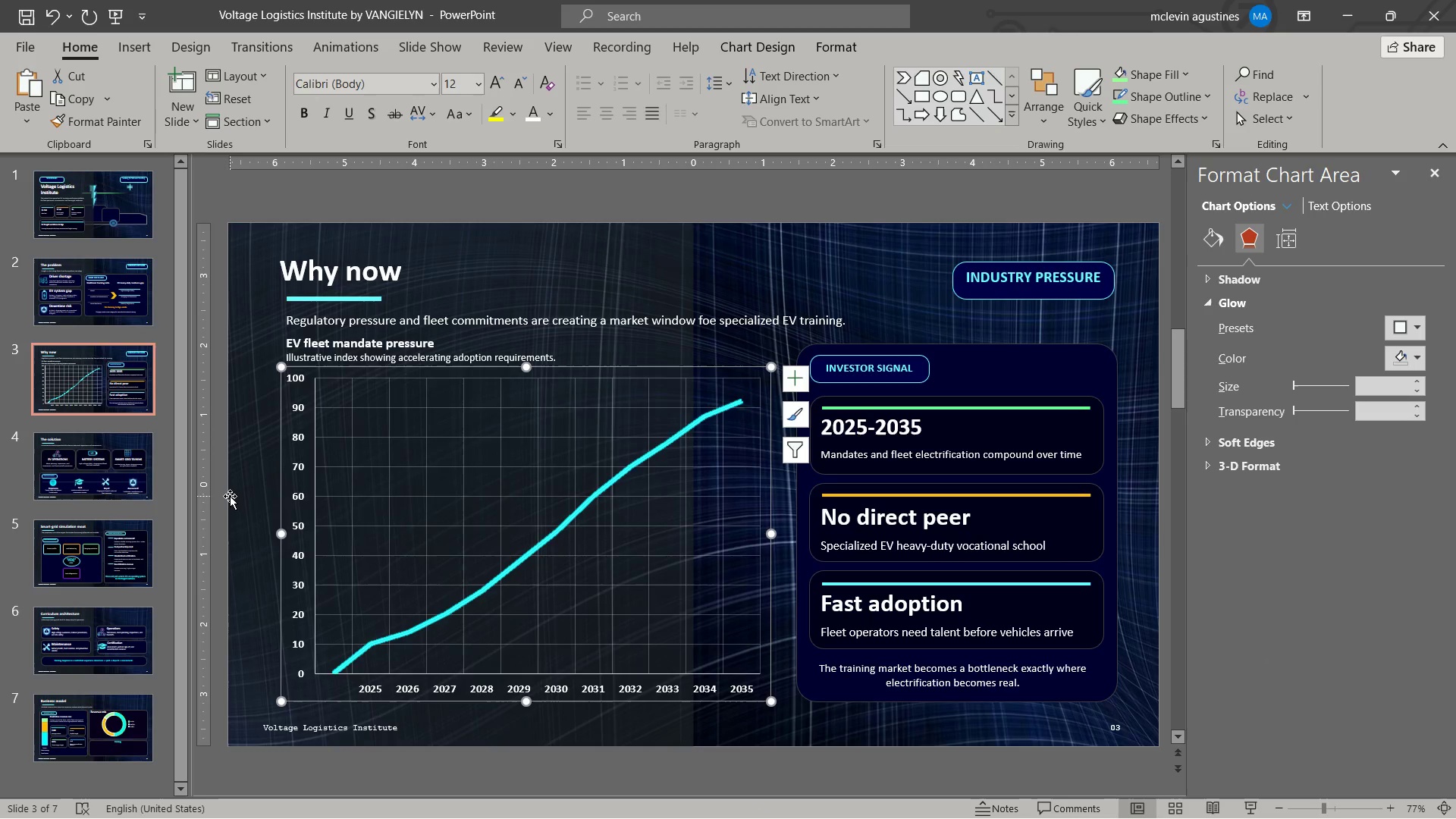 
scroll: coordinate [580, 486], scroll_direction: down, amount: 1.0
 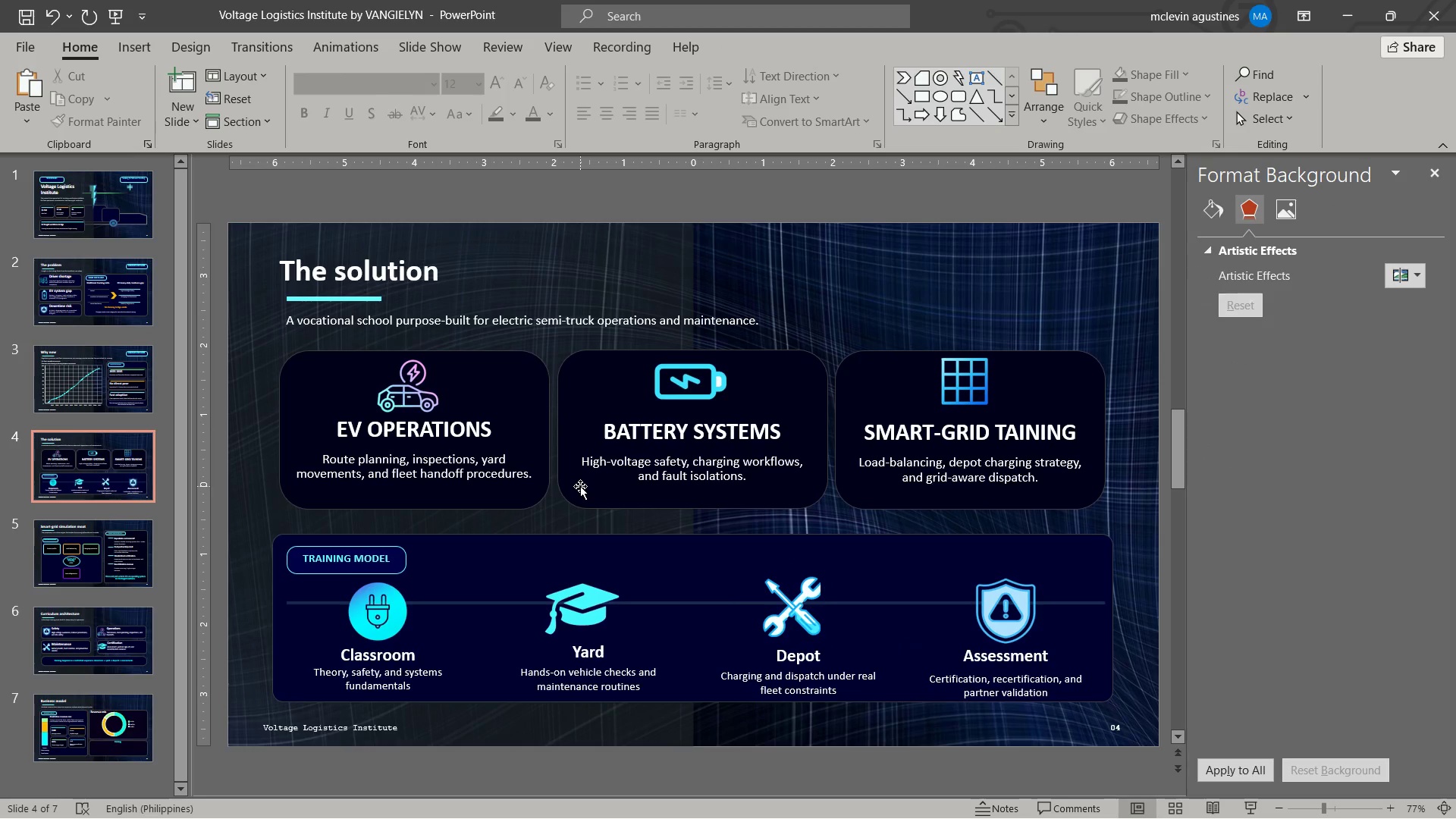 
wait(8.43)
 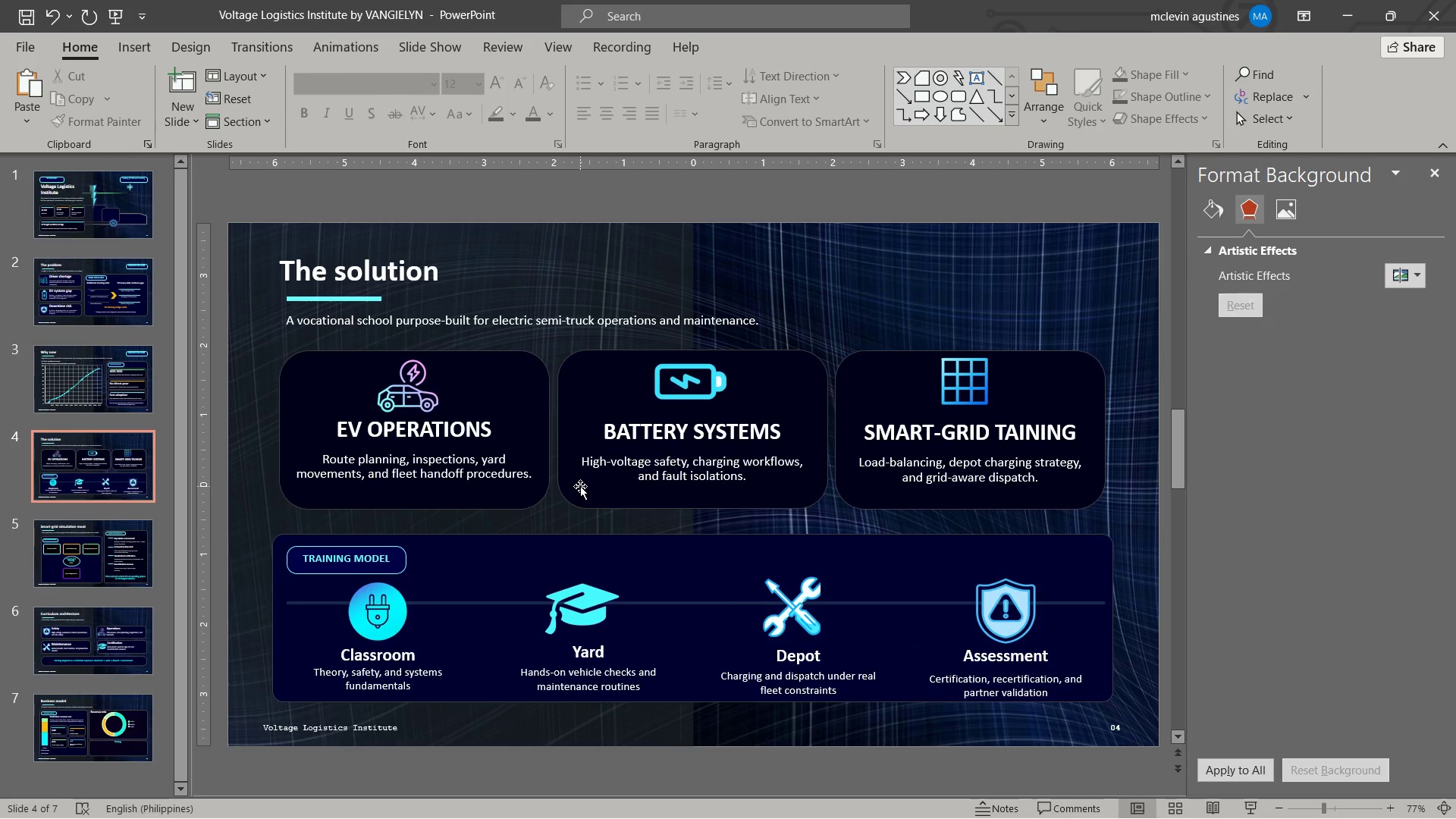 
left_click([971, 389])
 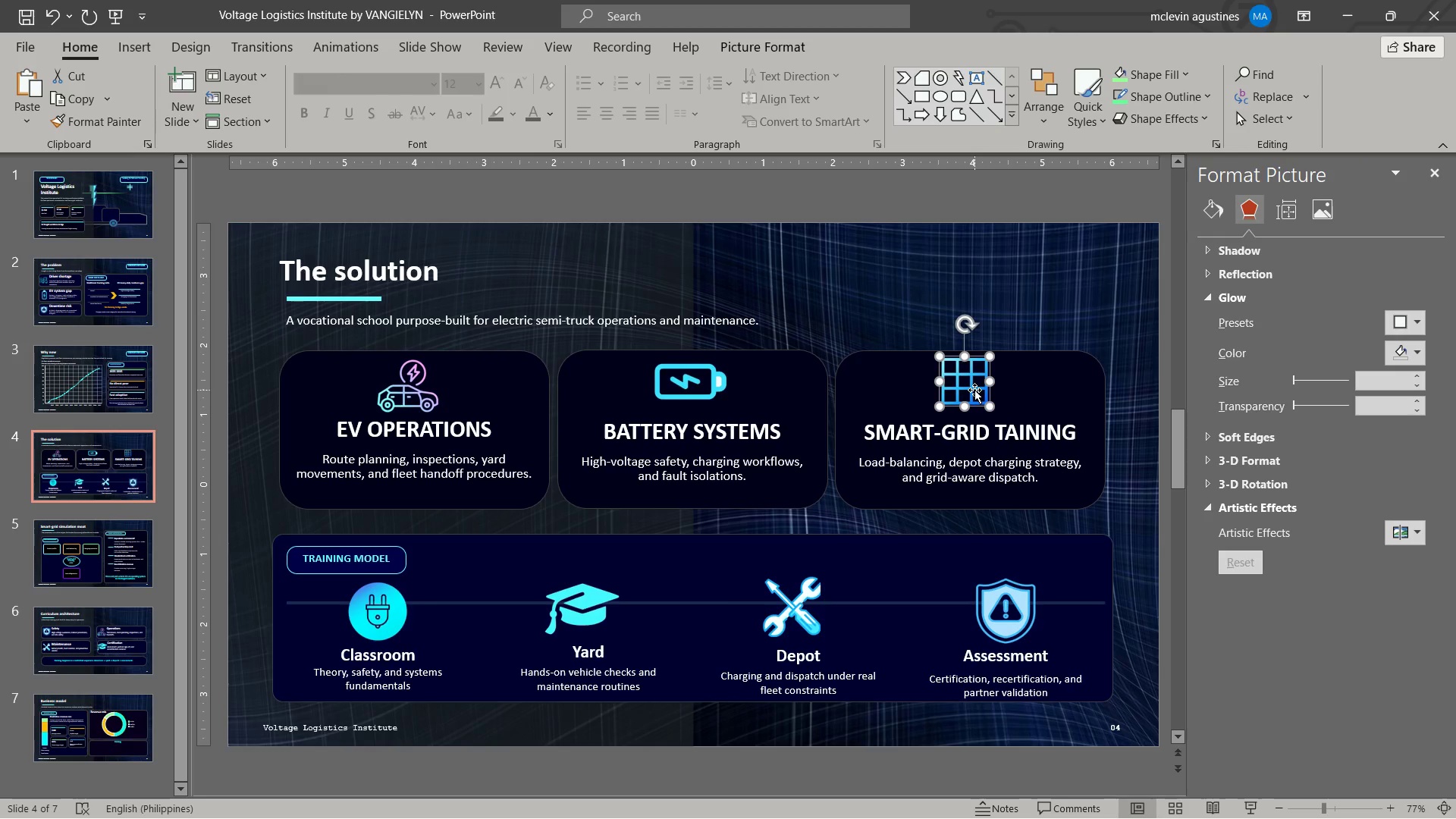 
key(ArrowDown)
 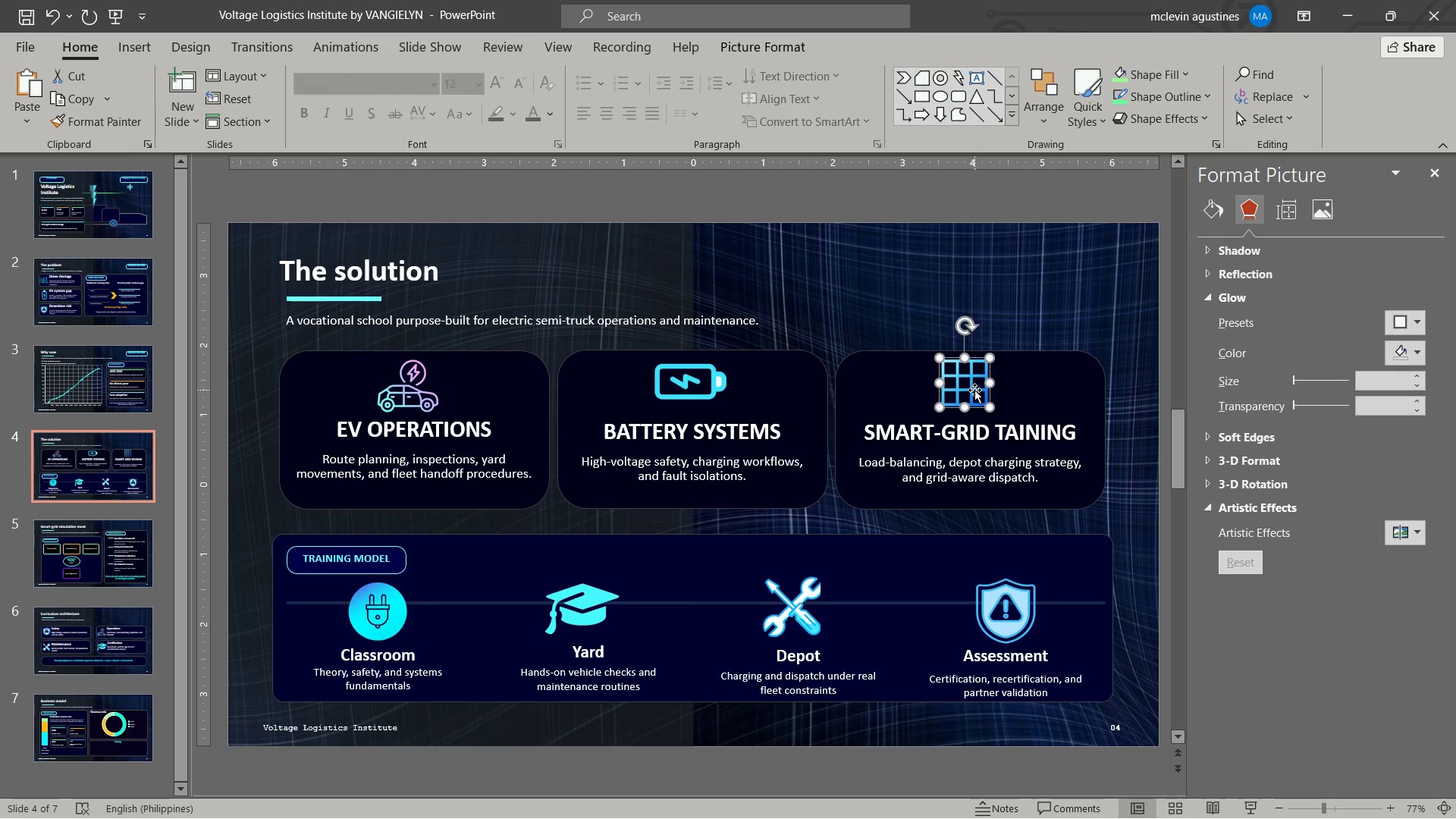 
key(ArrowDown)
 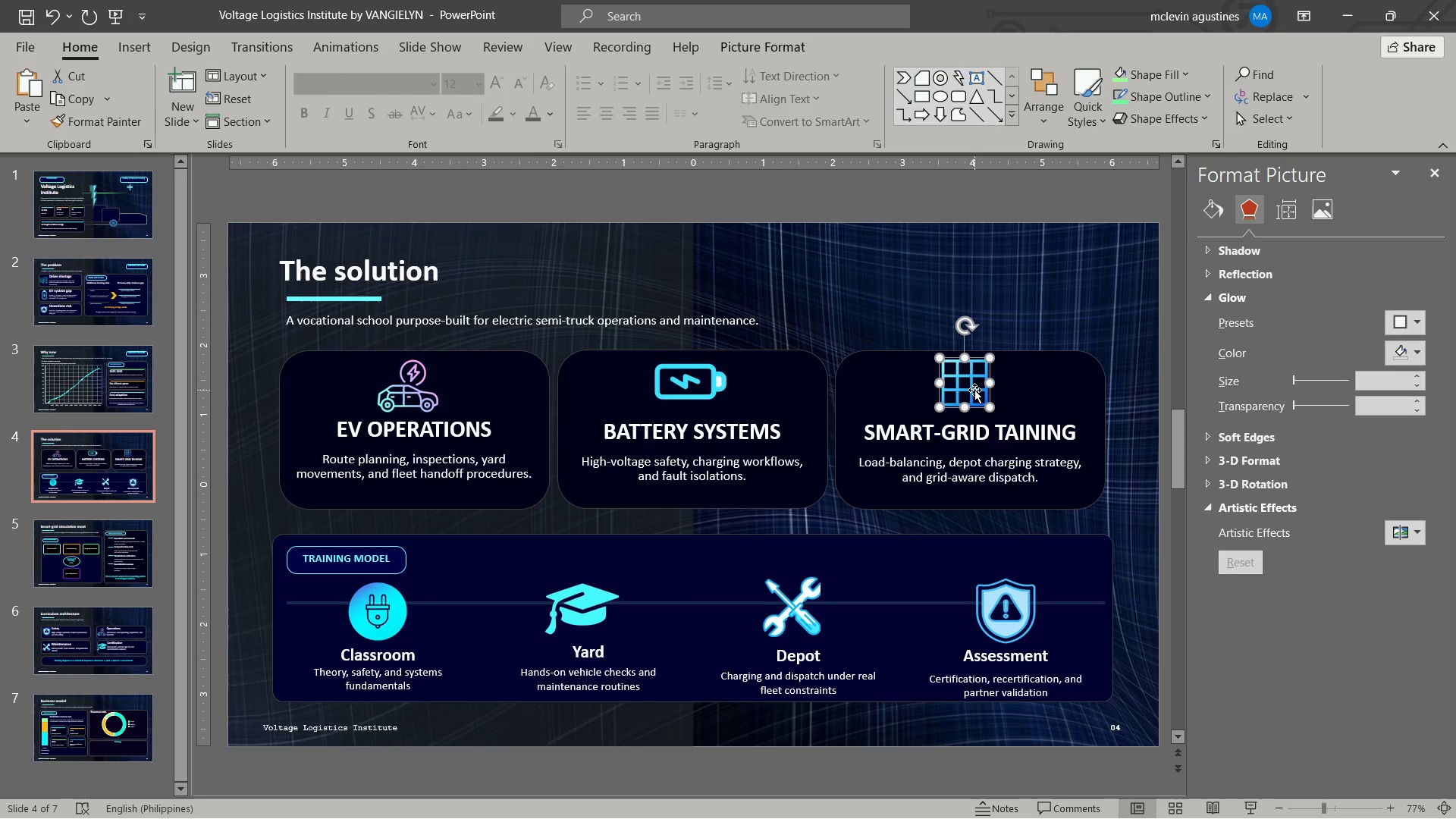 
key(ArrowDown)
 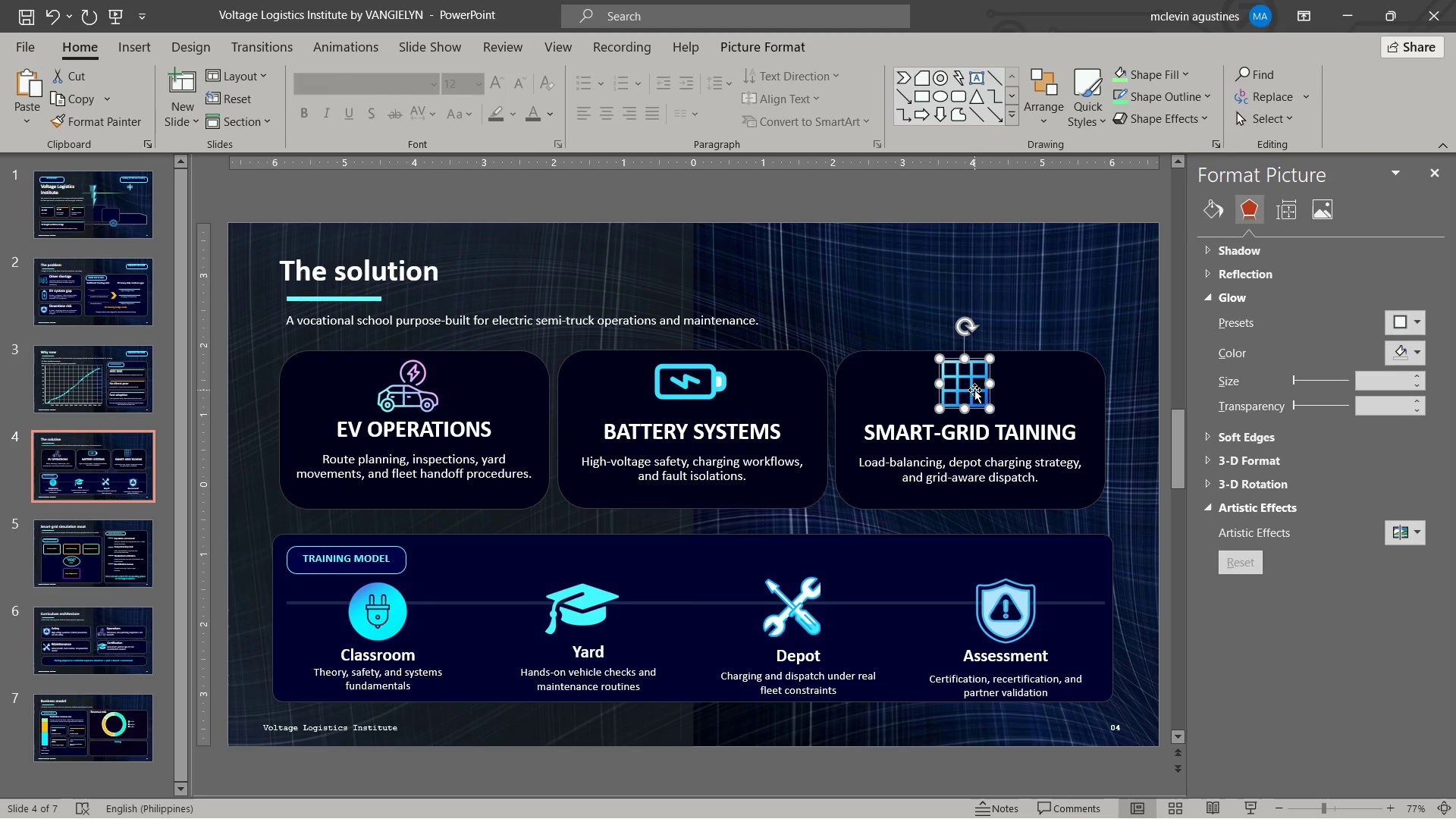 
key(ArrowDown)
 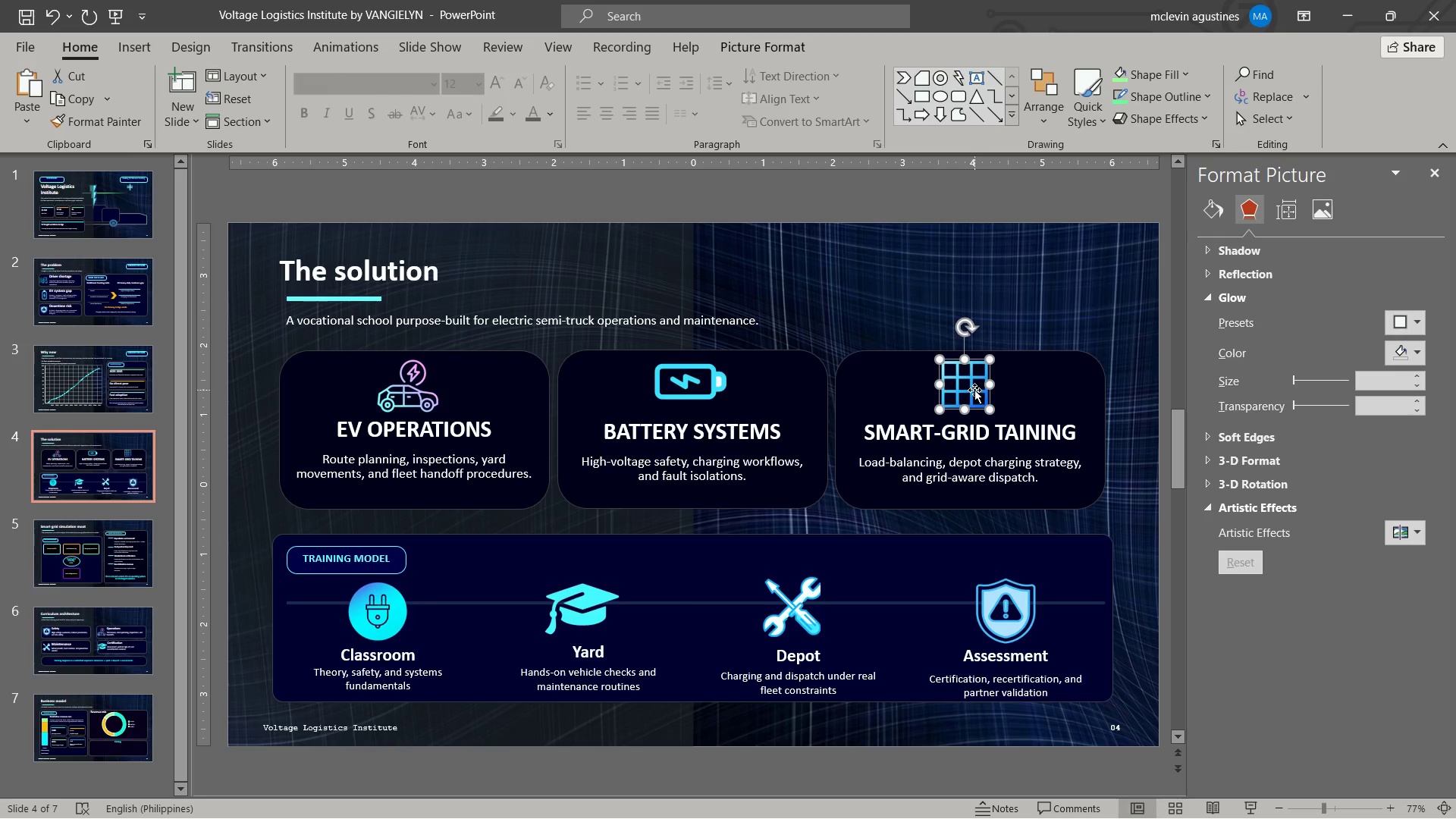 
key(ArrowDown)
 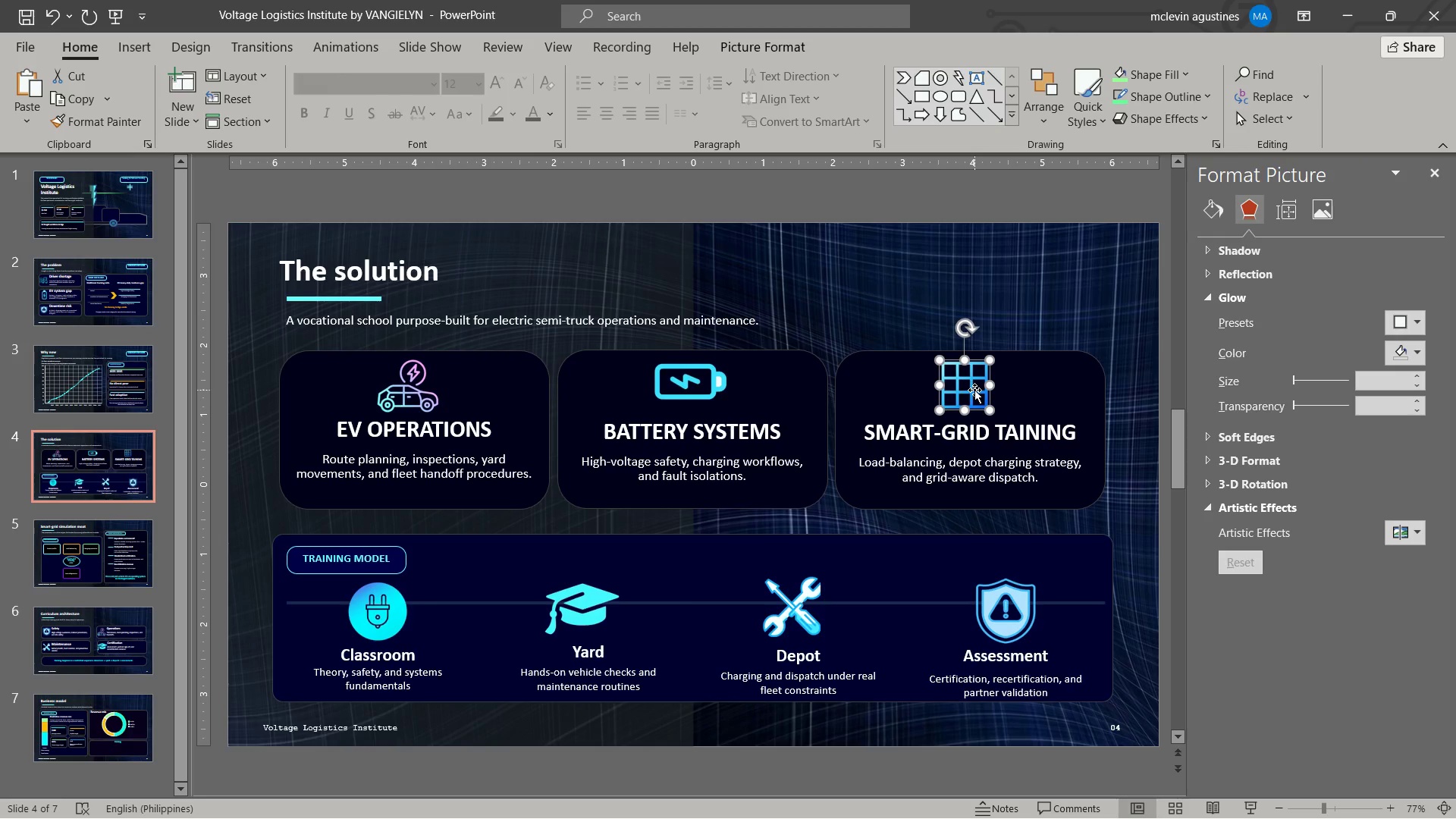 
key(ArrowDown)
 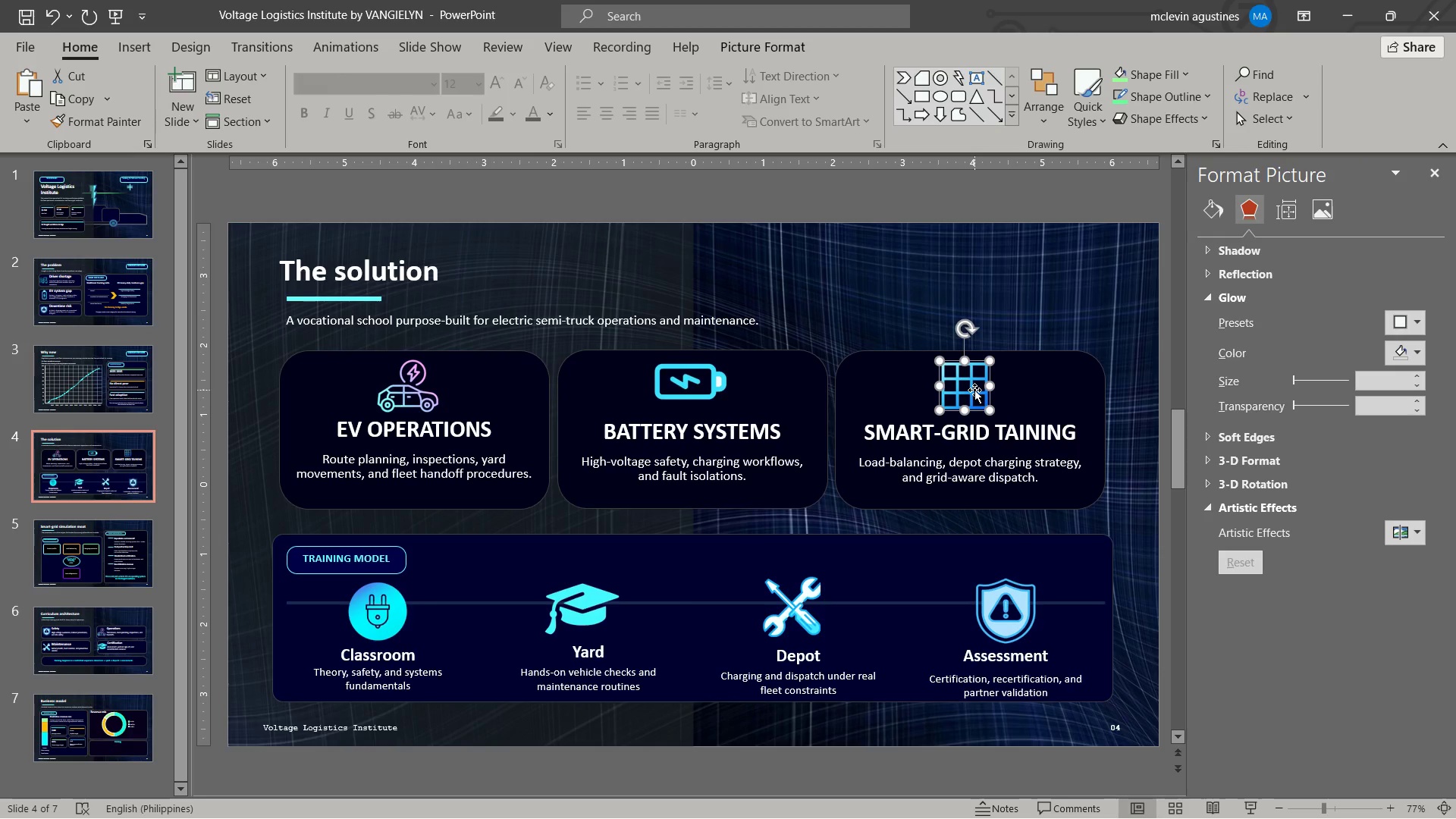 
key(ArrowDown)
 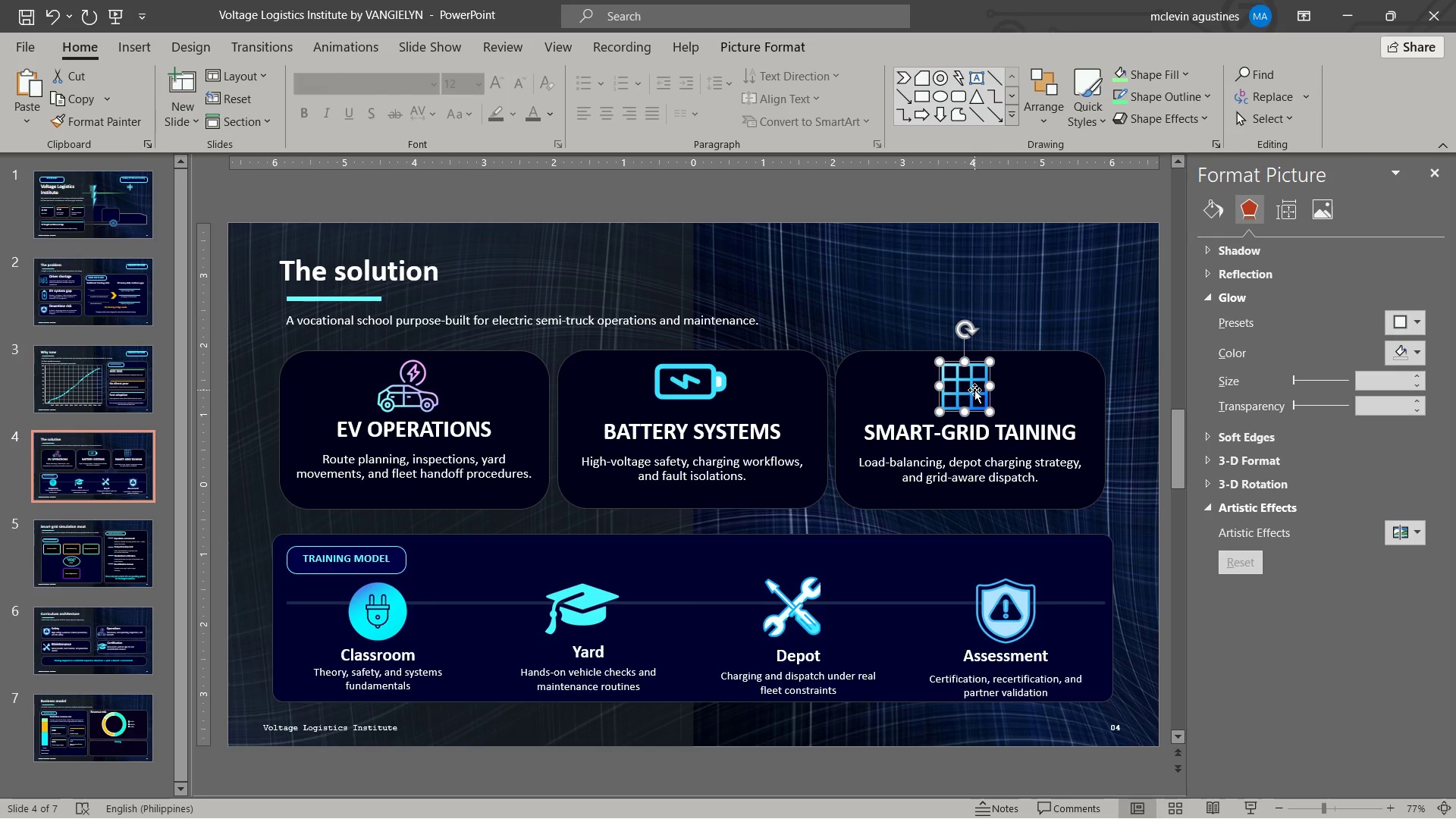 
key(ArrowDown)
 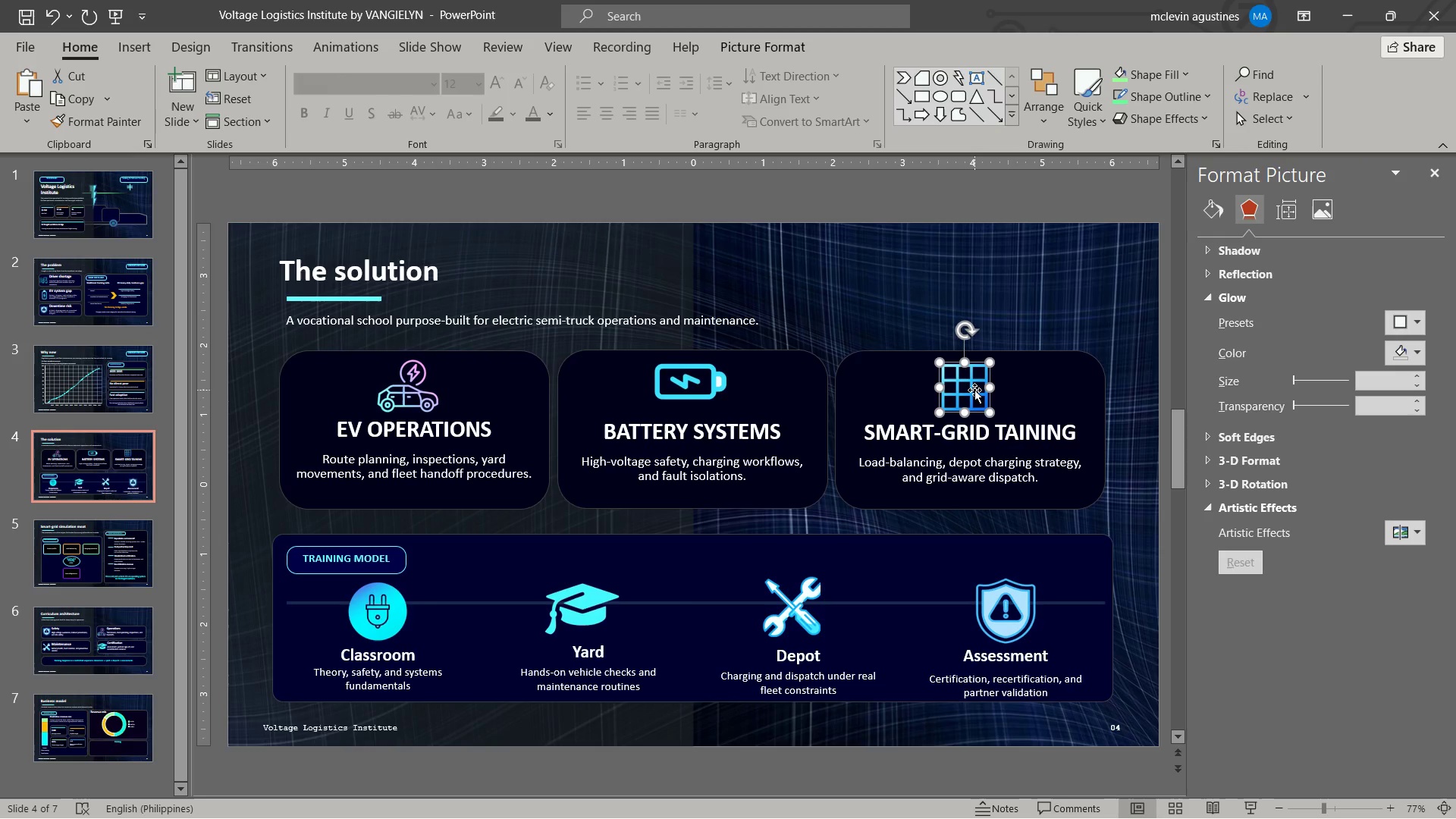 
key(ArrowDown)
 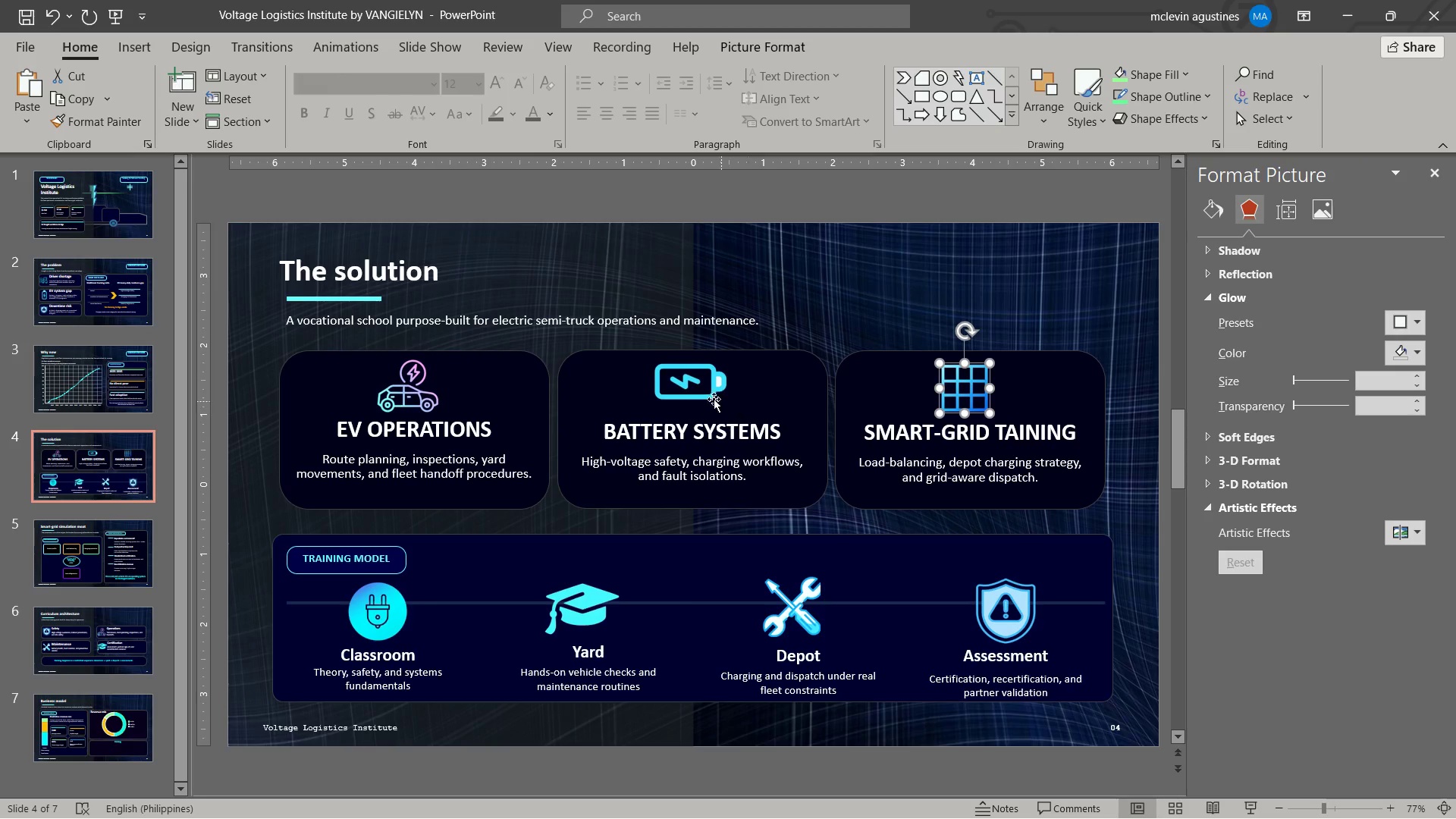 
left_click([708, 397])
 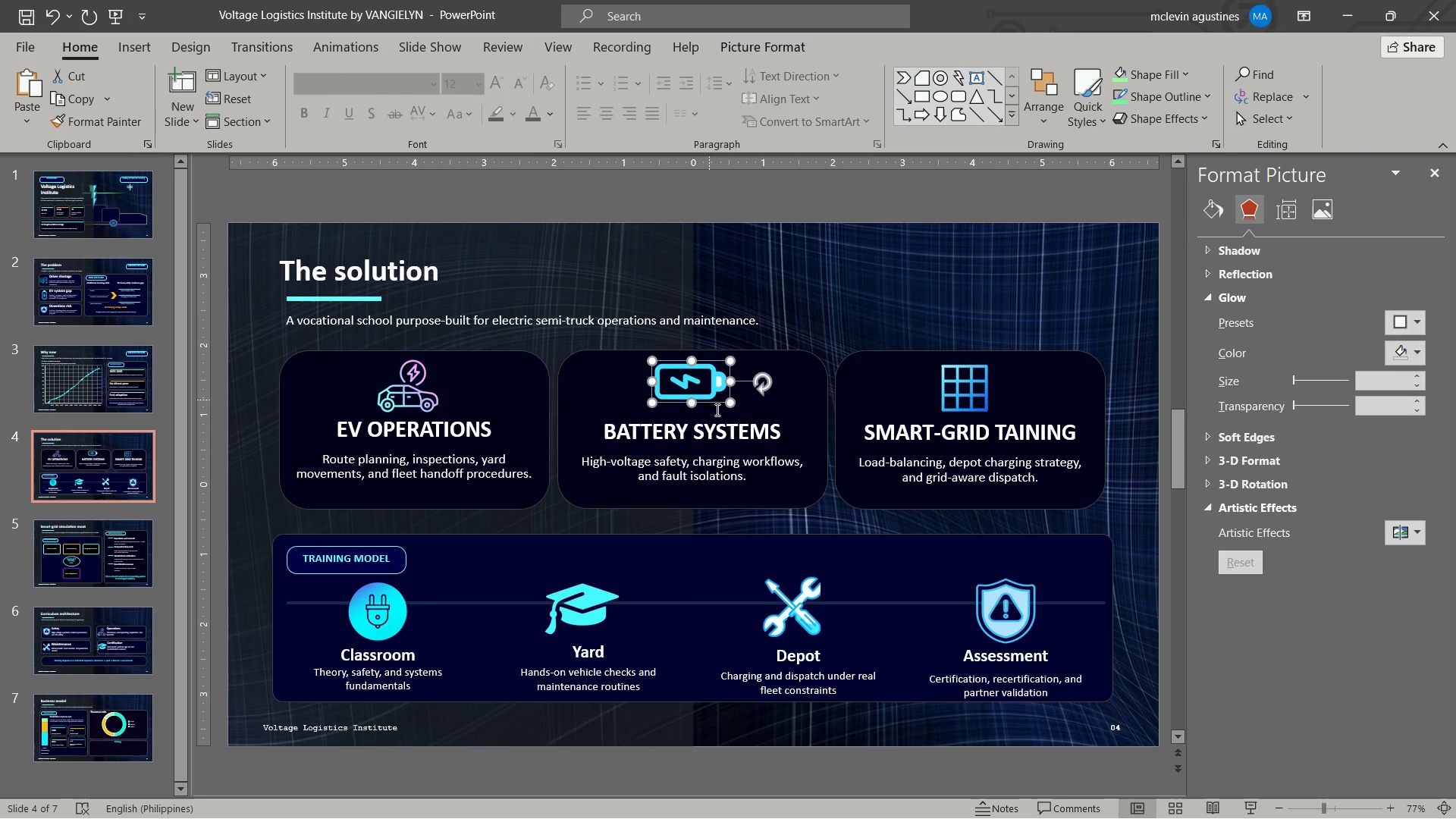 
key(ArrowDown)
 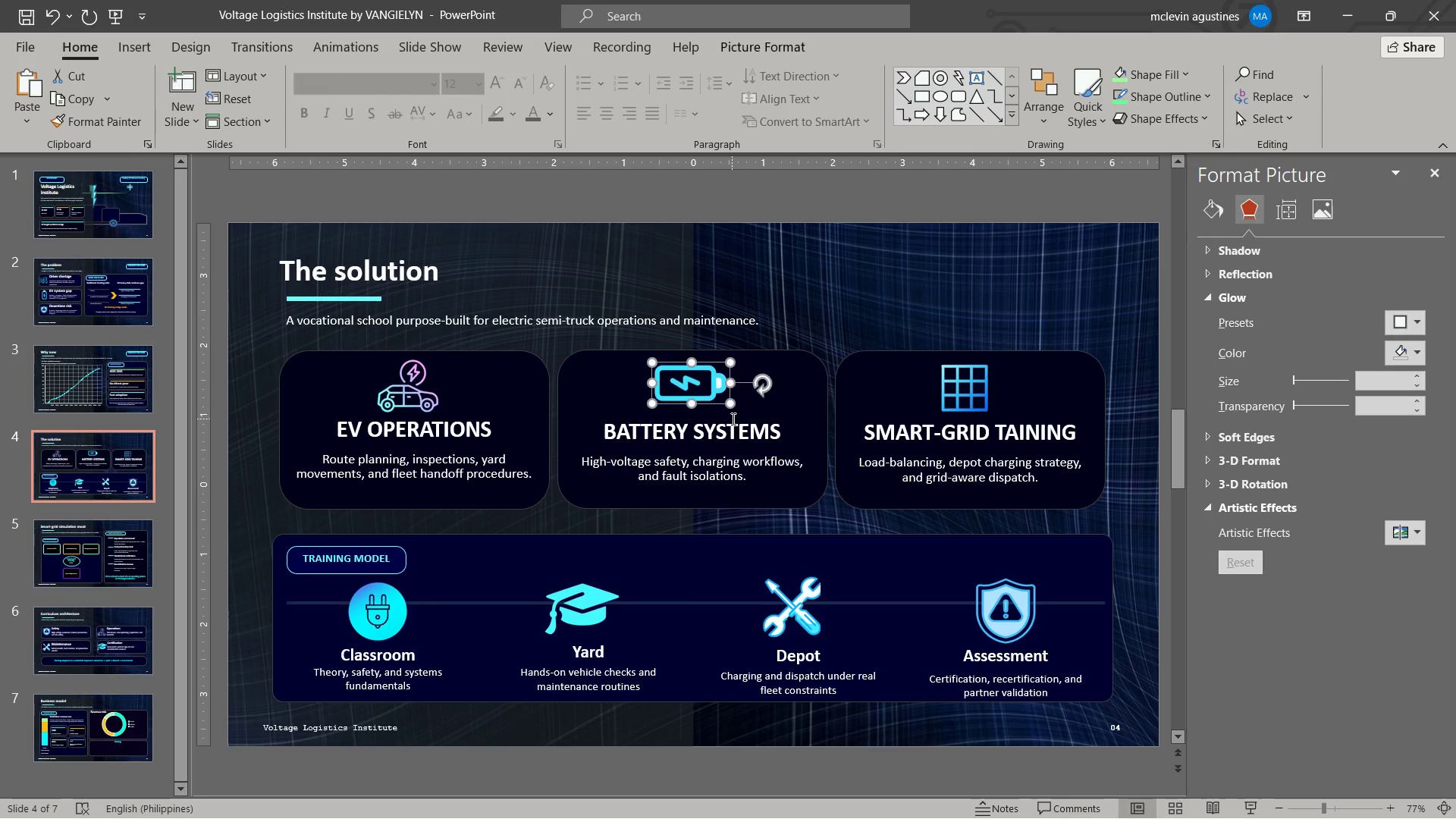 
key(ArrowDown)
 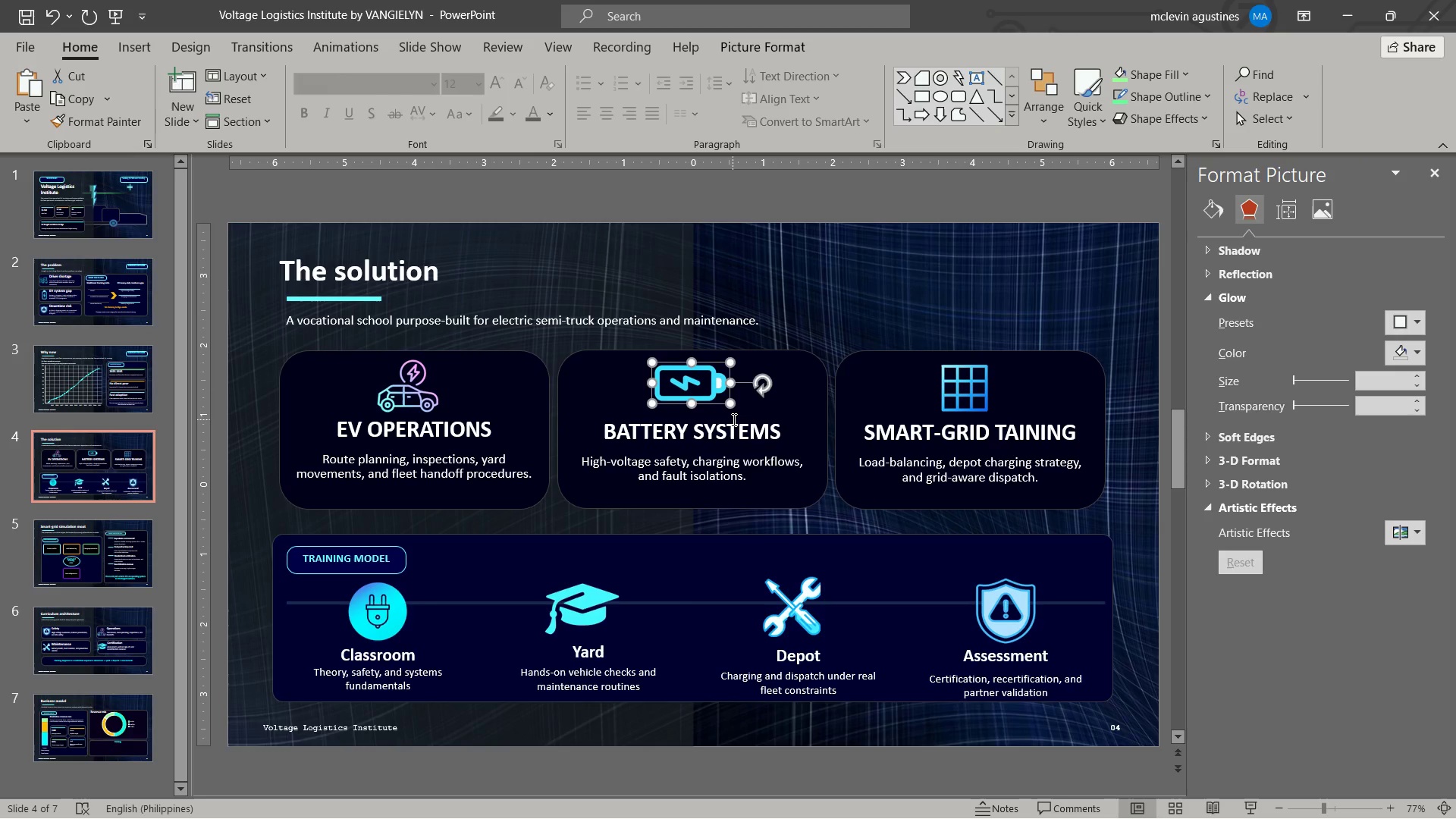 
key(ArrowDown)
 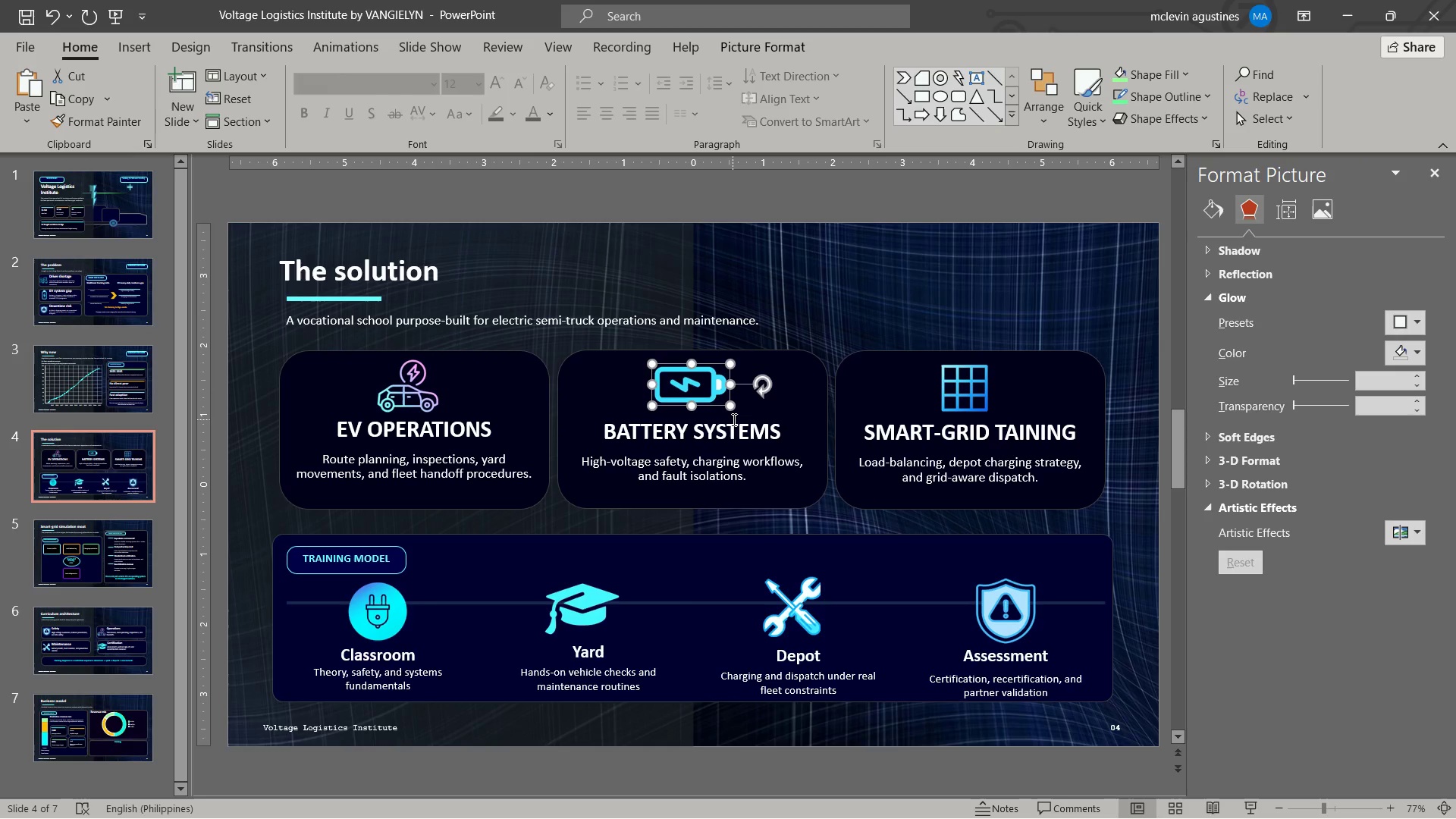 
key(ArrowDown)
 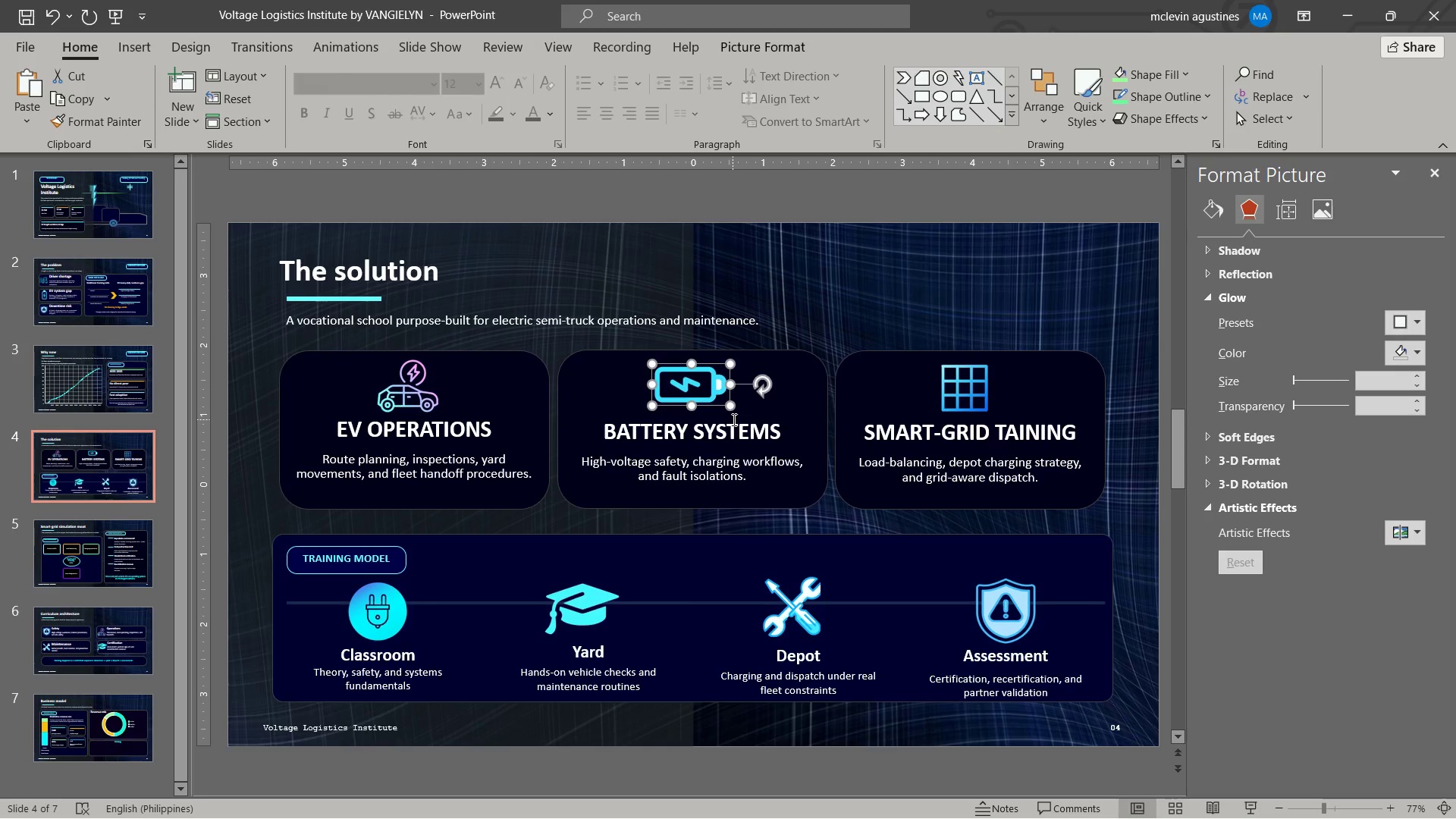 
key(ArrowDown)
 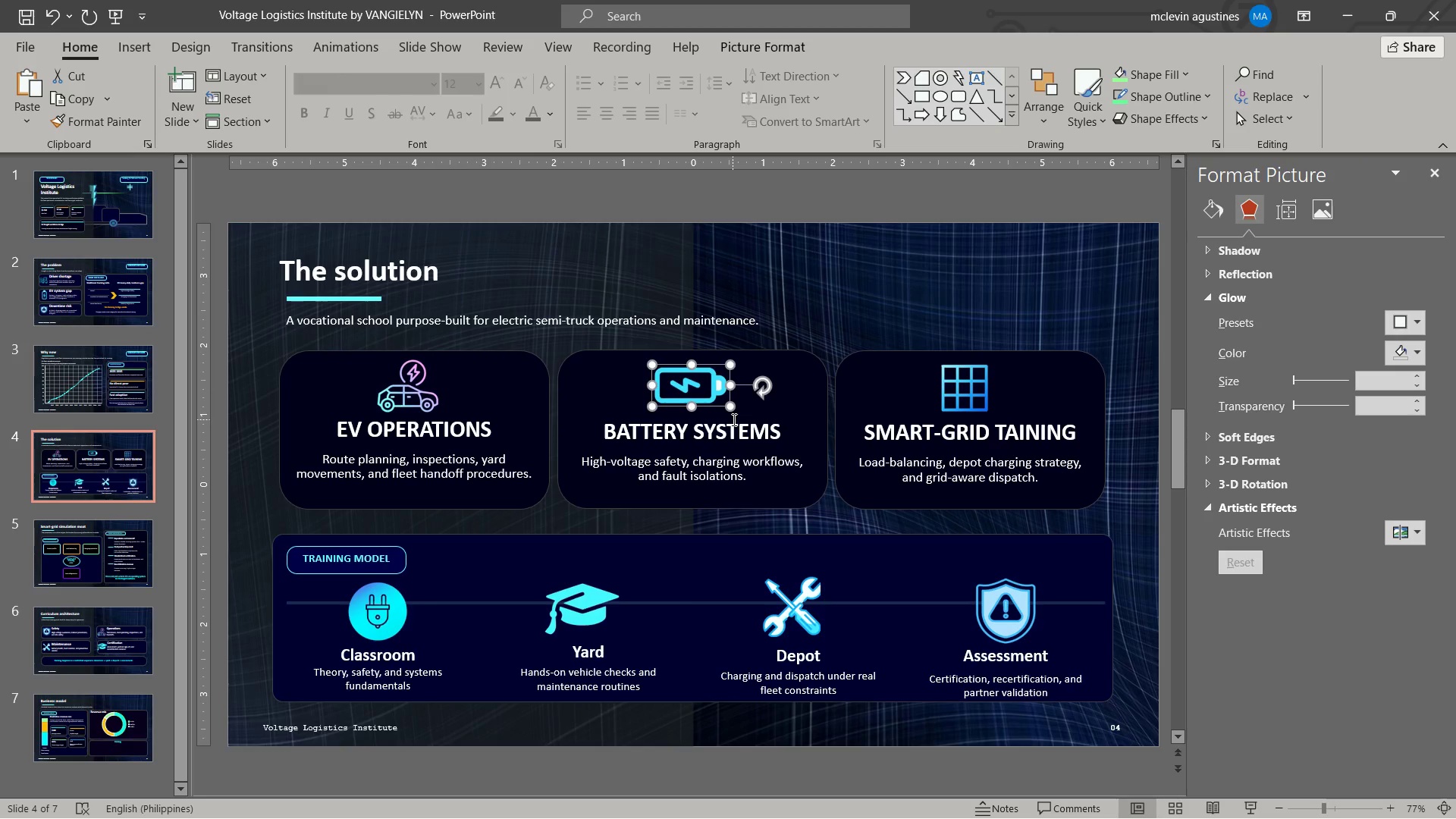 
key(ArrowDown)
 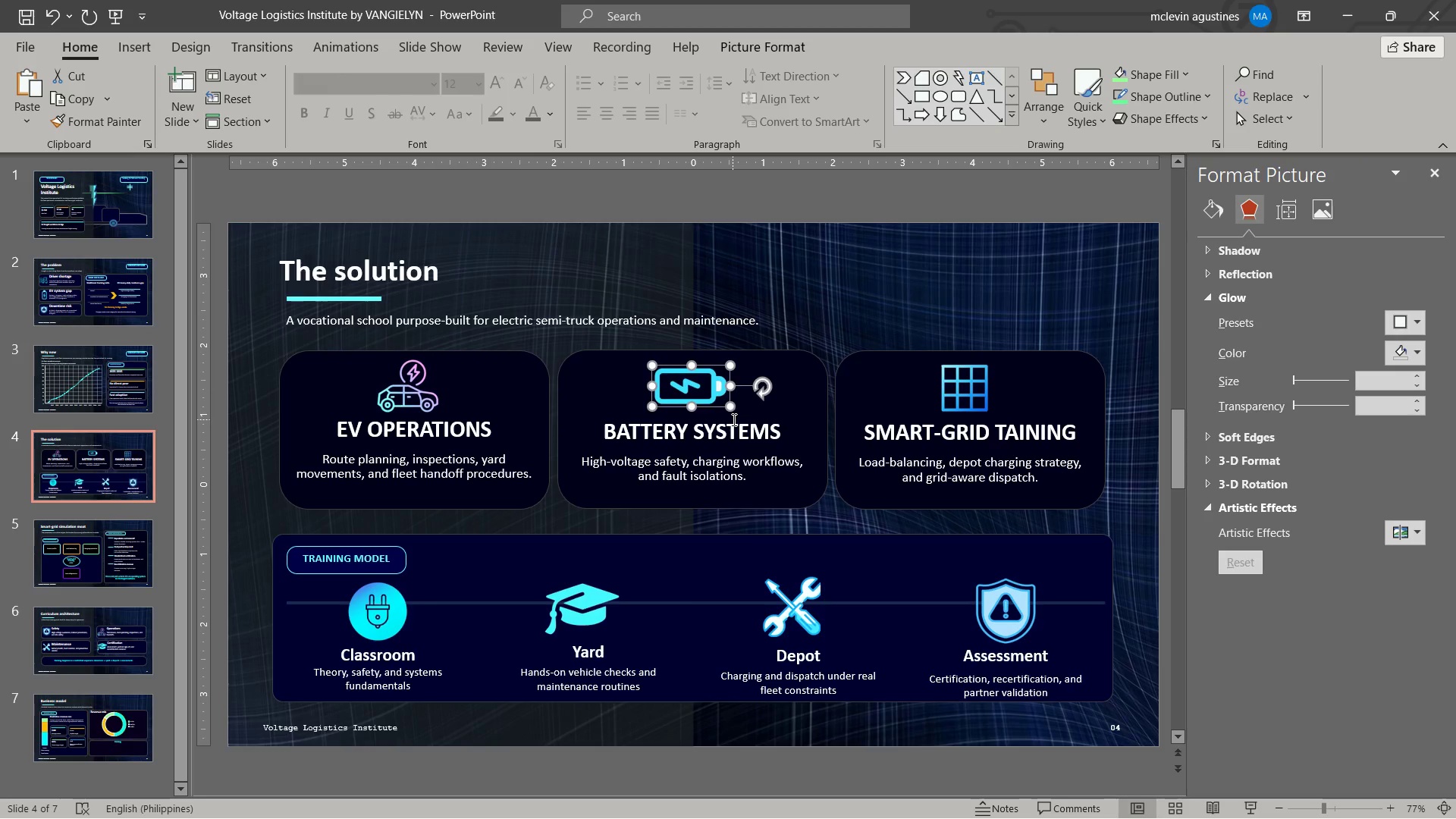 
key(ArrowDown)
 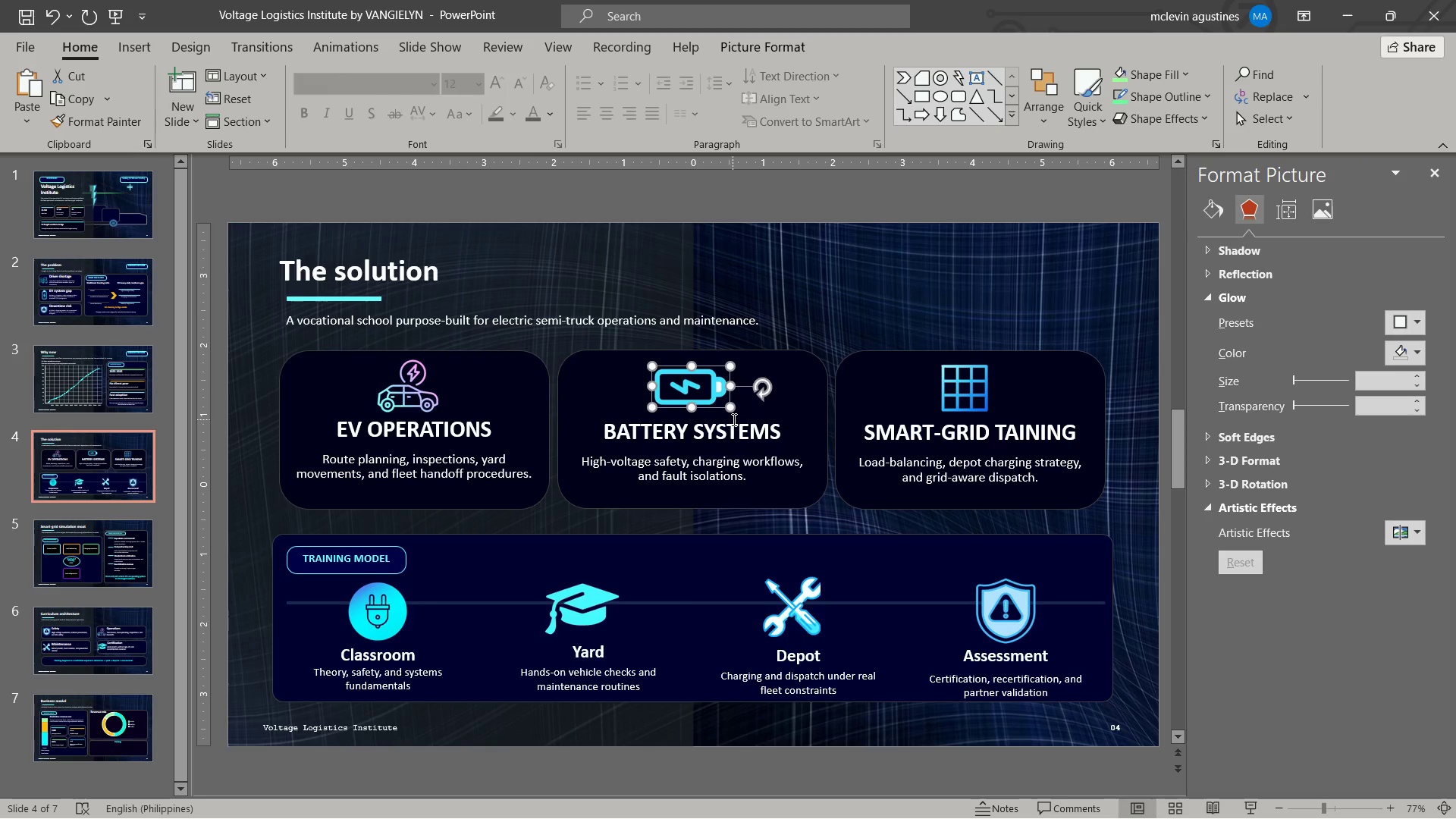 
key(ArrowDown)
 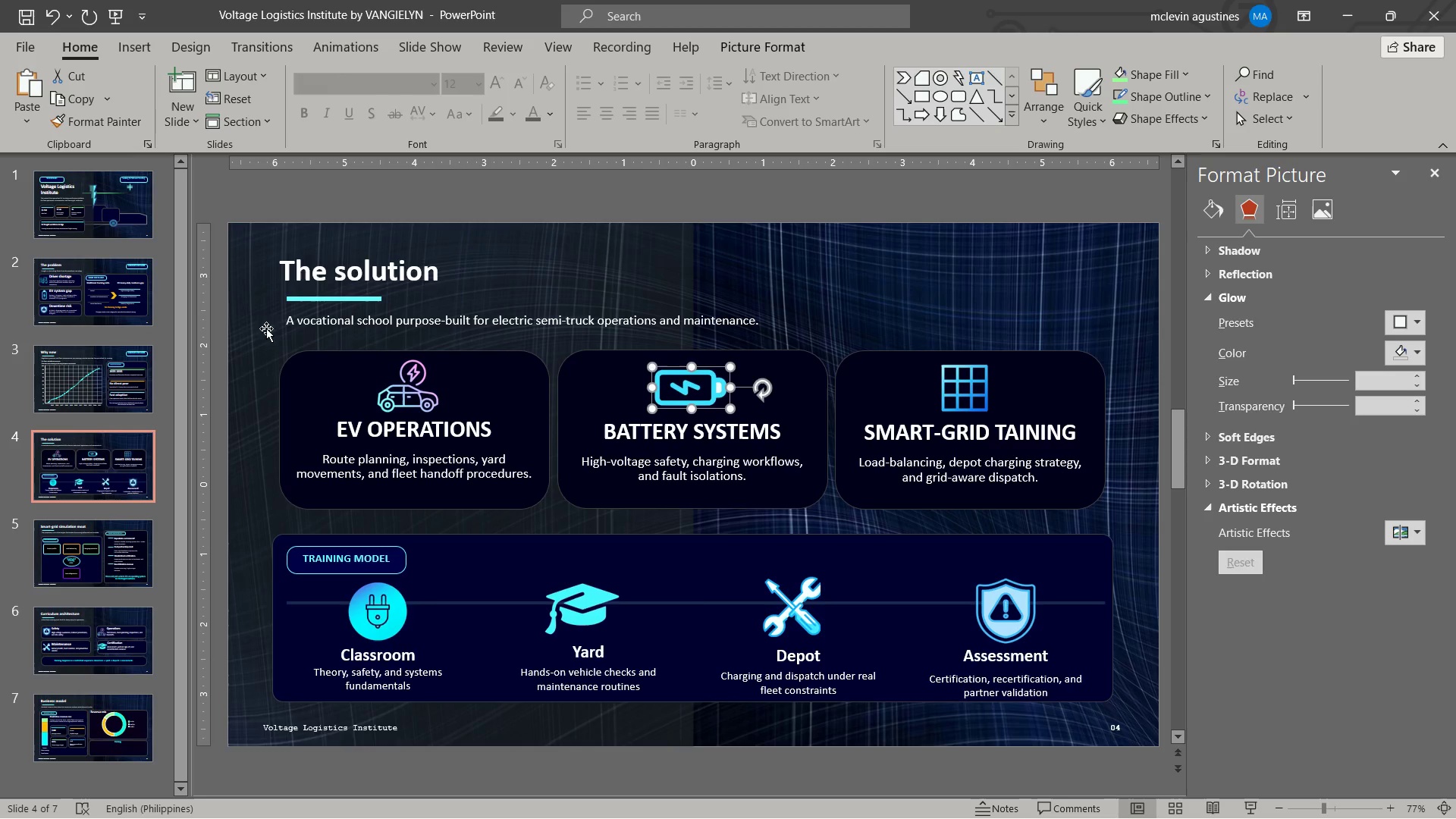 
wait(5.36)
 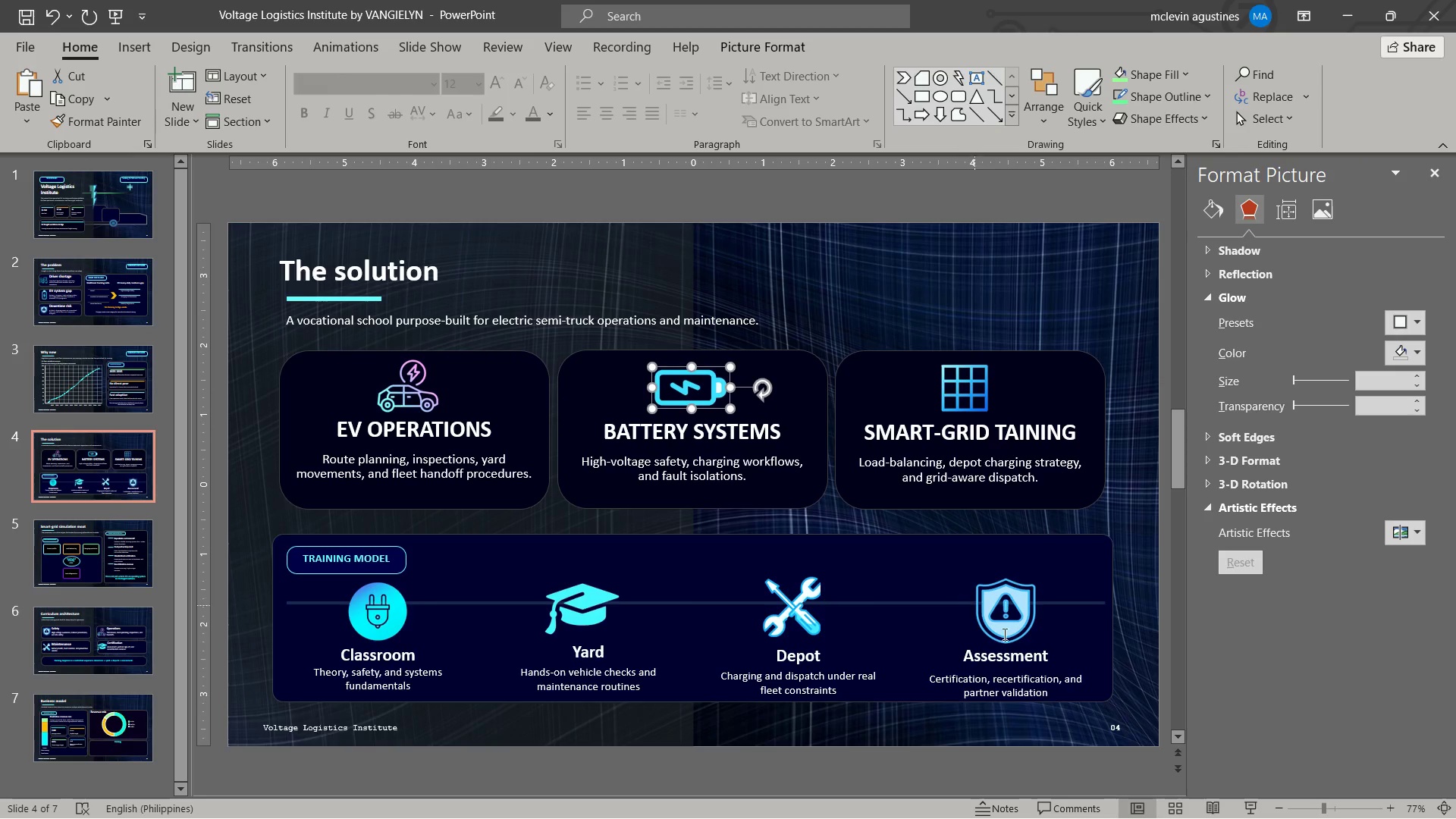 
scroll: coordinate [741, 562], scroll_direction: down, amount: 1.0
 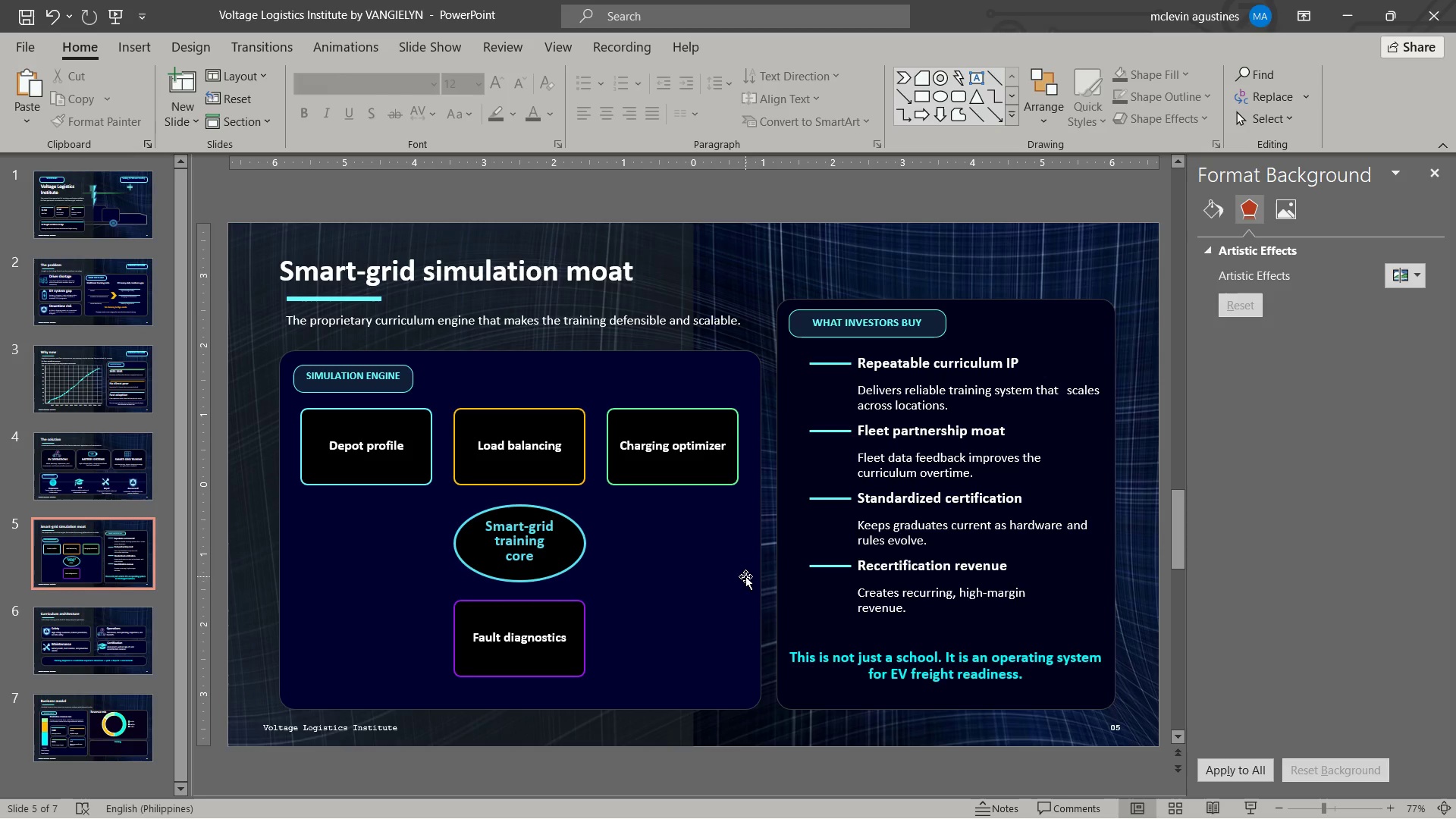 
wait(14.96)
 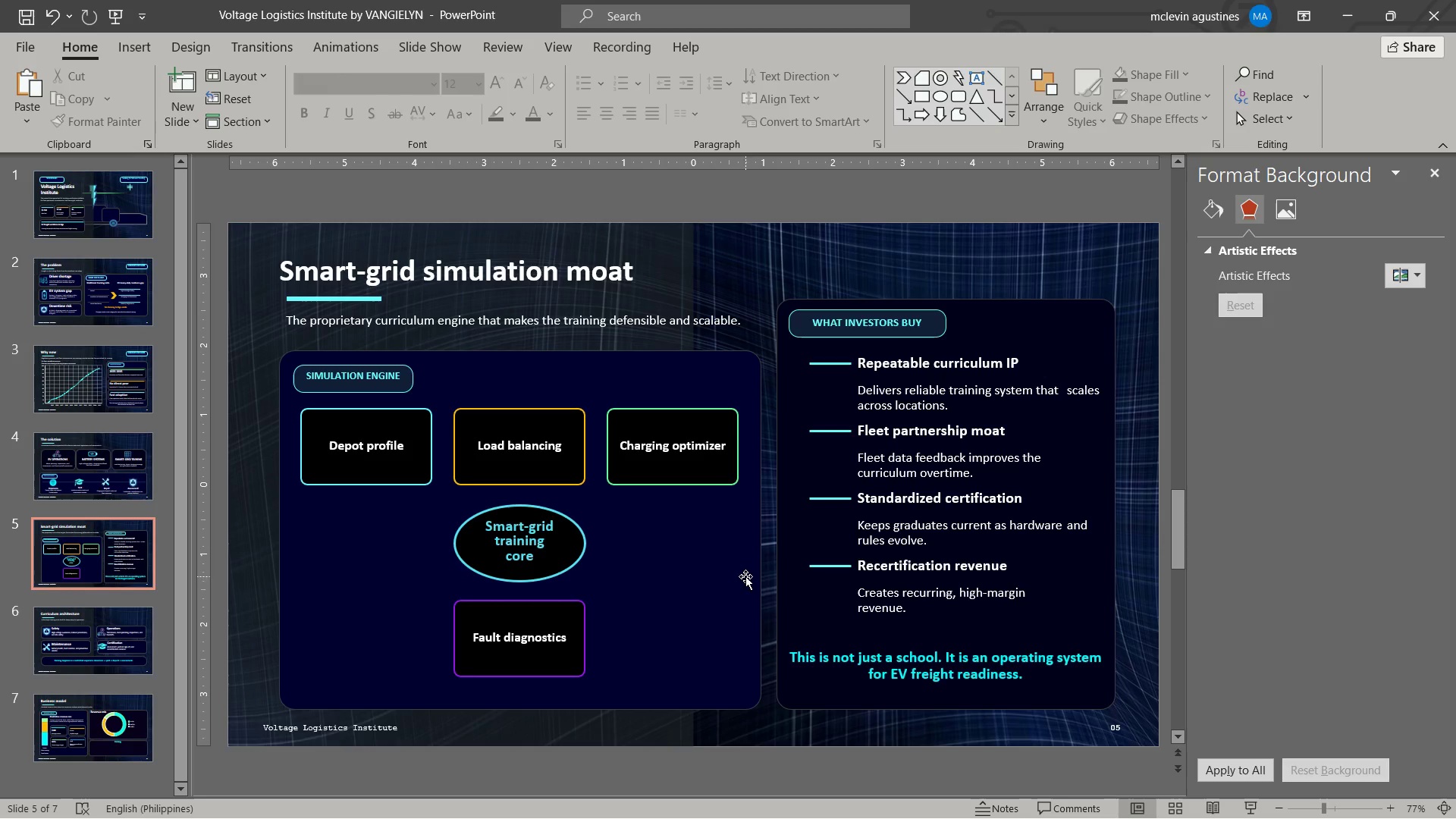 
left_click([429, 482])
 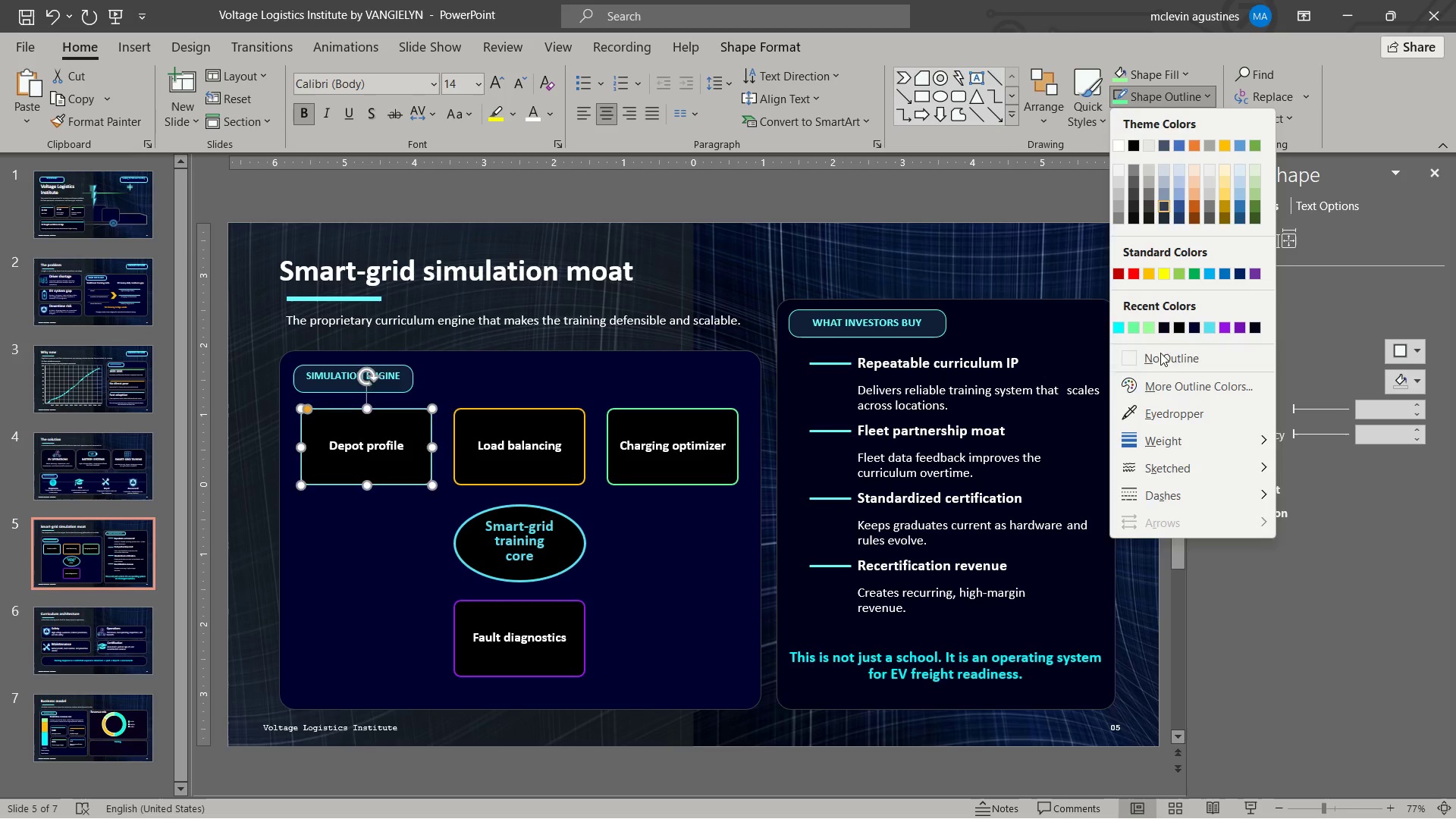 
left_click([1228, 397])
 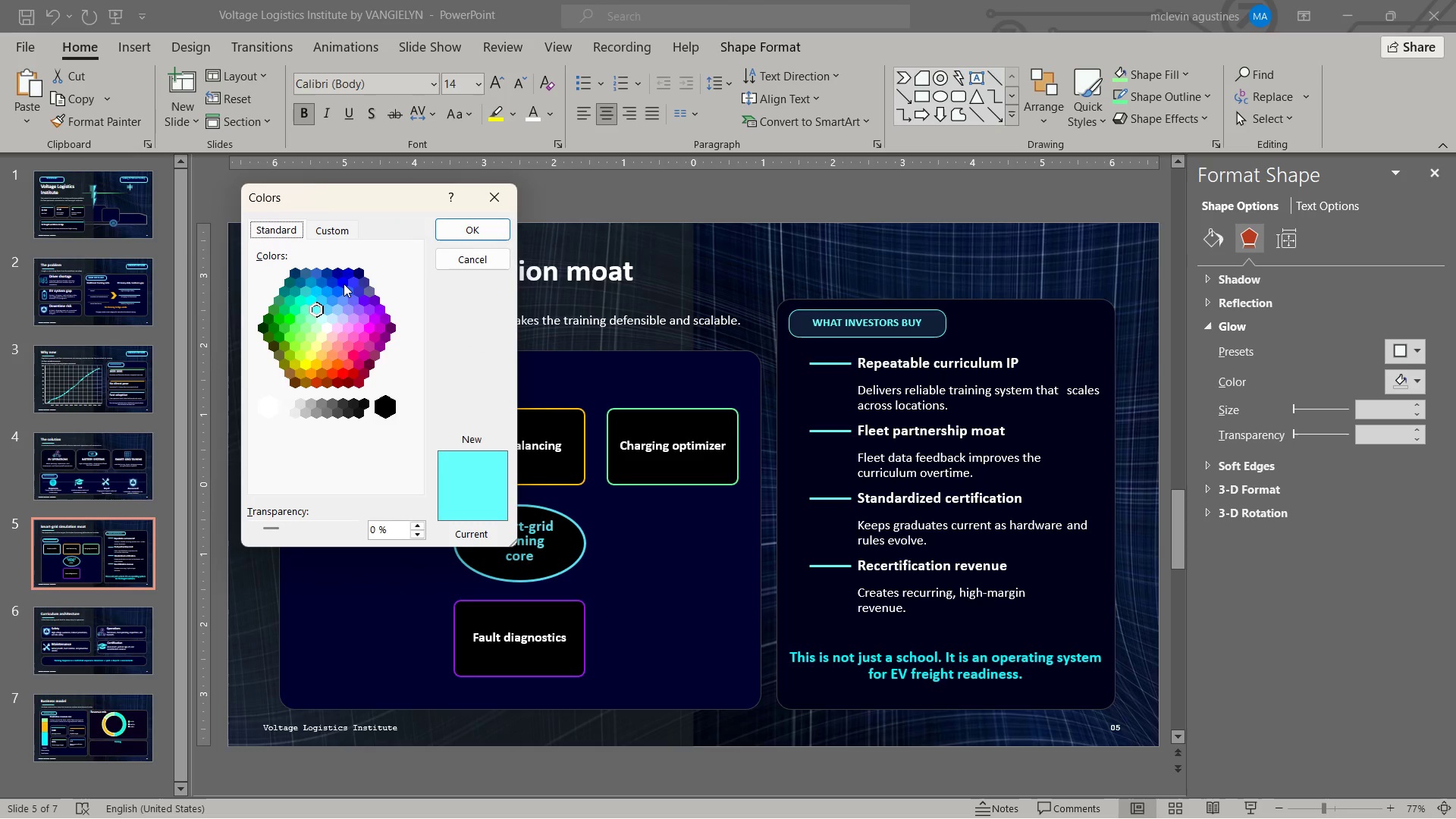 
left_click([344, 285])
 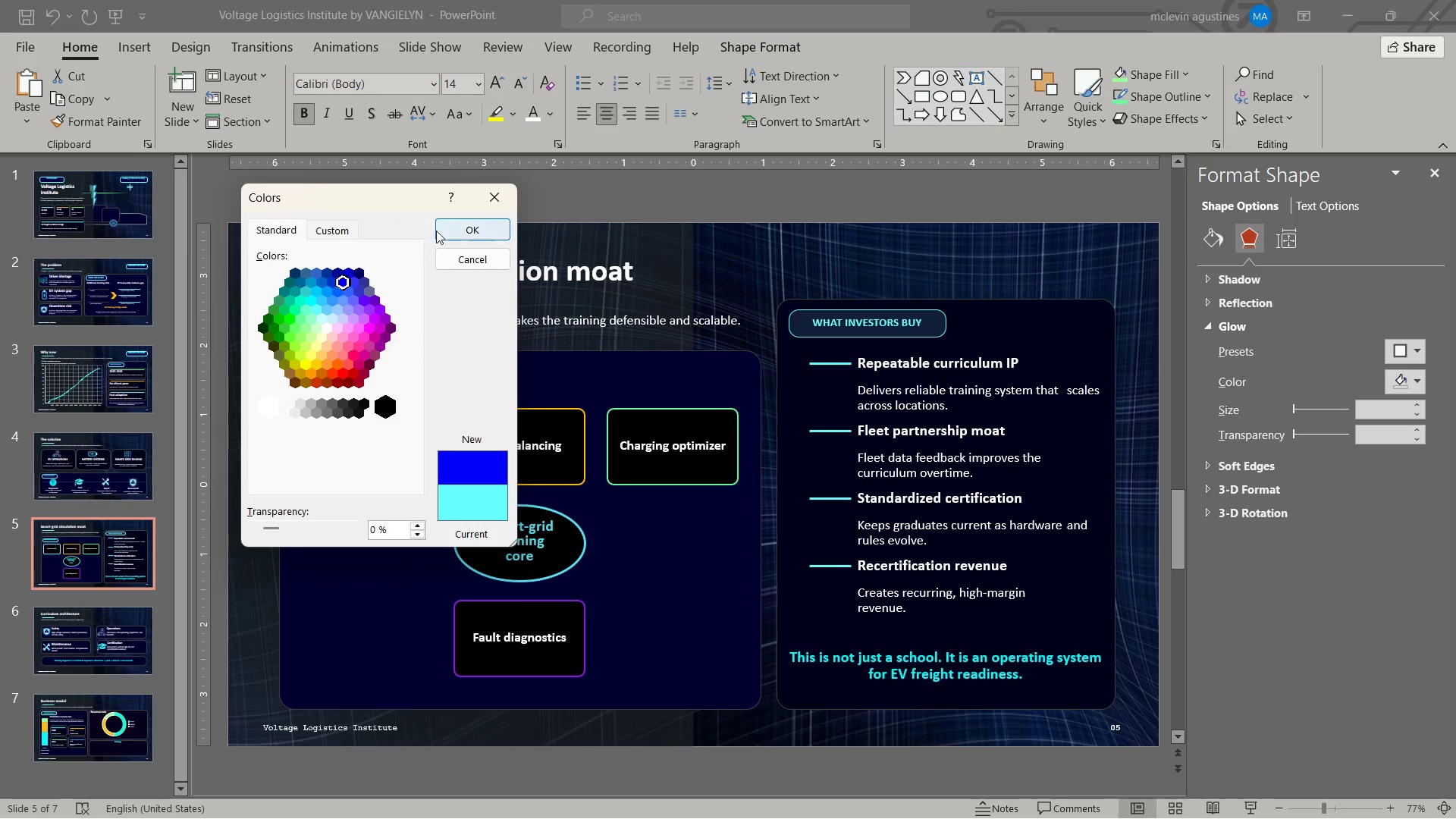 
left_click([452, 228])
 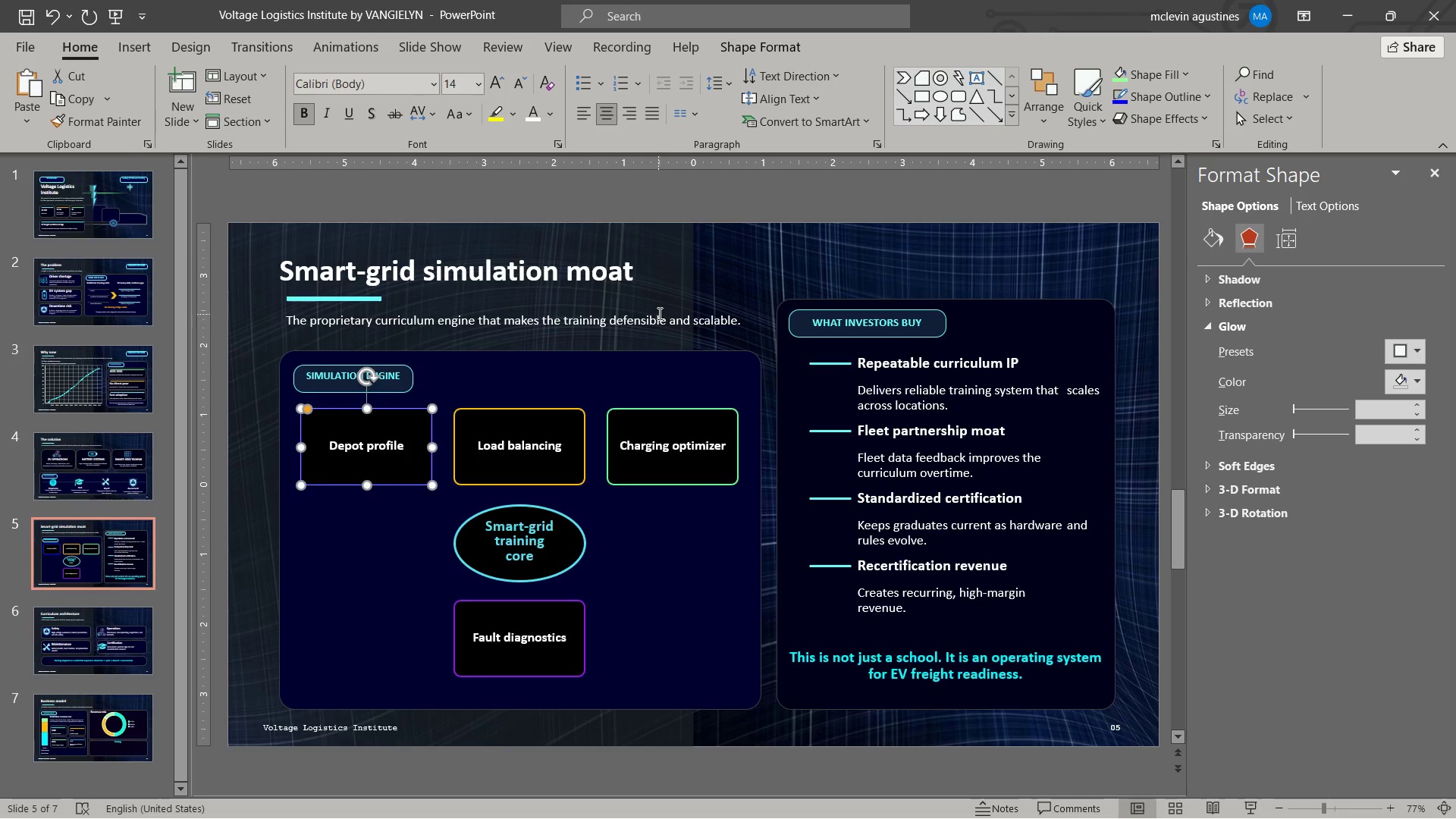 
left_click([661, 314])
 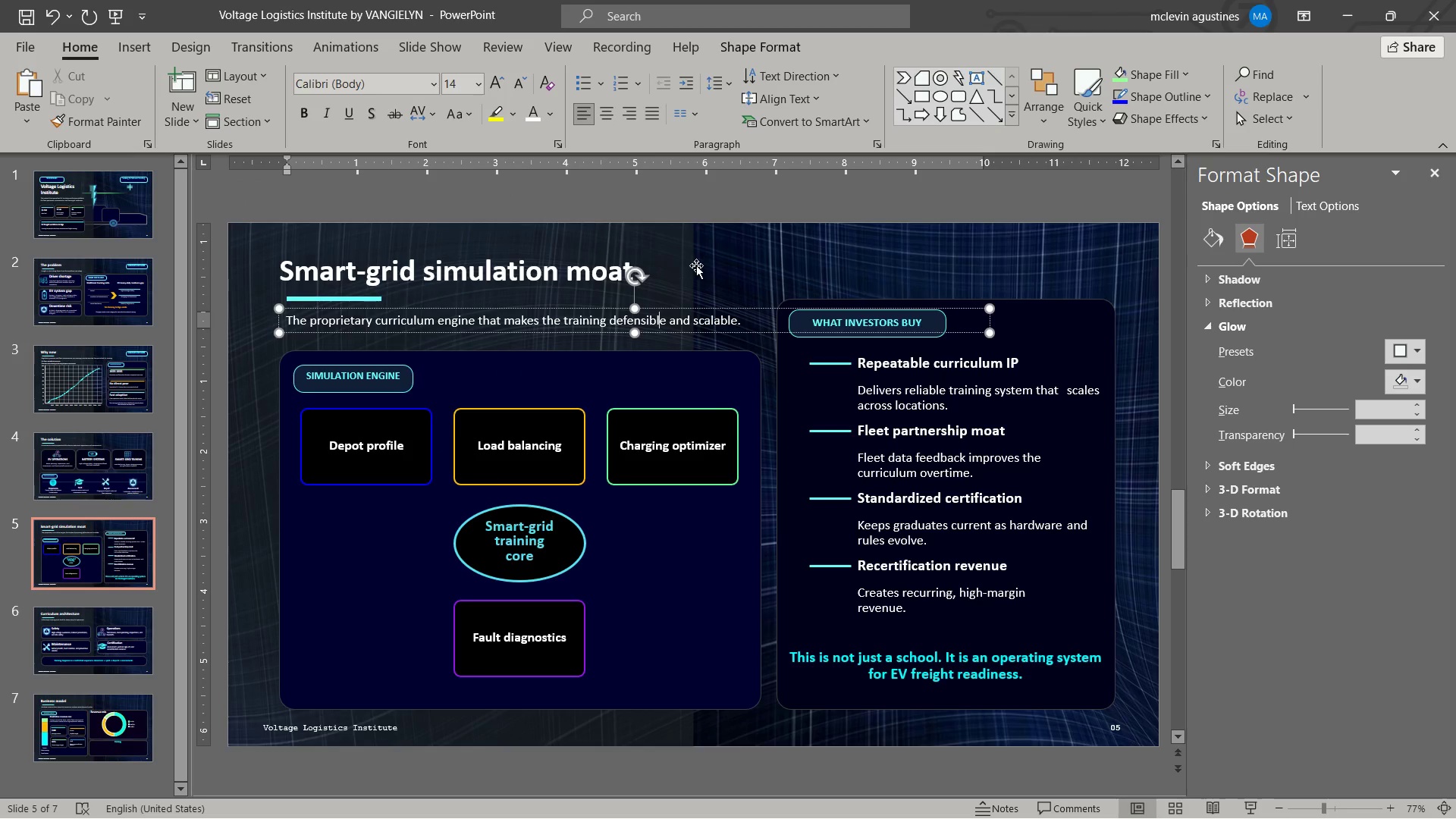 
left_click([696, 265])
 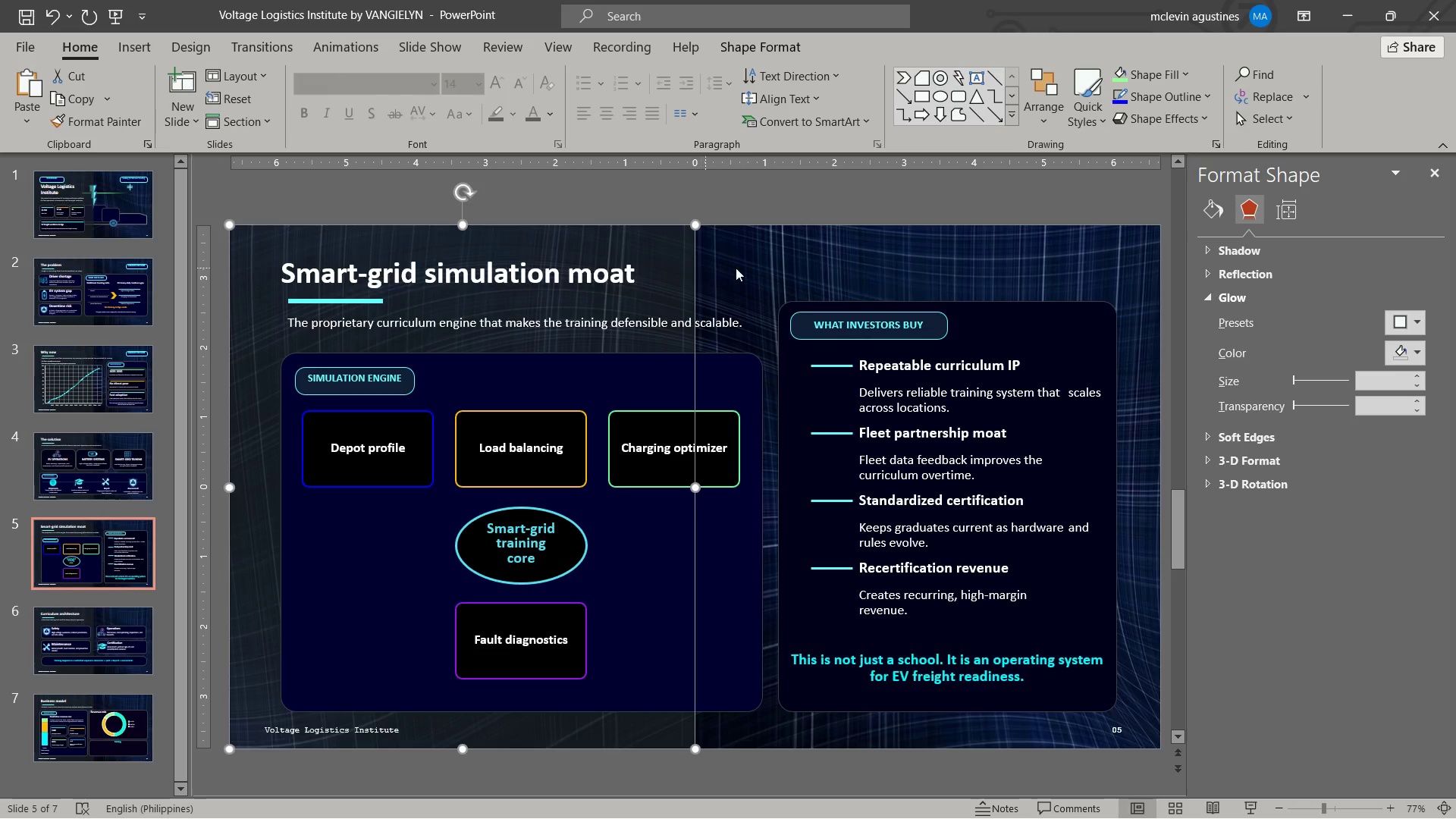 
left_click([858, 266])
 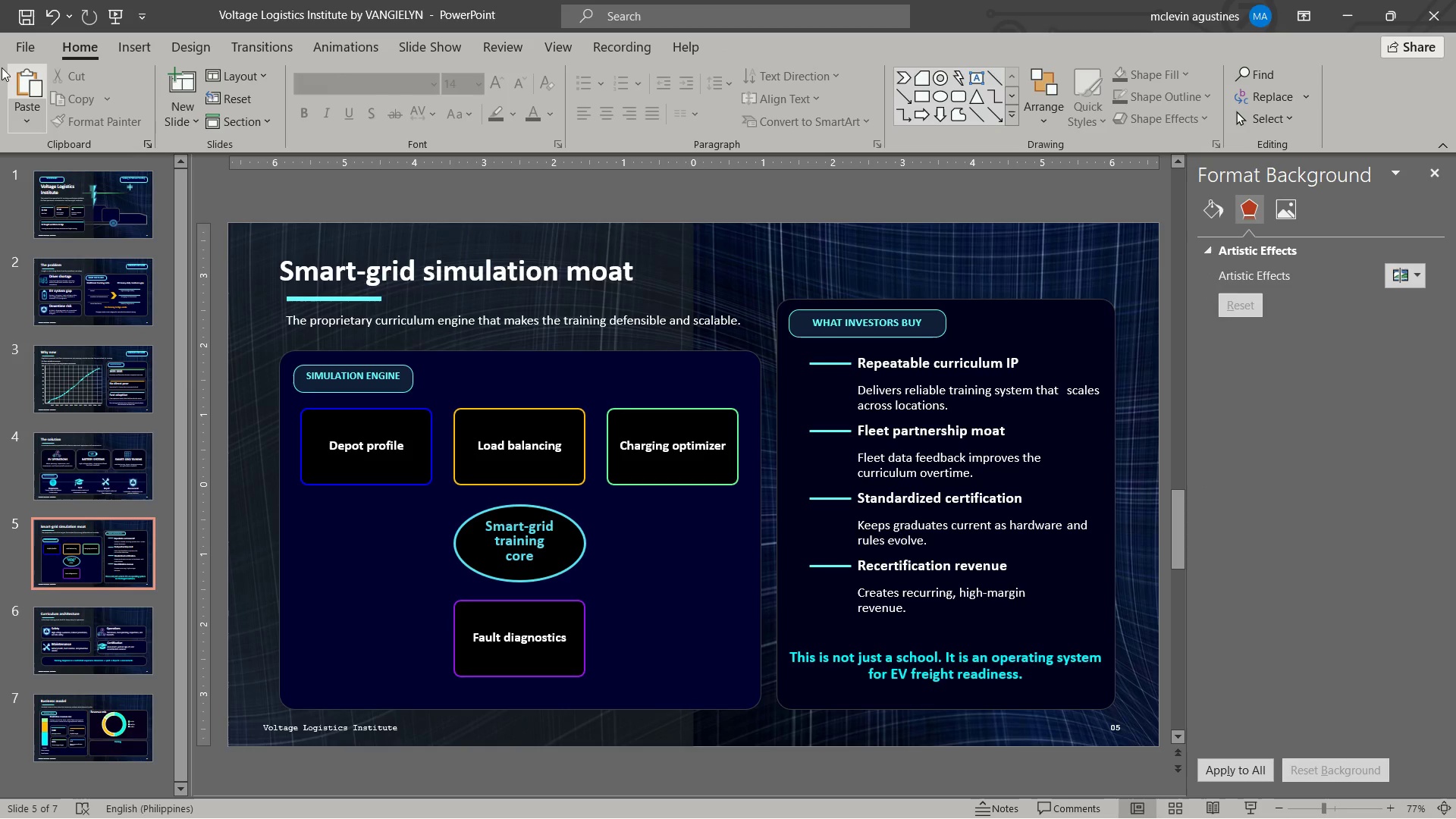 
left_click([34, 17])
 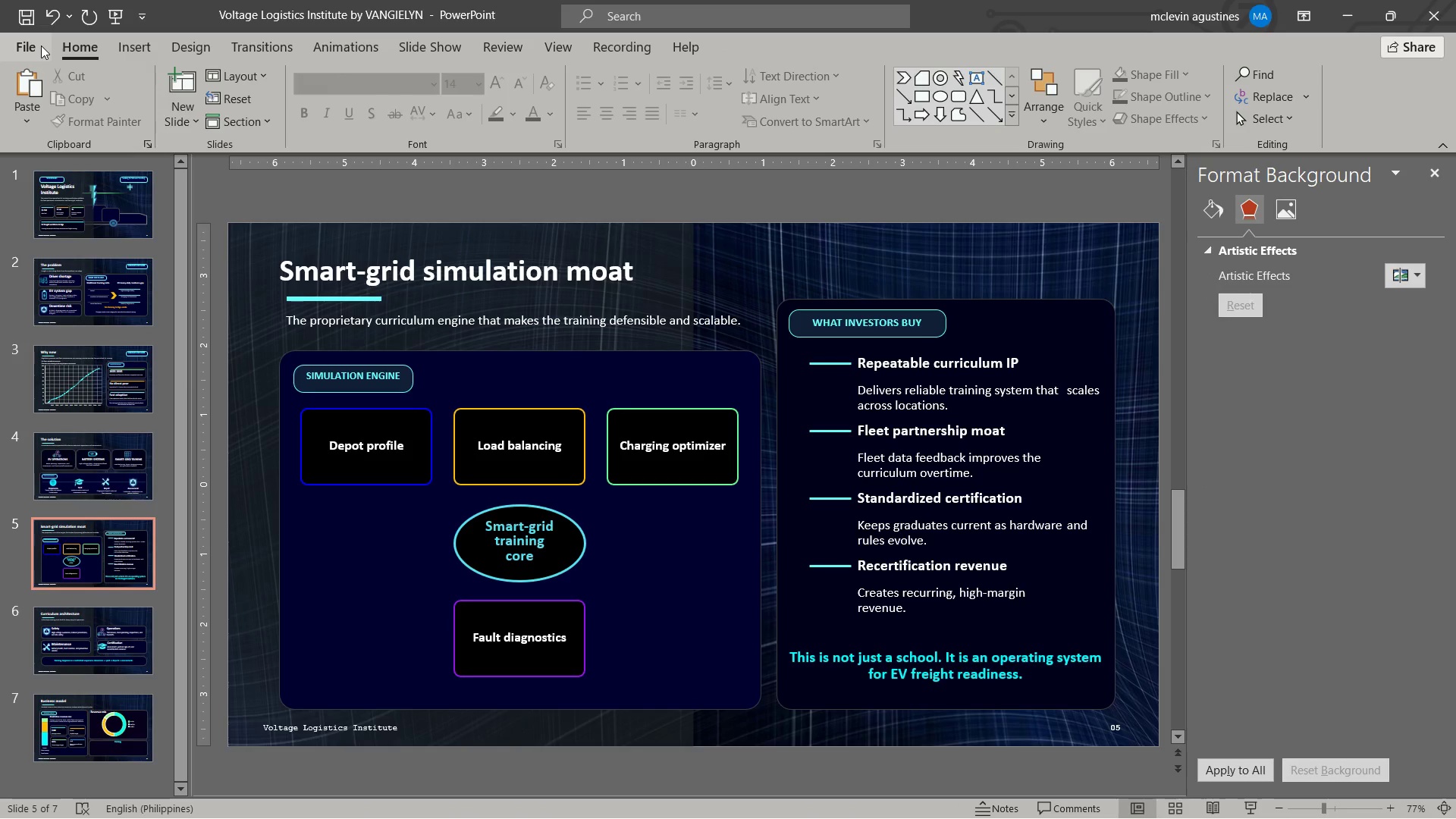 
wait(6.83)
 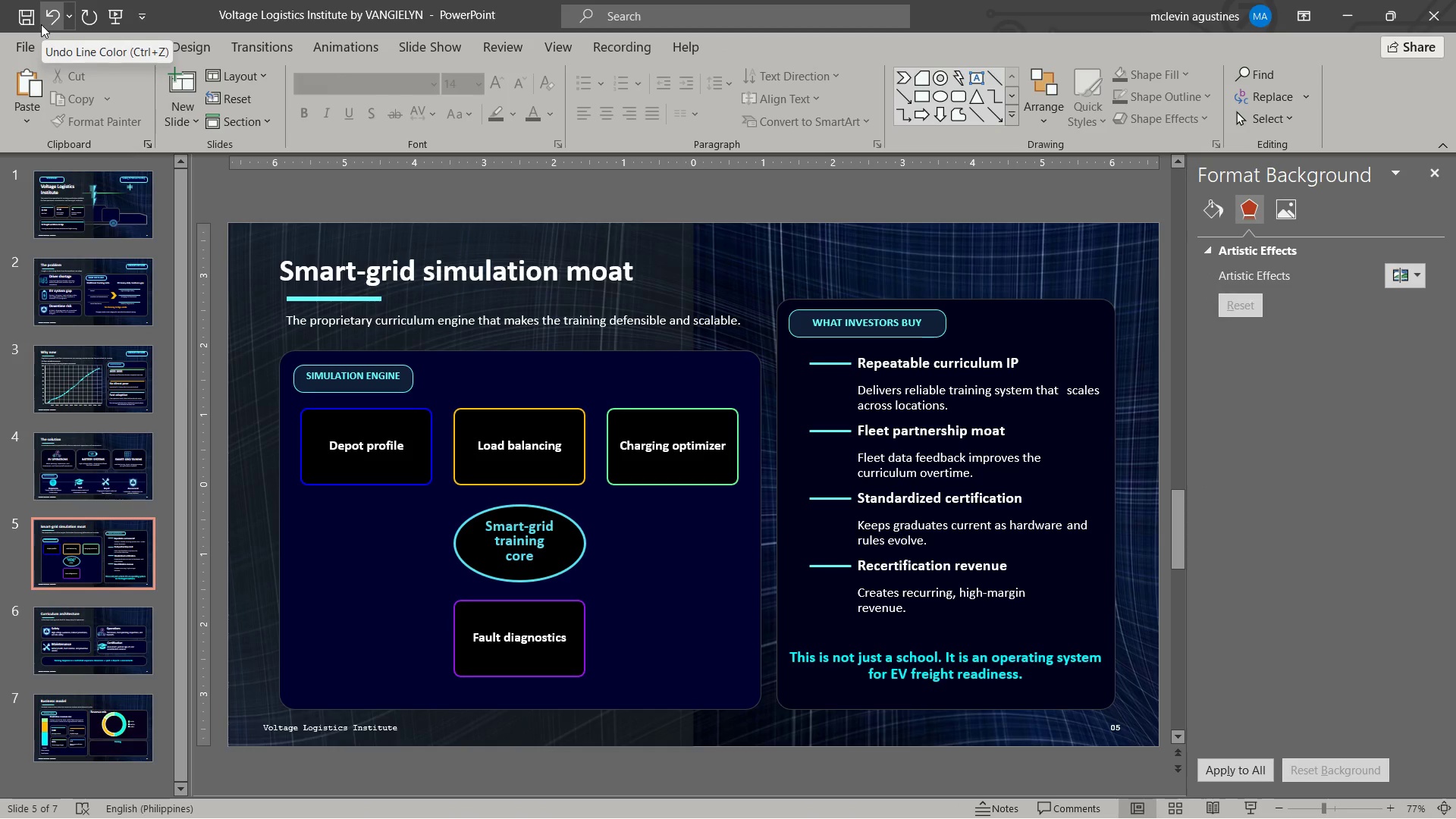 
left_click([92, 750])
 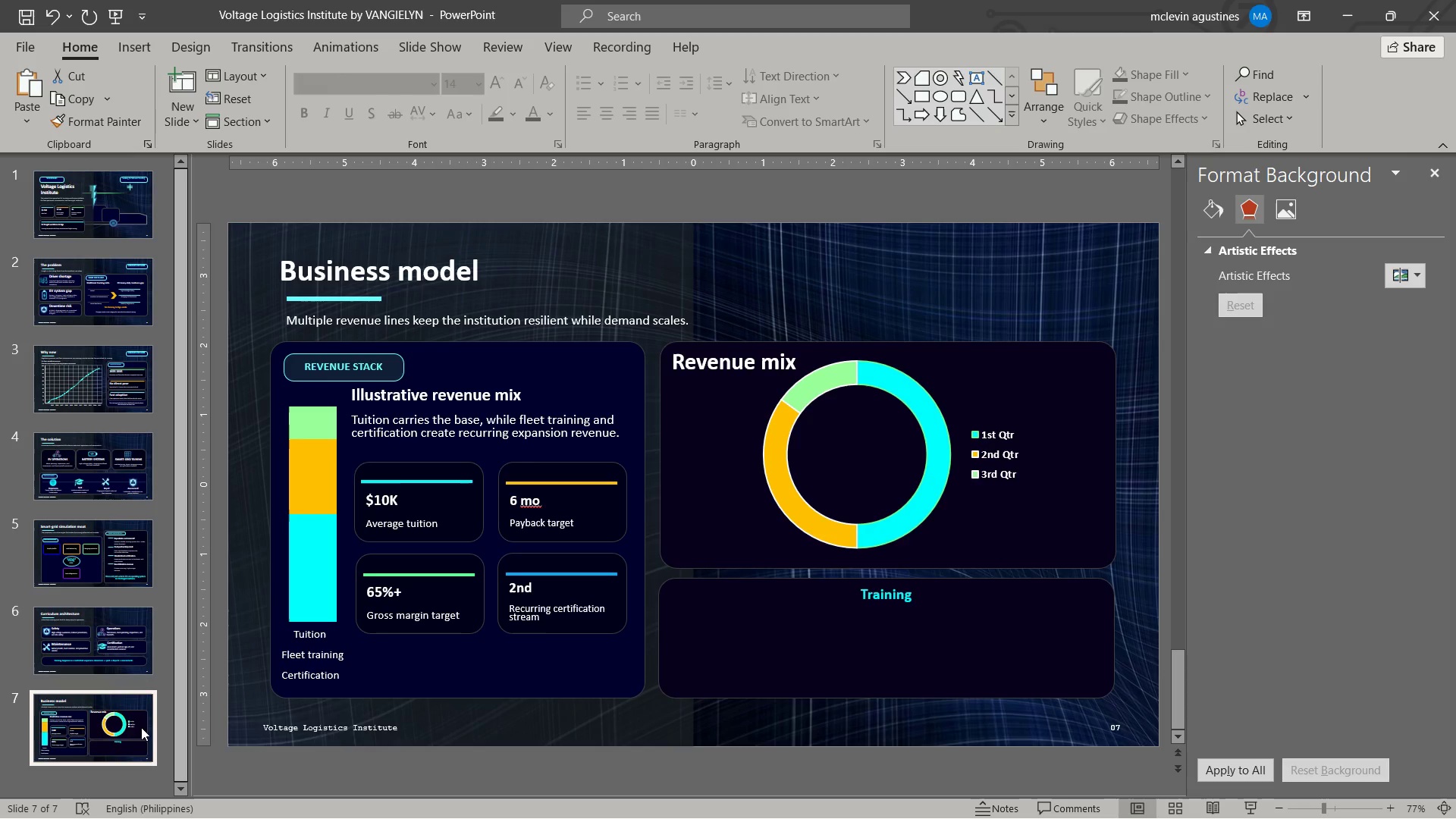 
wait(7.09)
 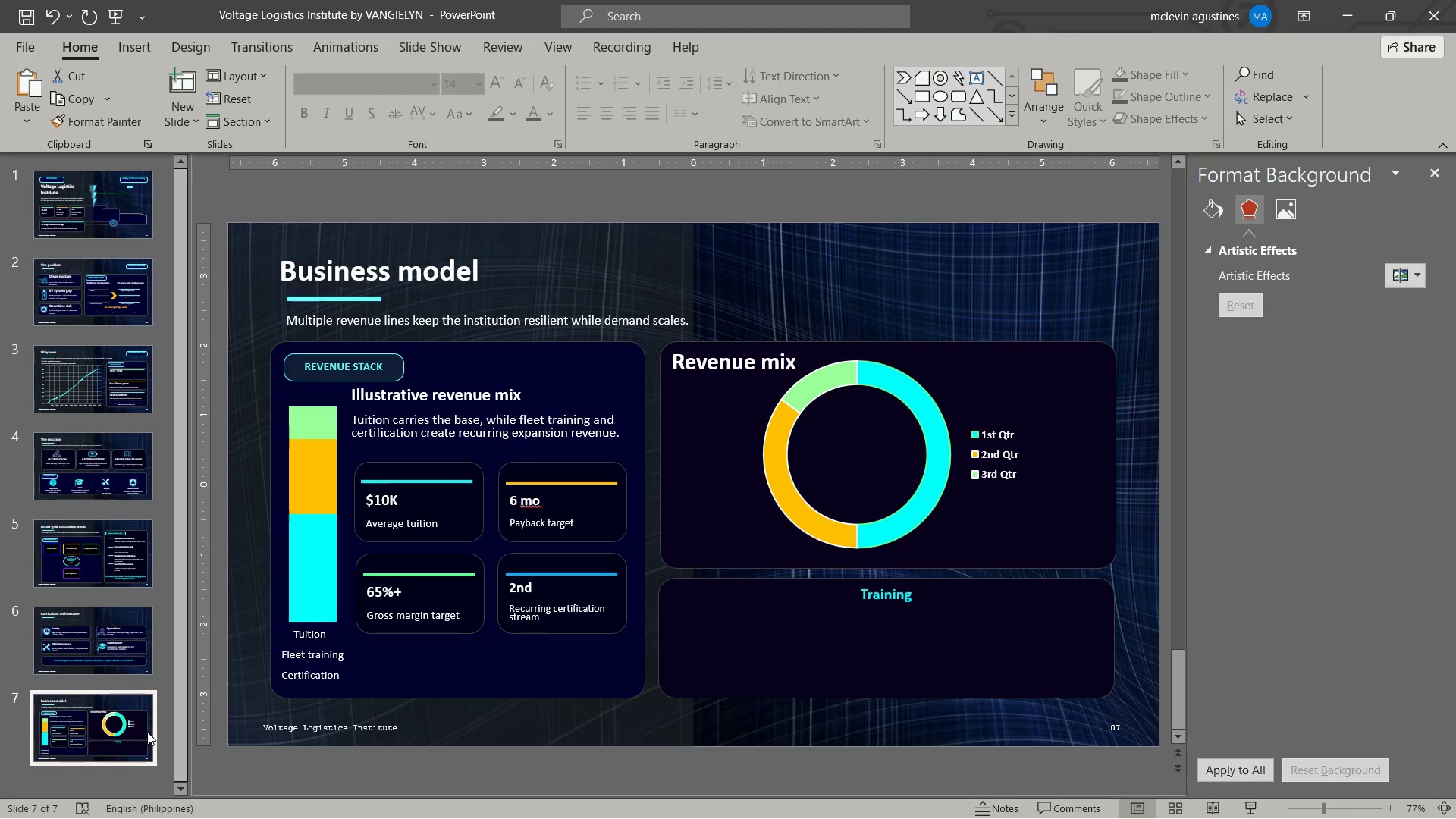 
left_click([886, 597])
 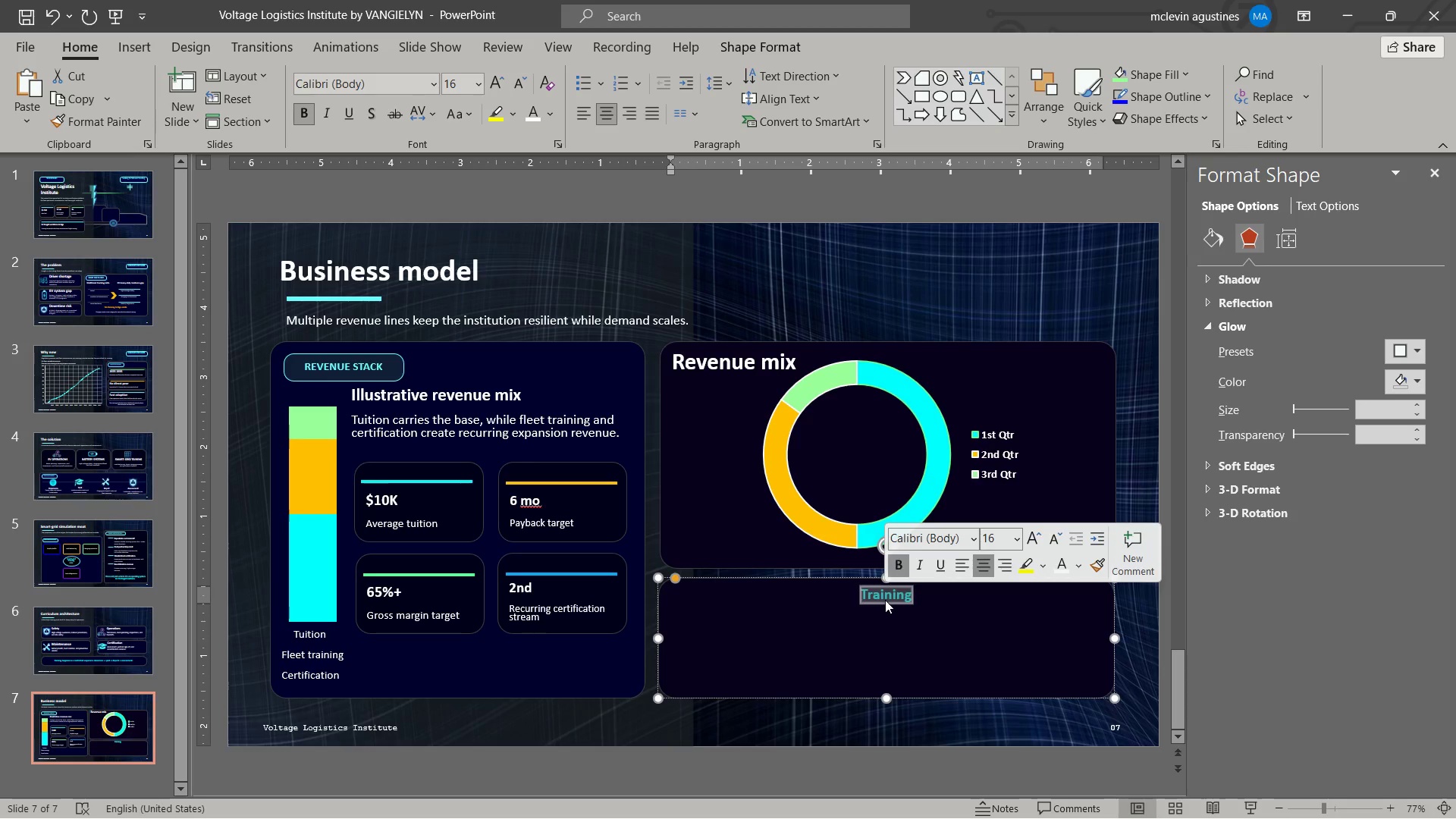 
type(high-margin vocational education with B2B fleet servies layered on tip)
key(Backspace)
key(Backspace)
type(op.)
 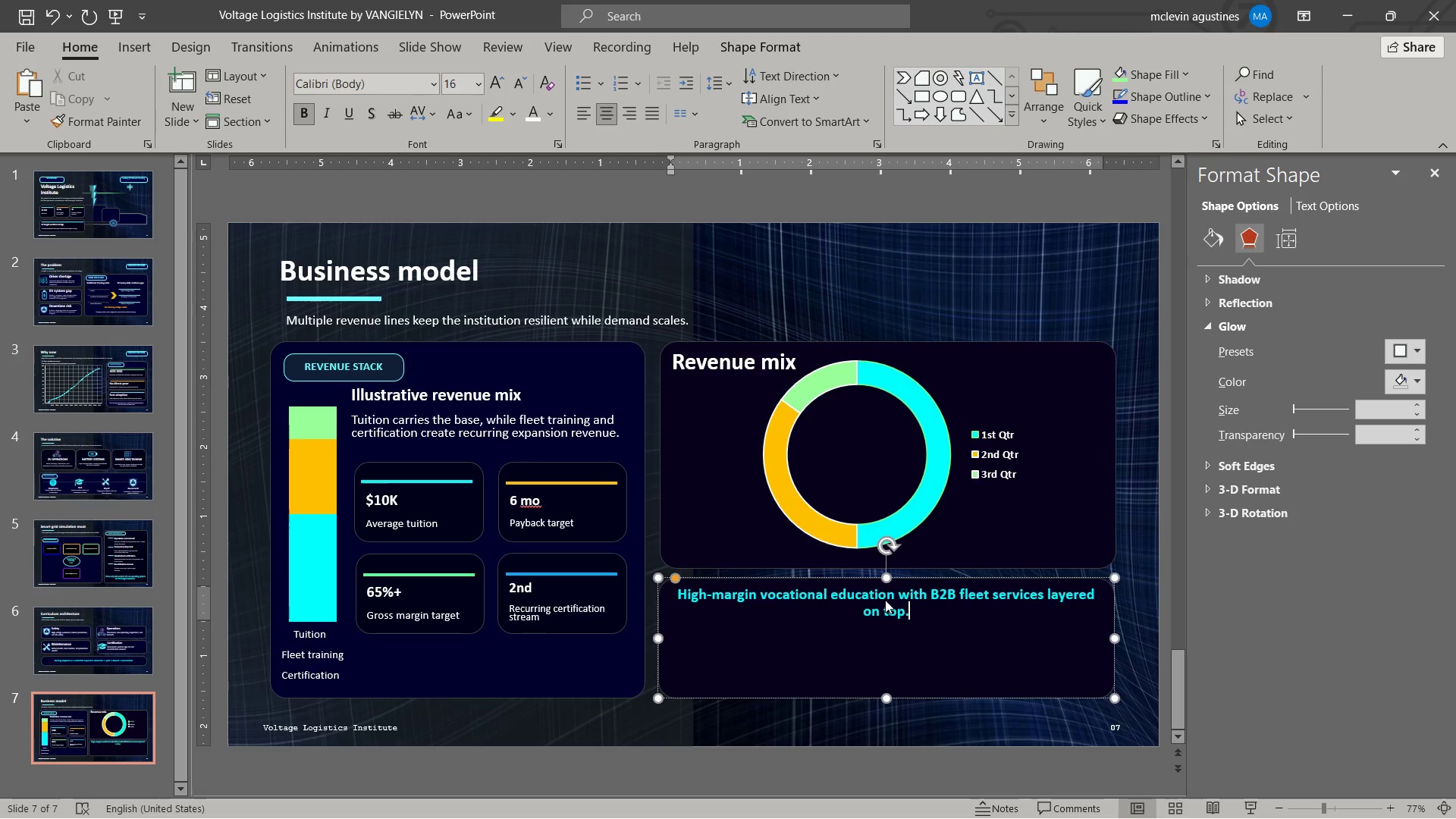 
key(ArrowUp)
 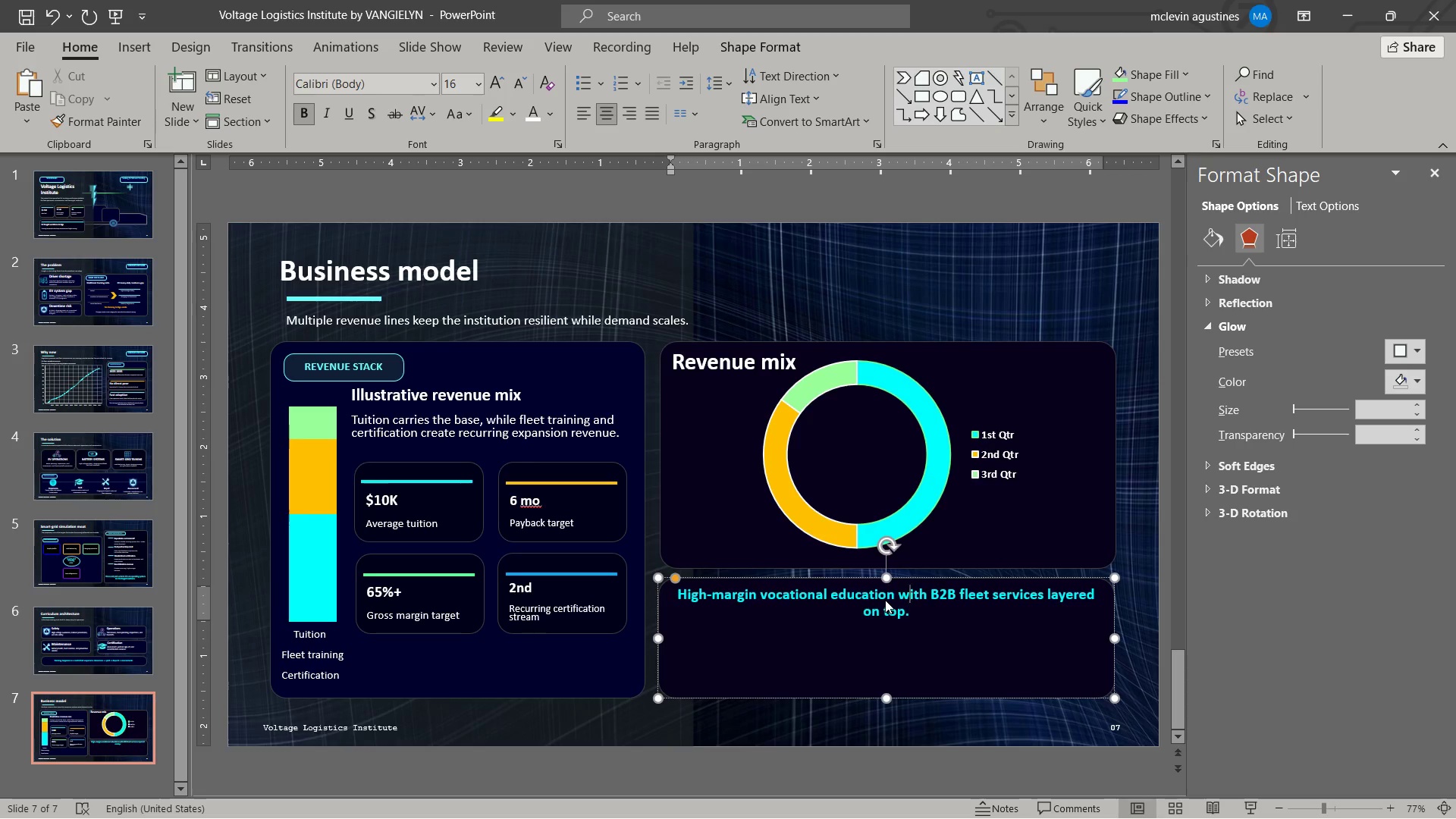 
key(Control+ArrowLeft)
 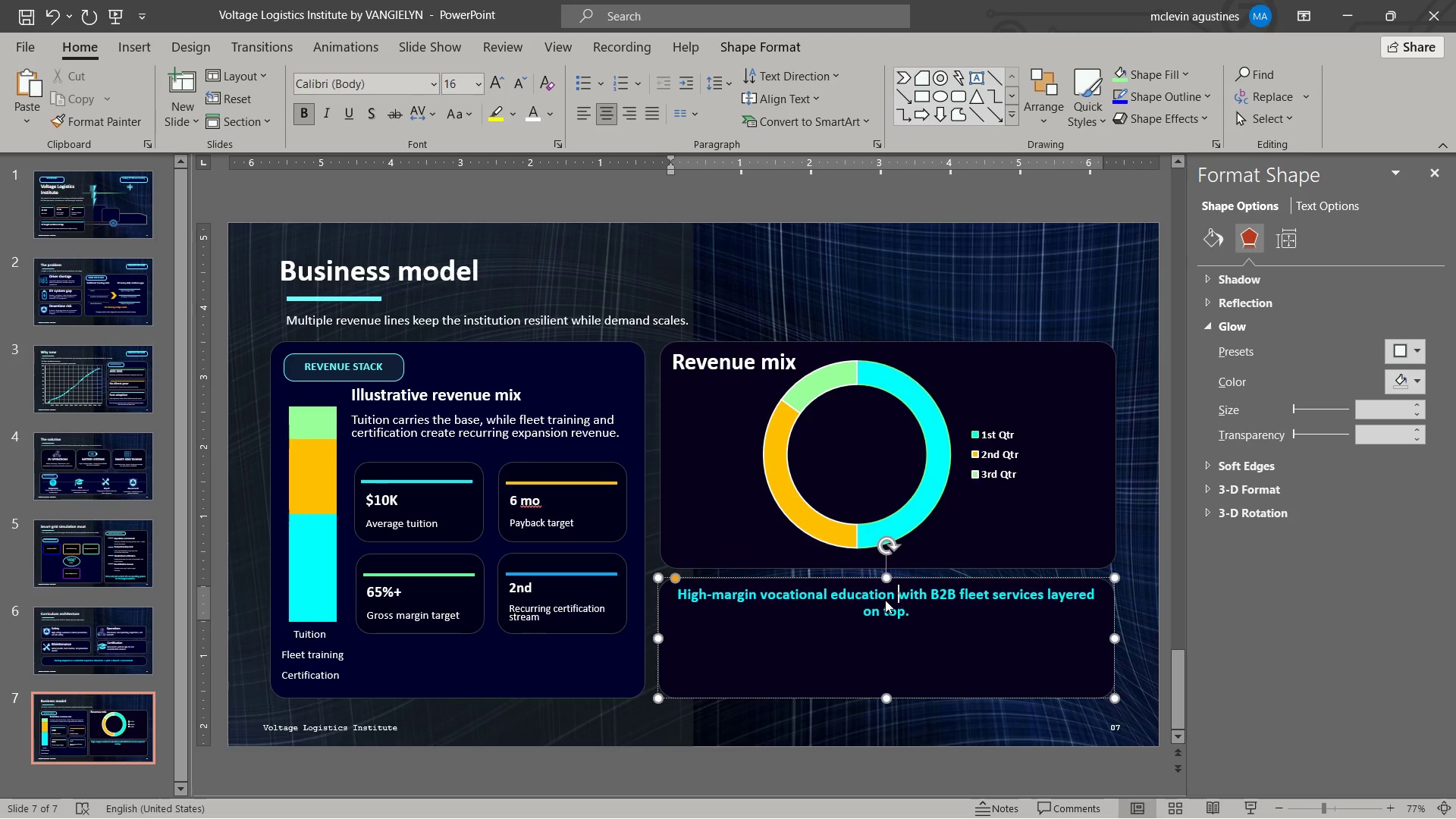 
key(Control+ArrowLeft)
 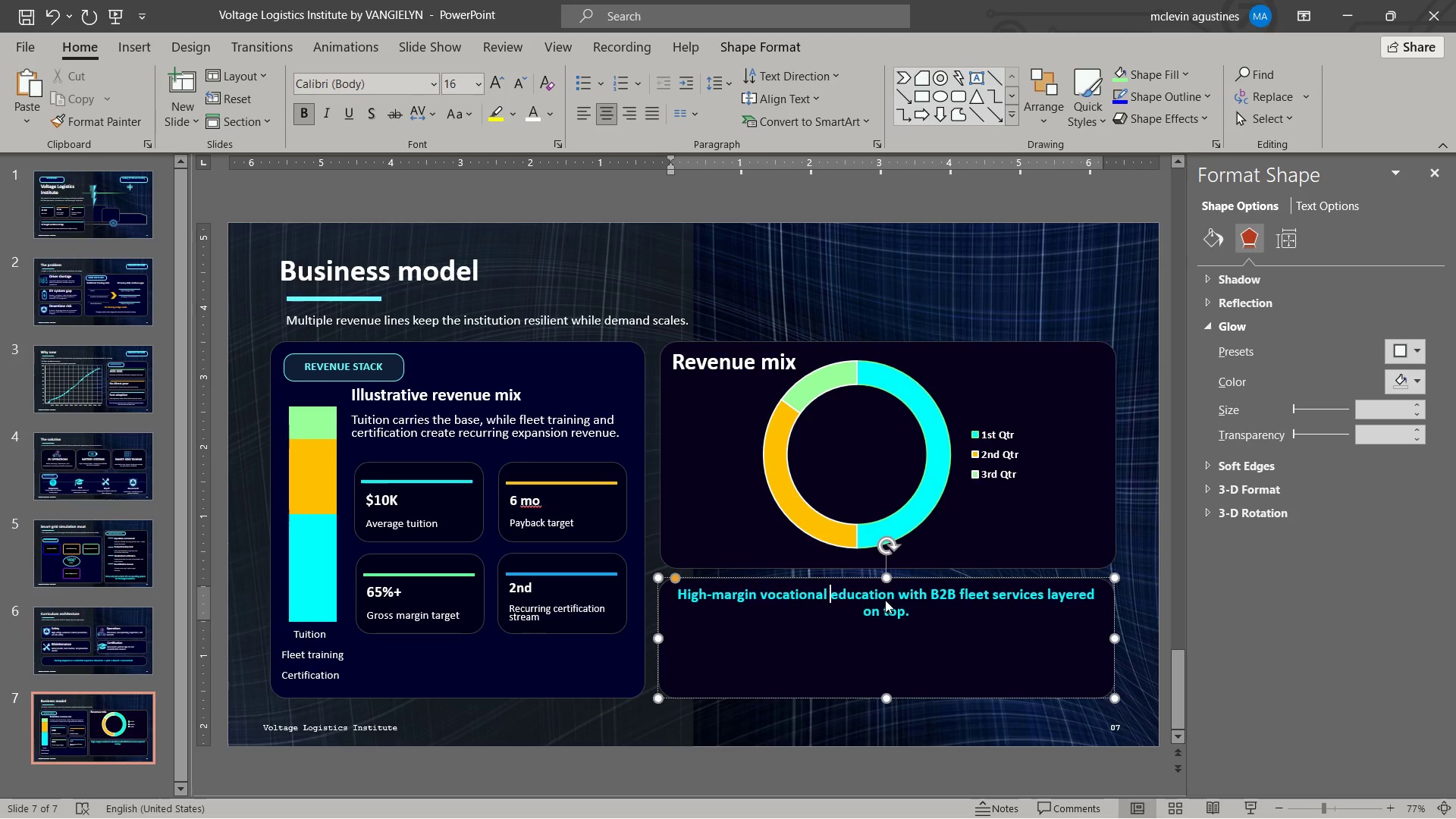 
key(Control+ArrowLeft)
 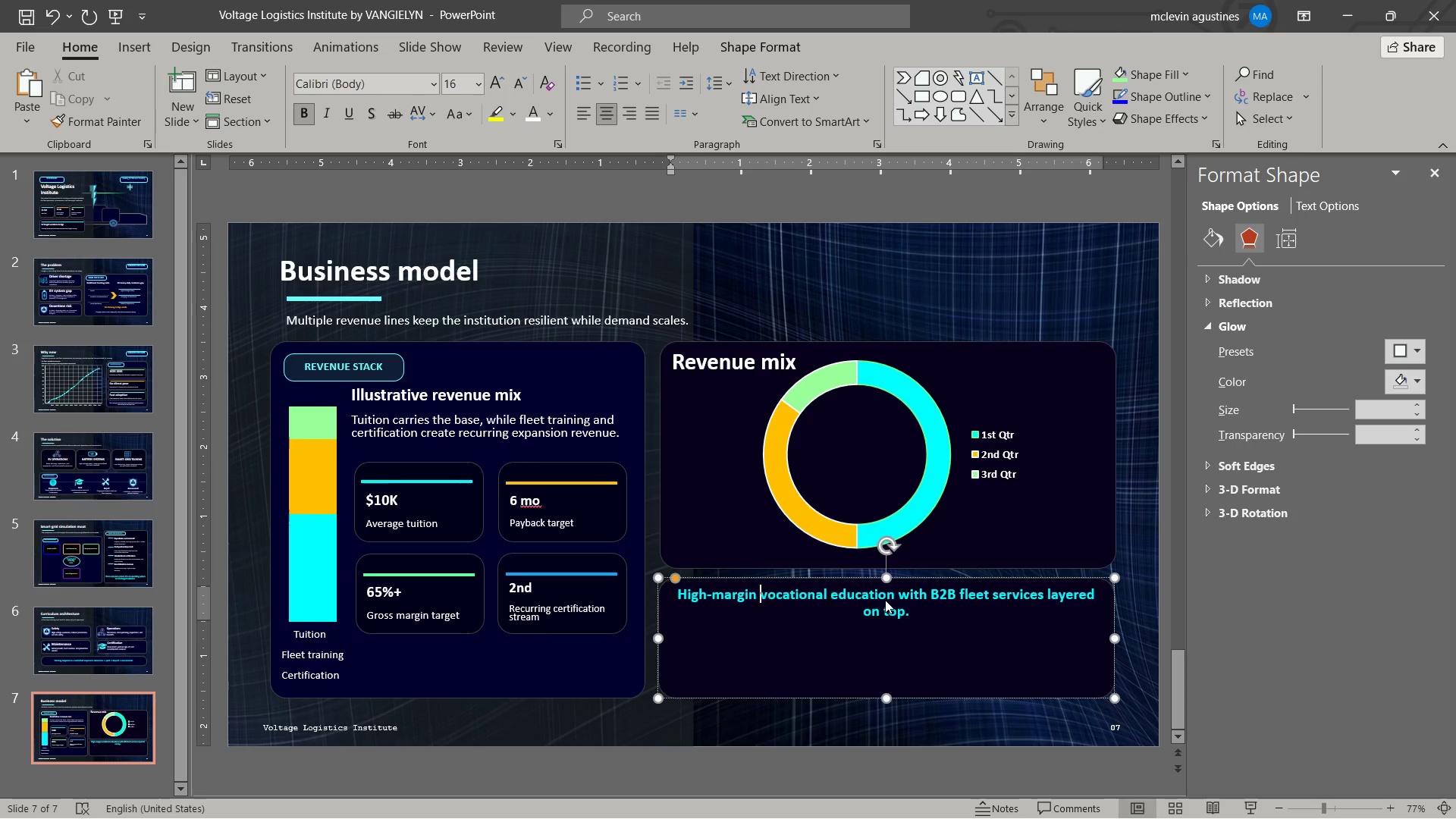 
key(Control+ArrowLeft)
 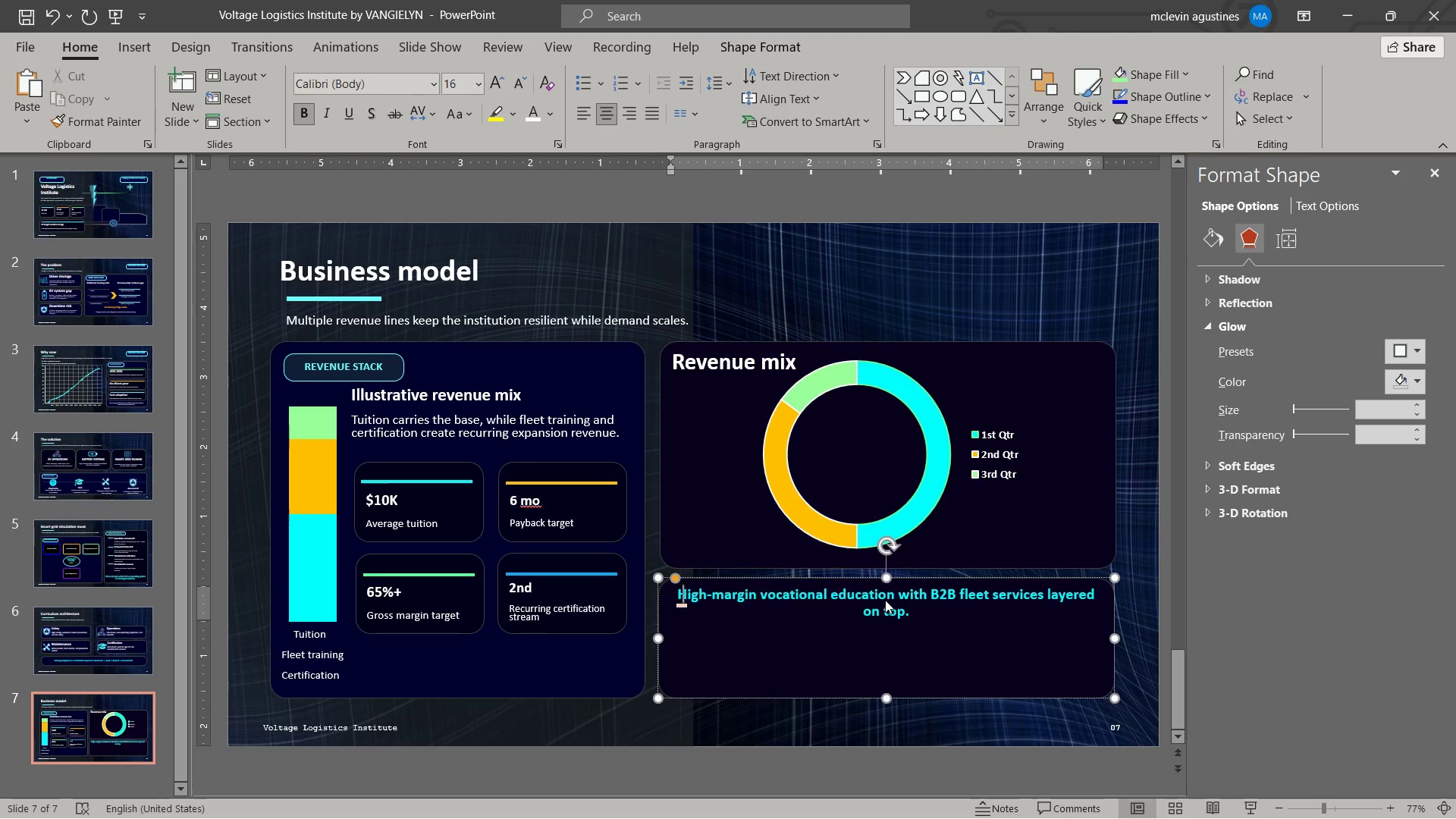 
key(Control+ArrowLeft)
 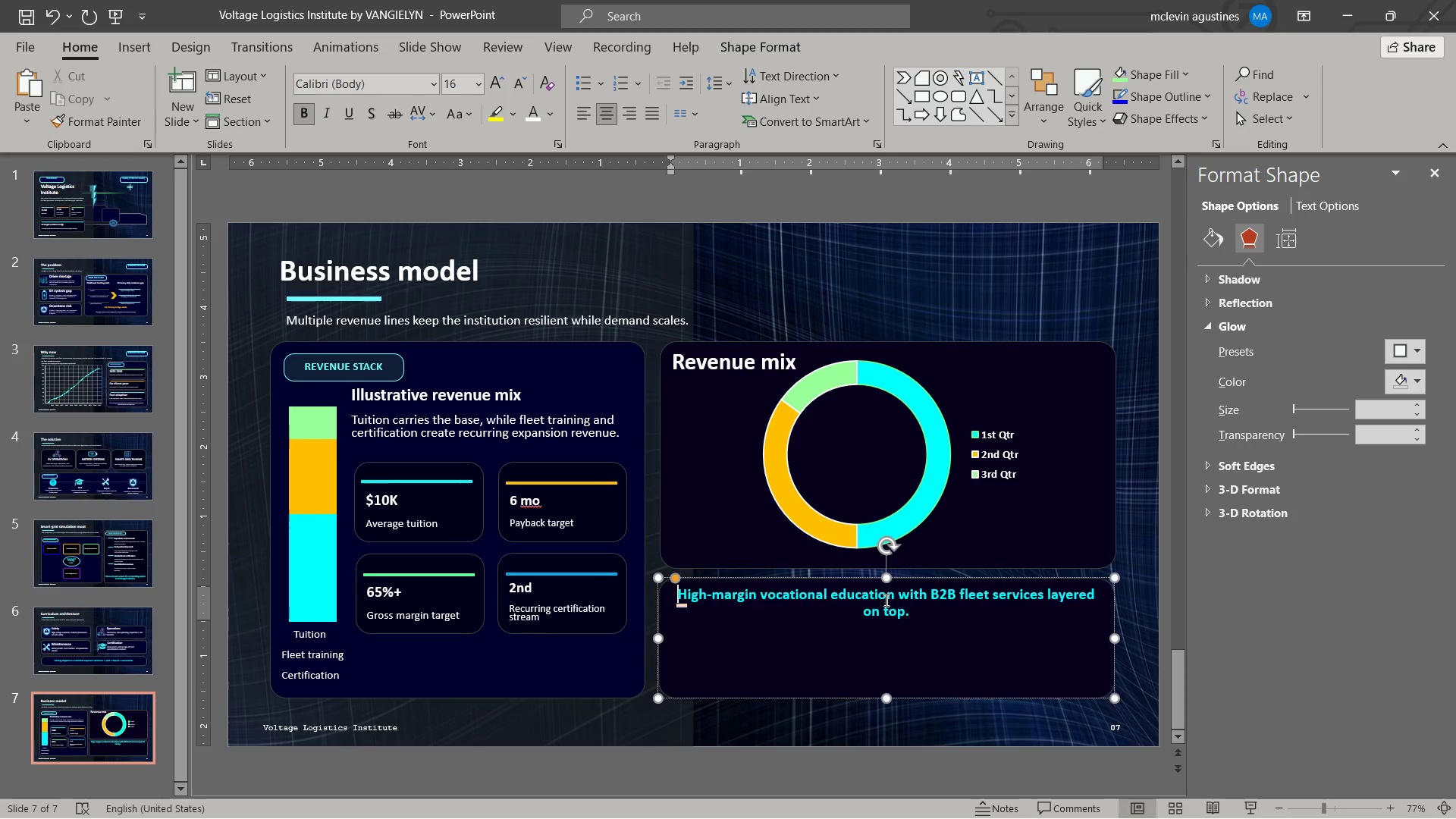 
key(Enter)
 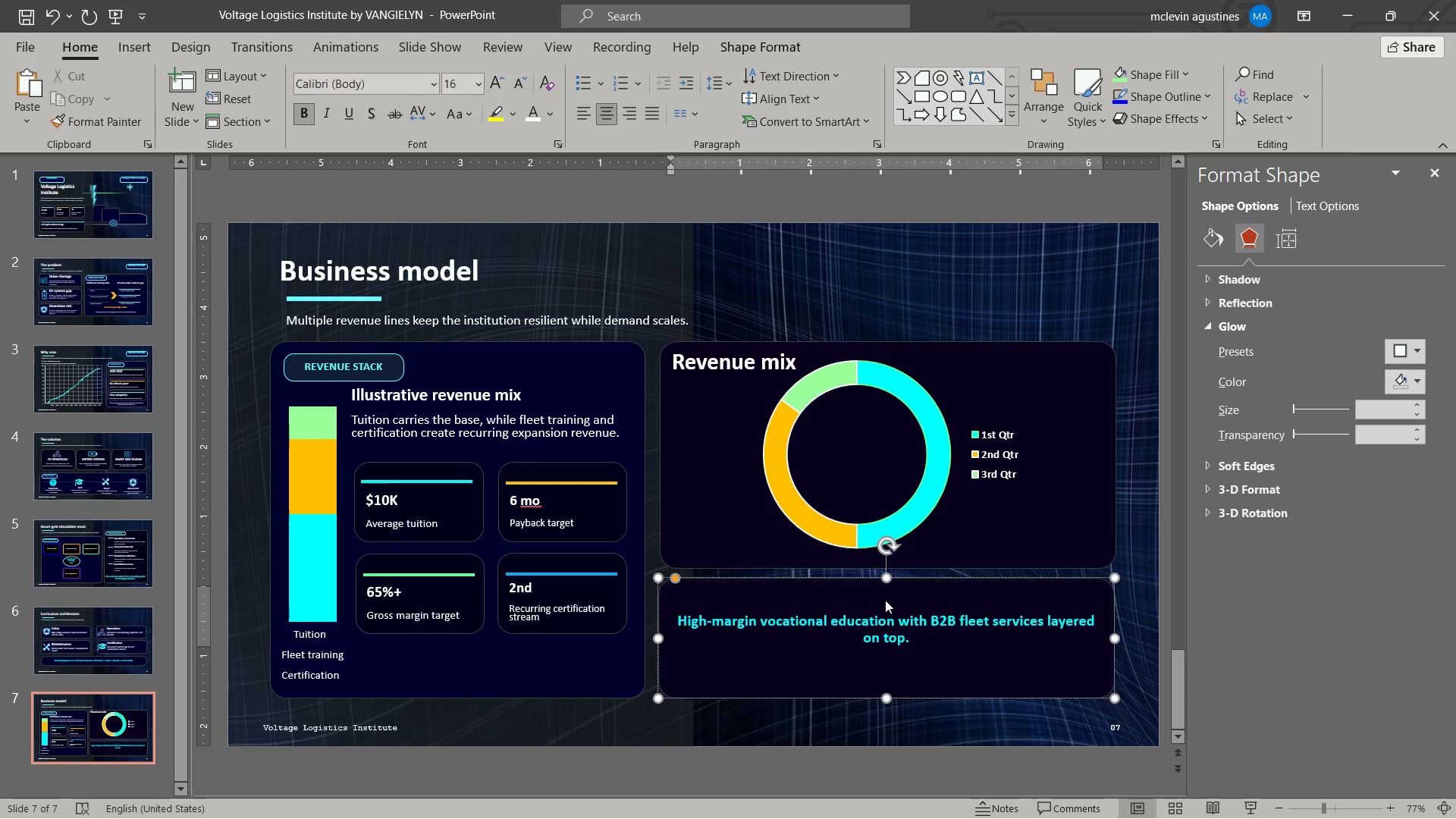 
key(ArrowDown)
 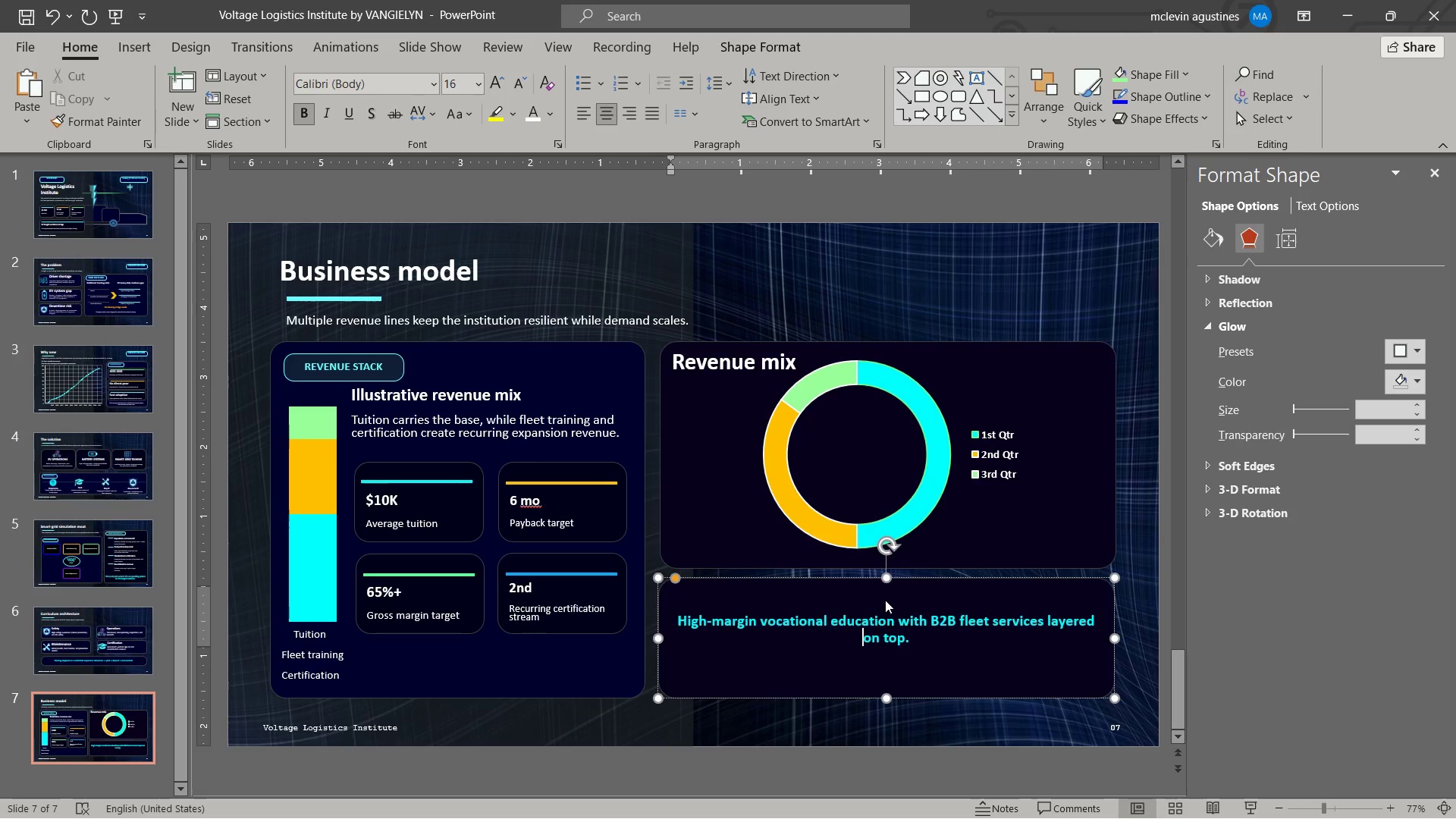 
key(Control+ArrowRight)
 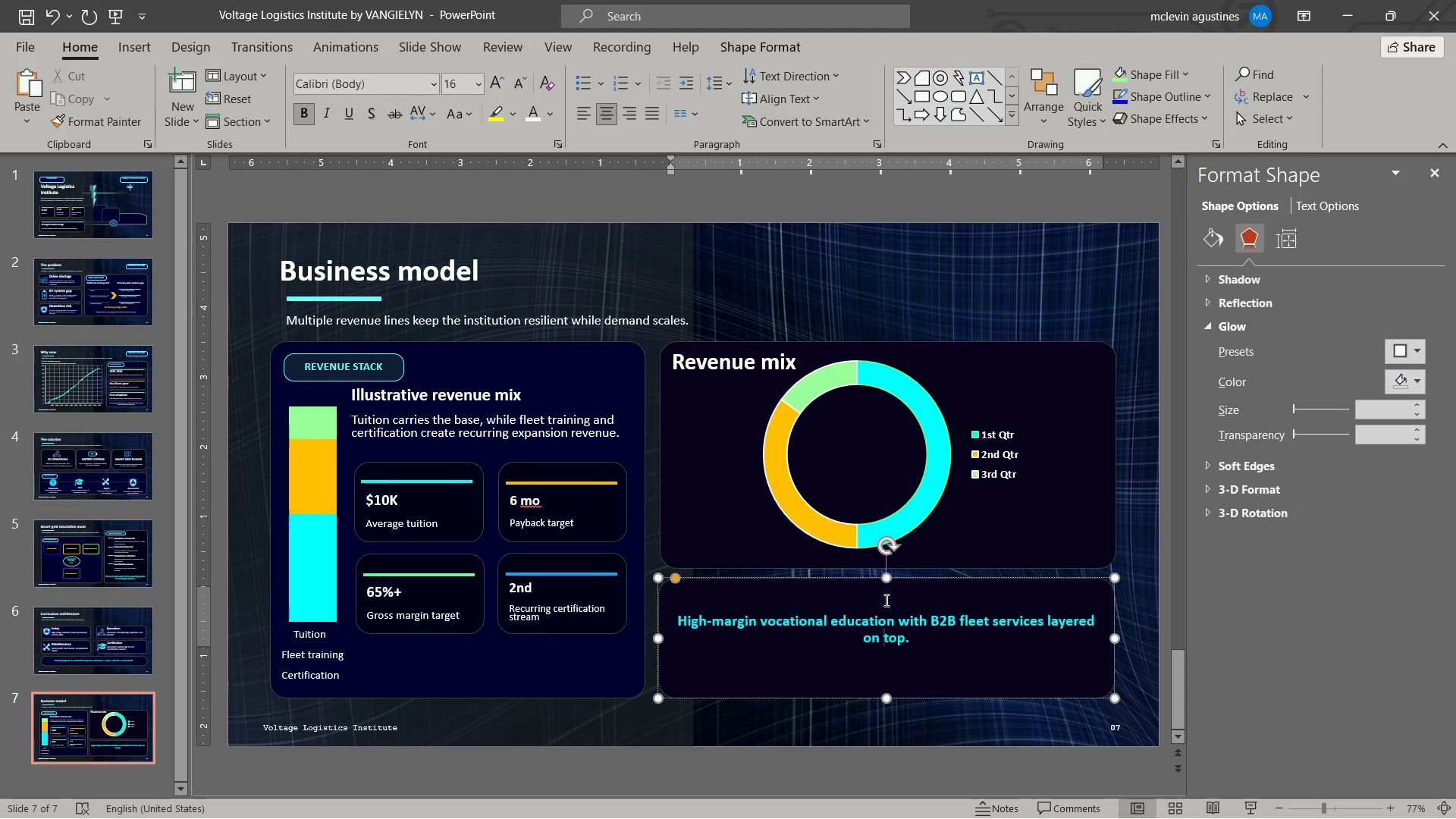 
key(Control+ArrowRight)
 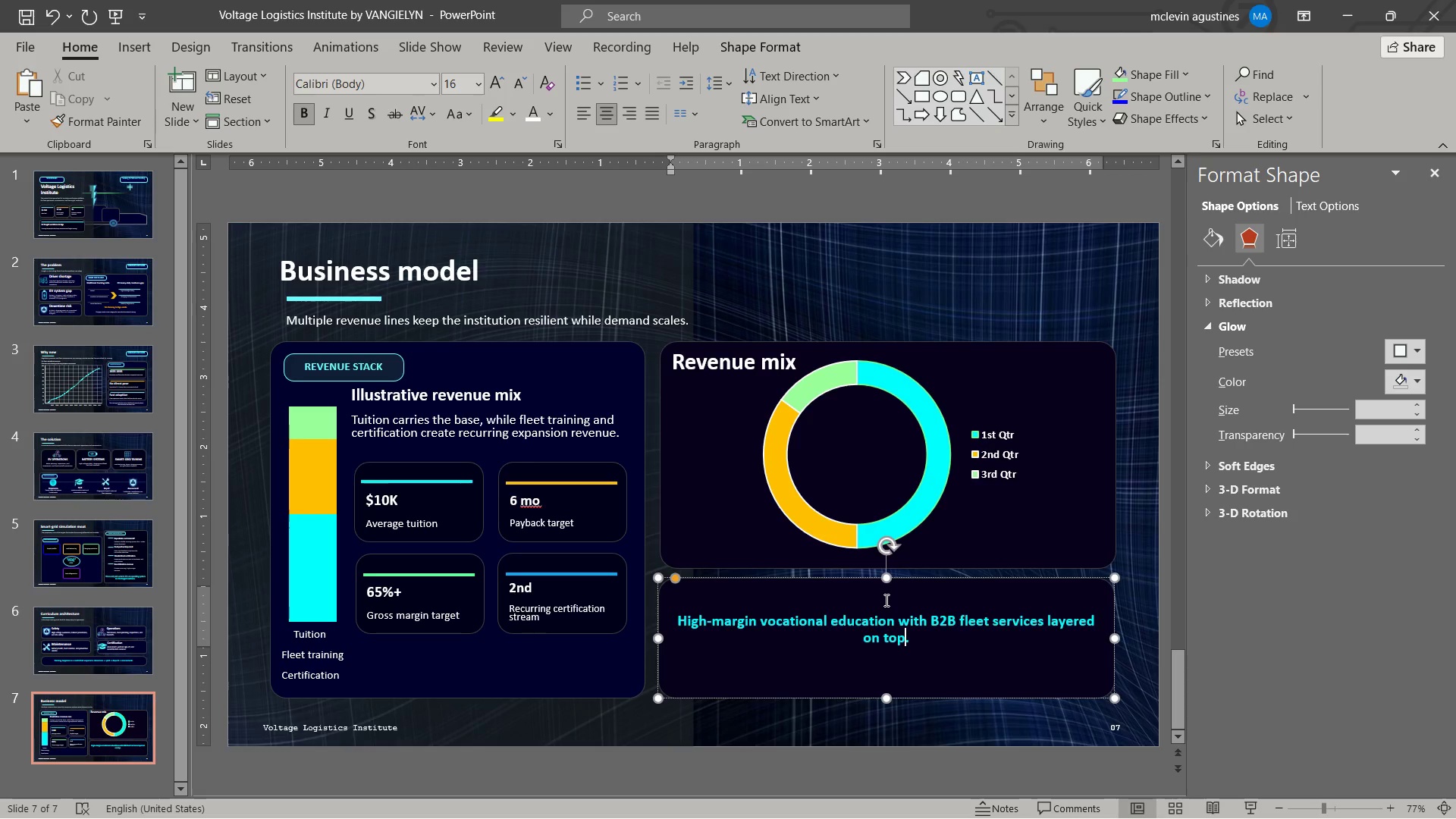 
key(Control+ArrowRight)
 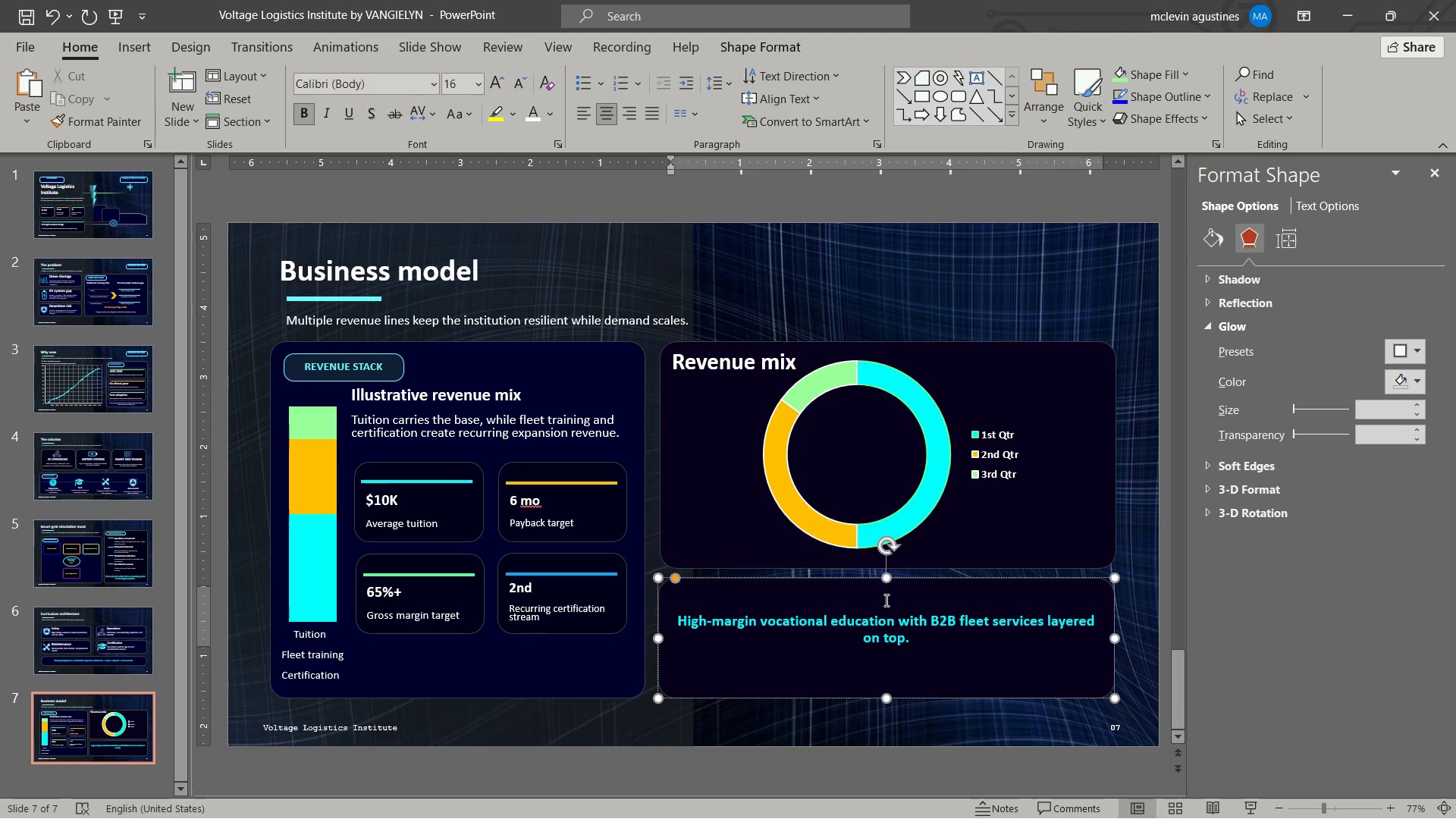 
key(Enter)
 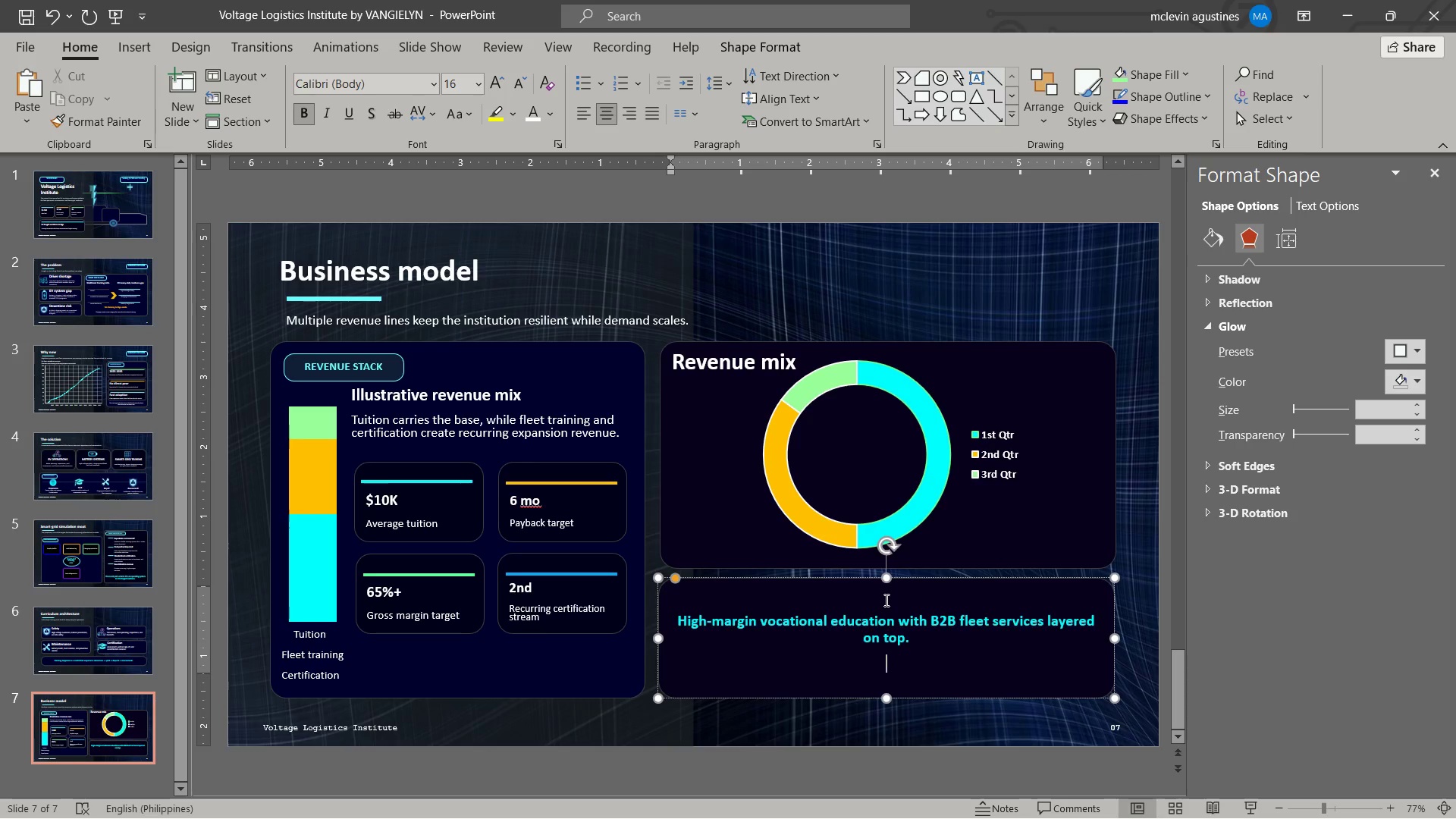 
key(Control+BracketLeft)
 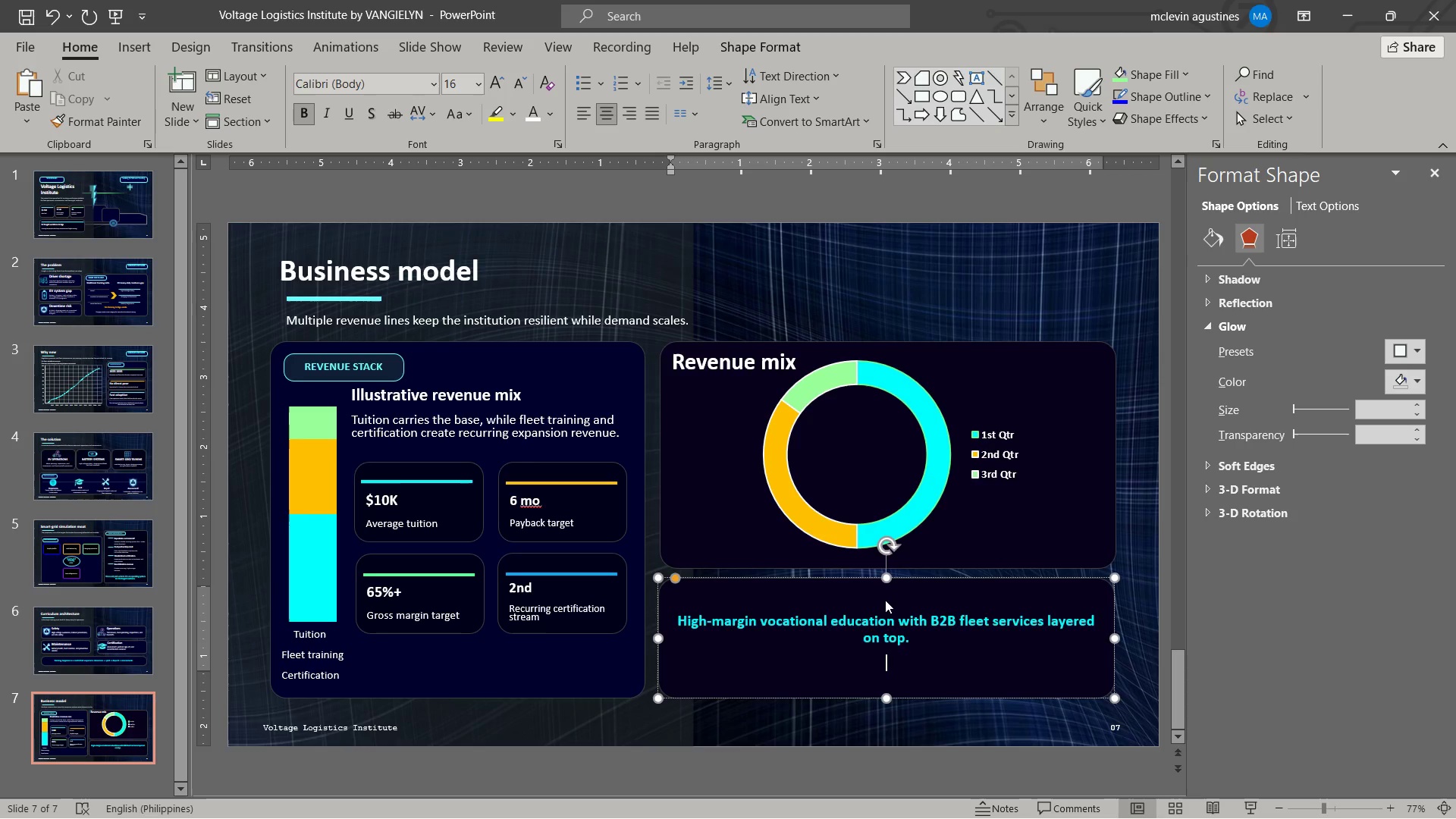 
key(Control+BracketLeft)
 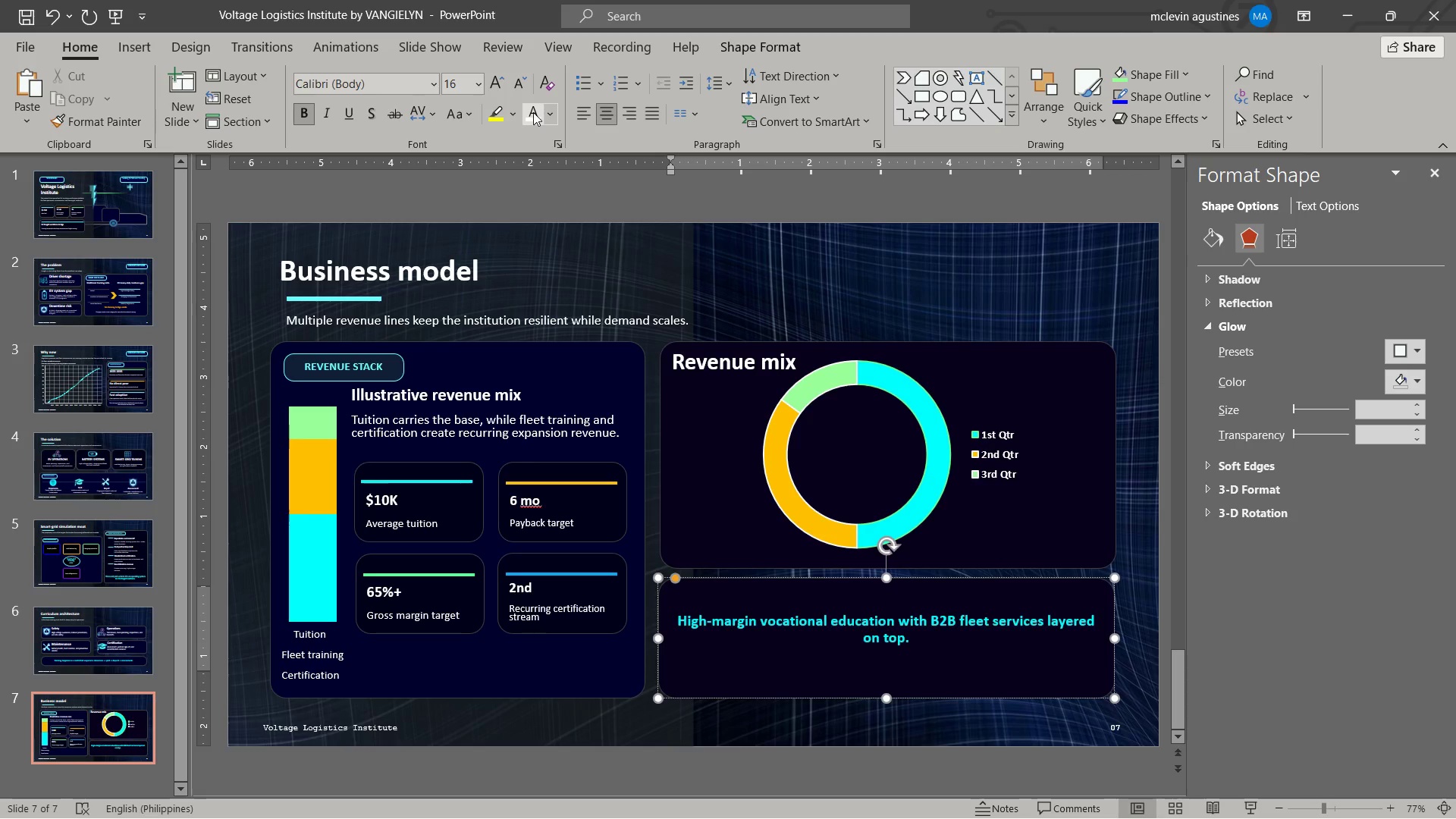 
type(this )
 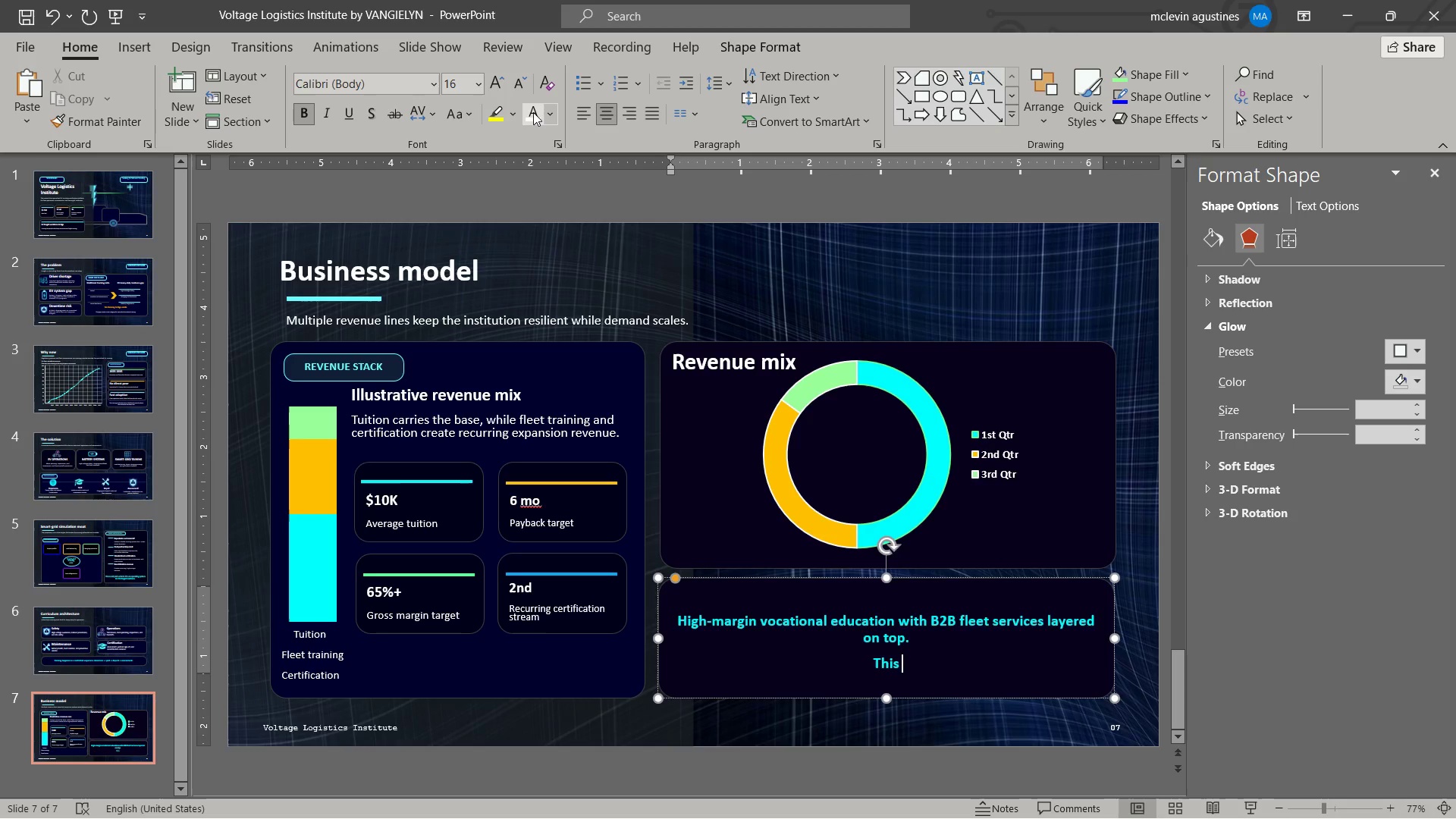 
key(Control+Shift+ArrowLeft)
 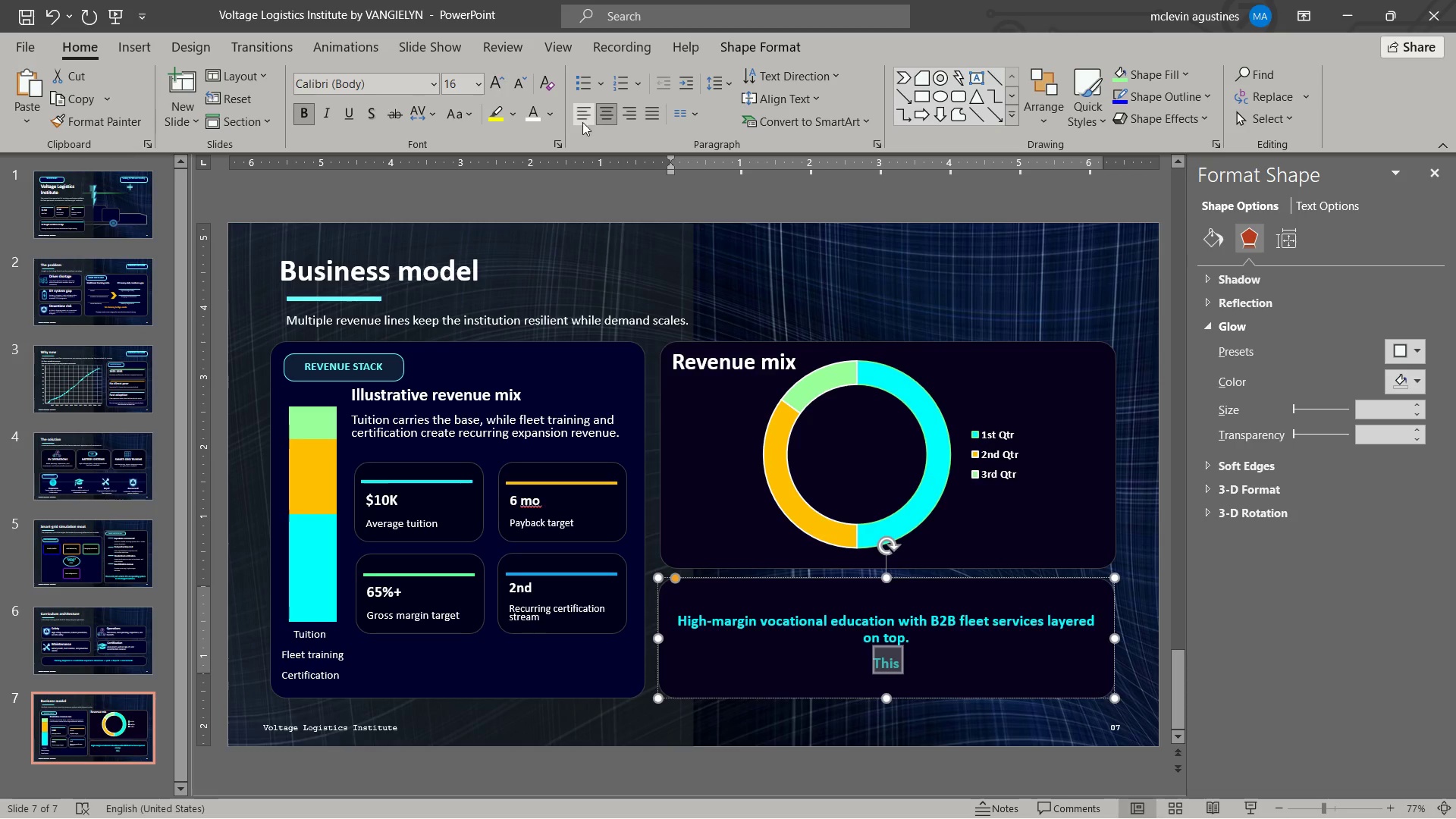 
left_click([527, 120])
 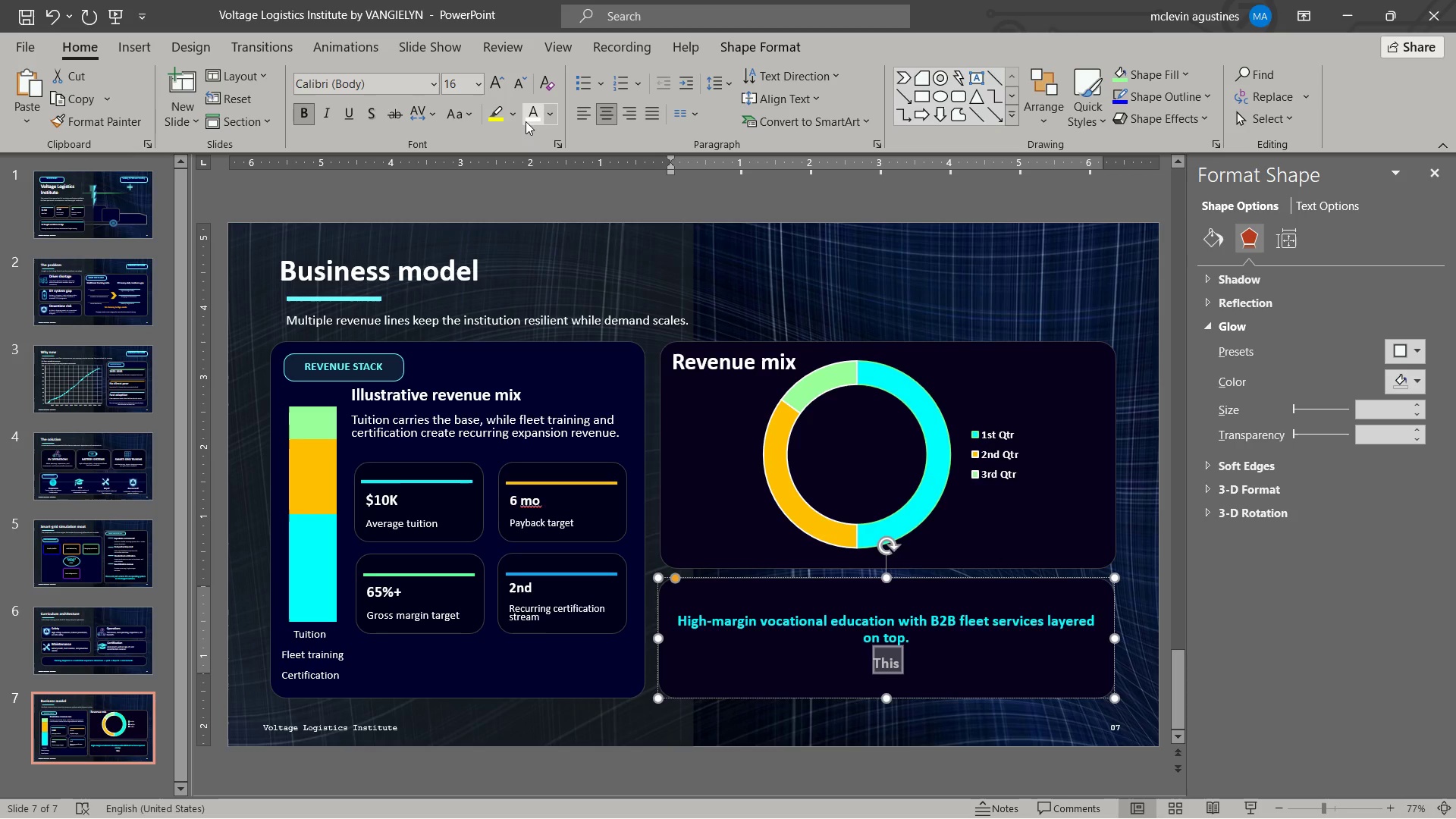 
key(Control+B)
 